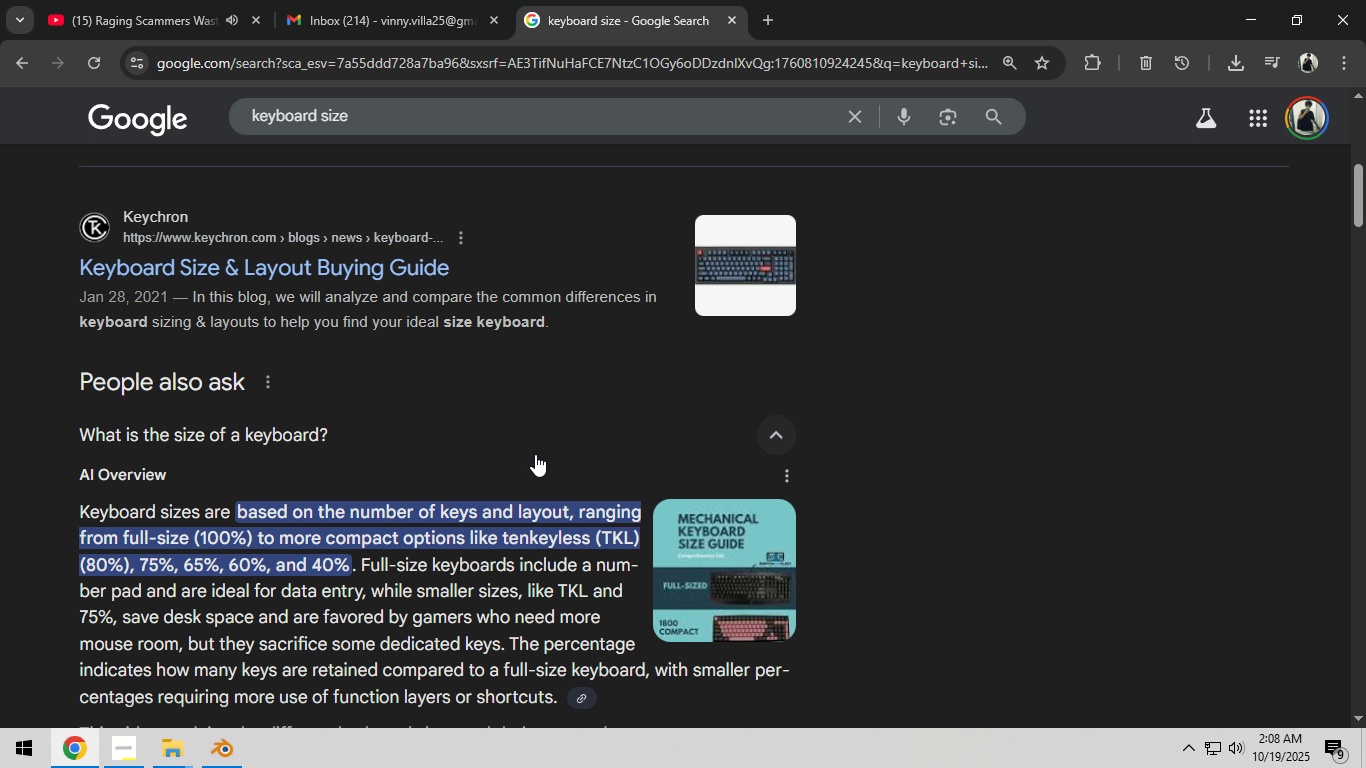 
wait(5.33)
 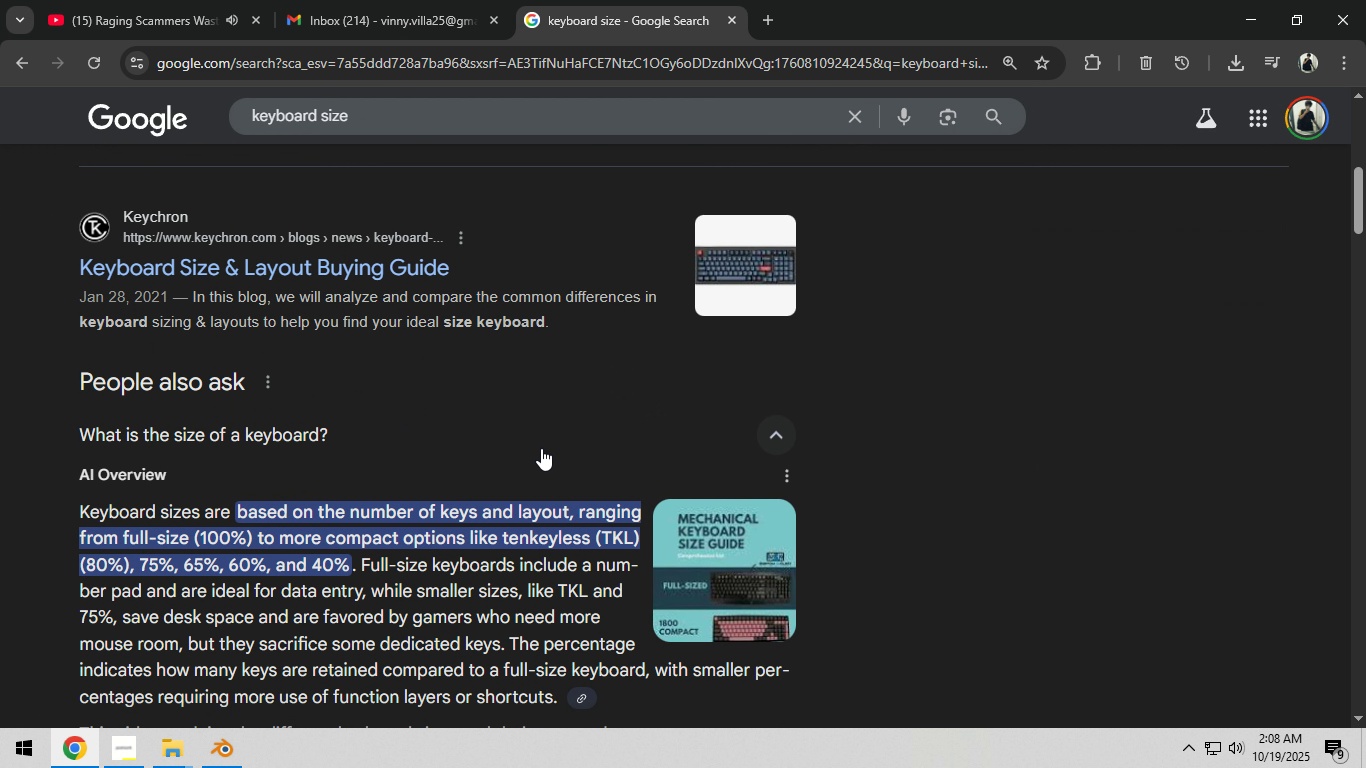 
left_click([384, 113])
 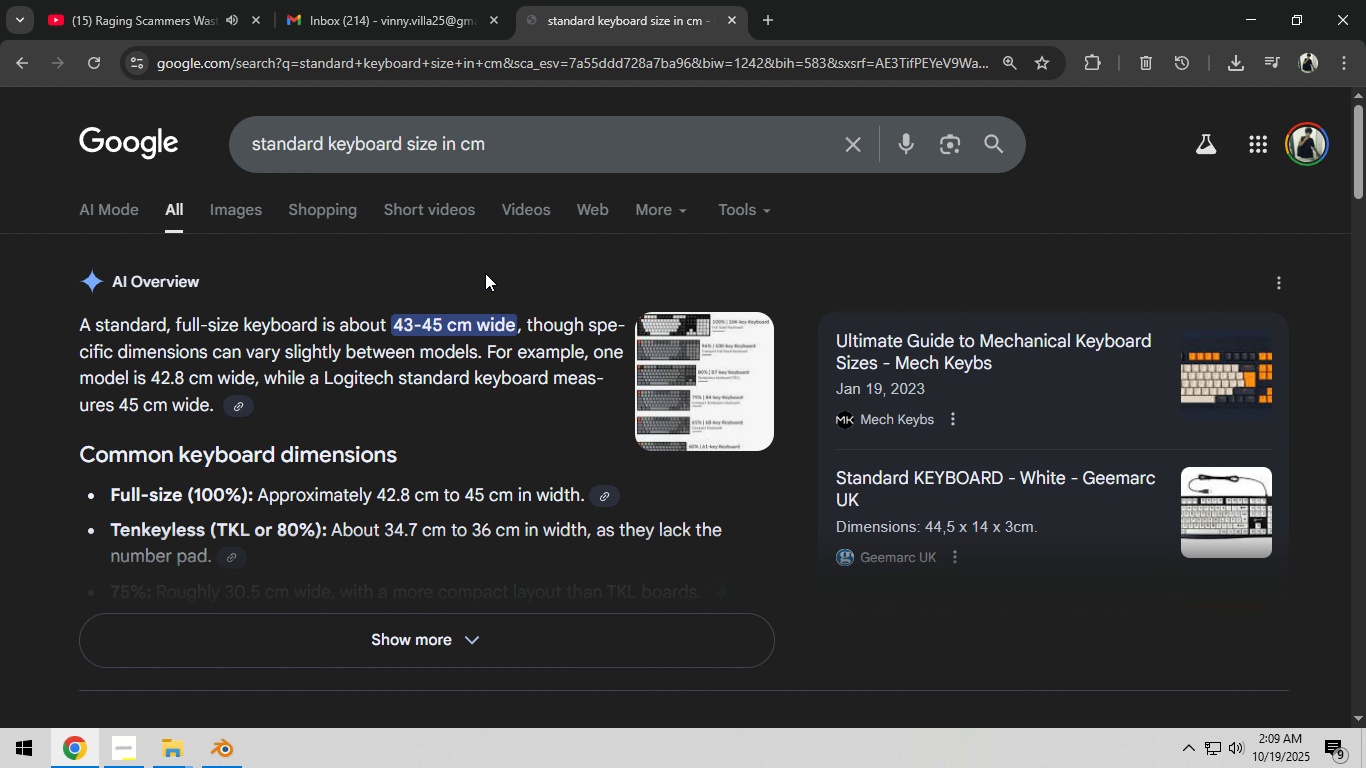 
wait(9.63)
 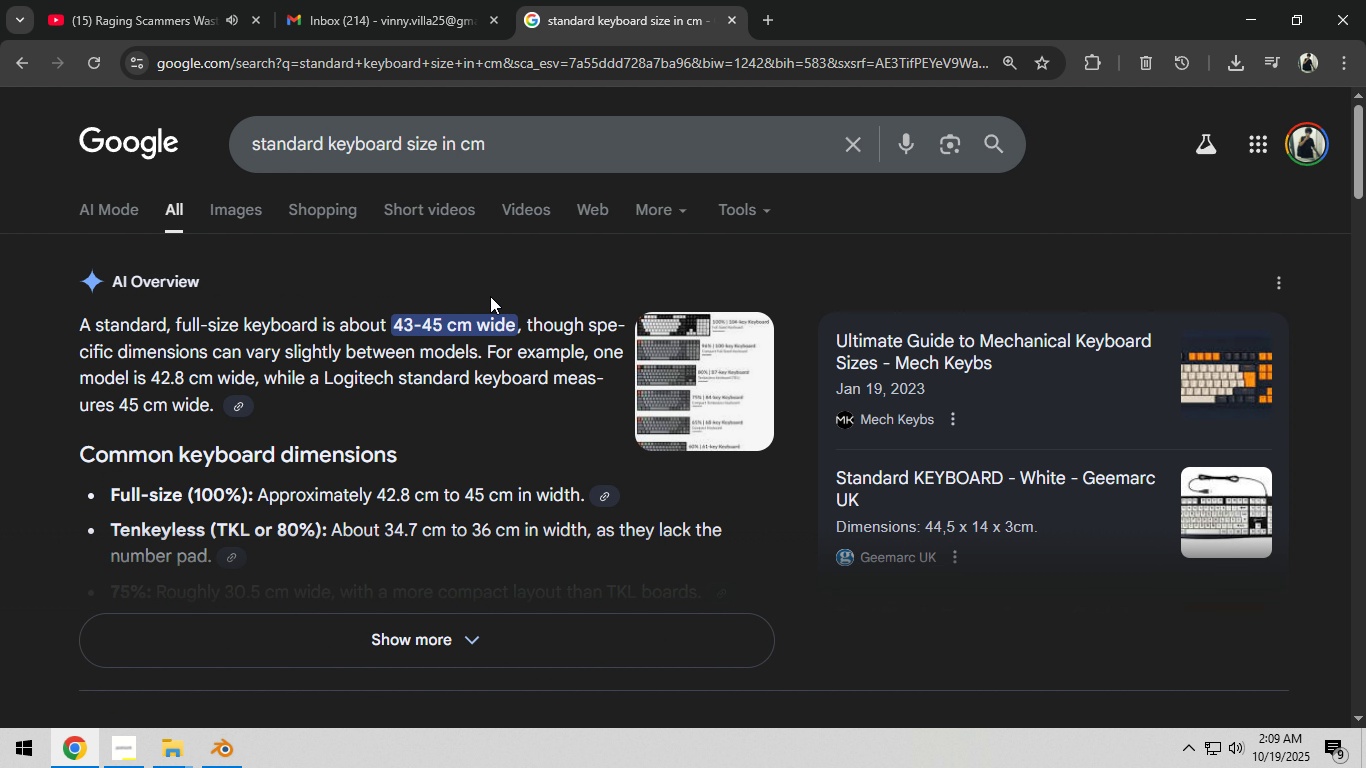 
key(Shift+A)
 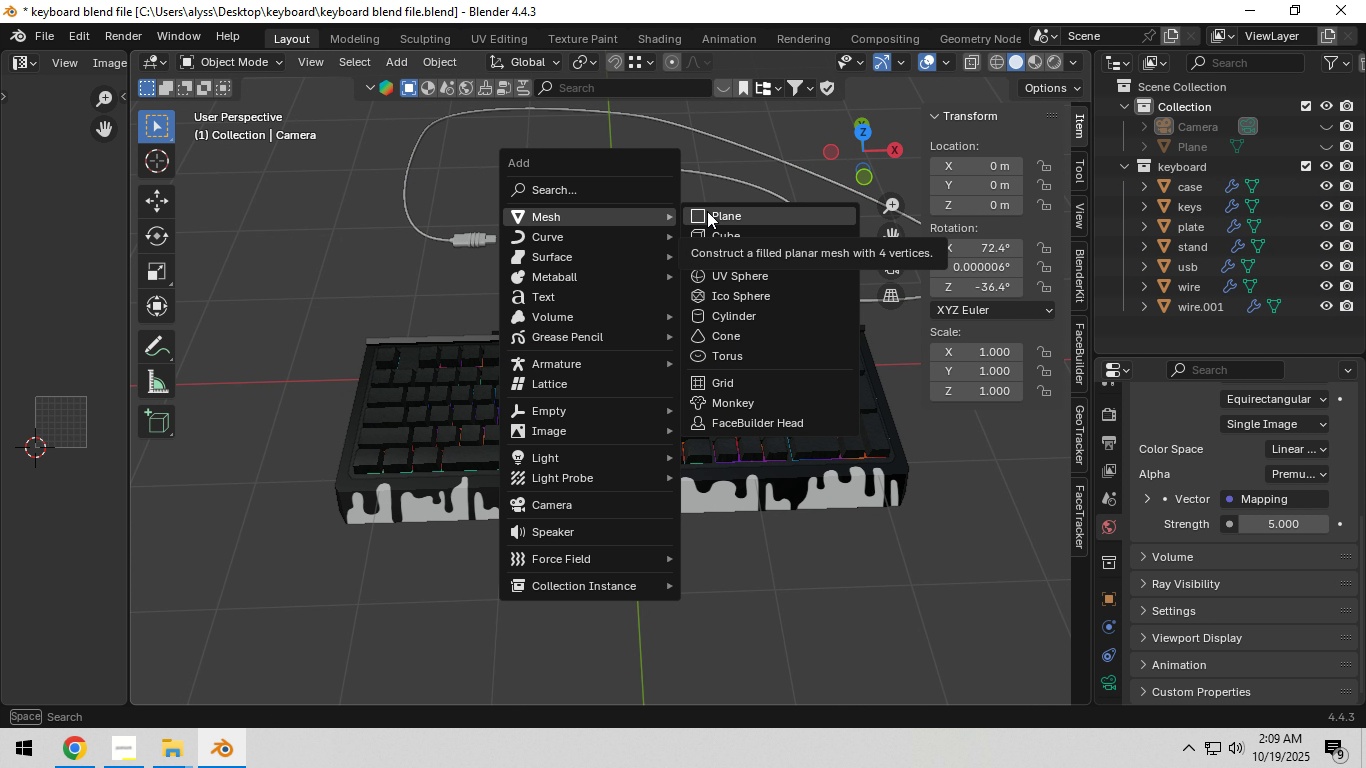 
left_click([707, 211])
 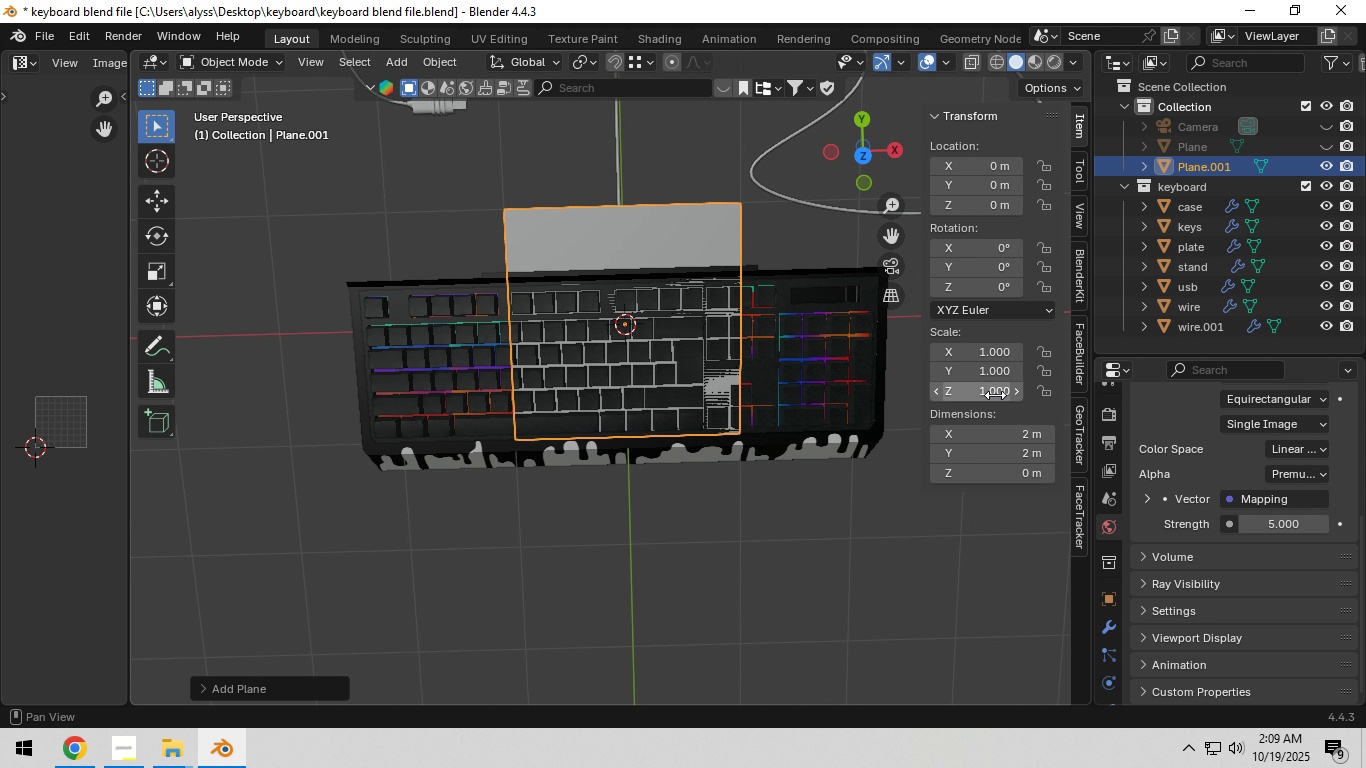 
left_click([199, 691])
 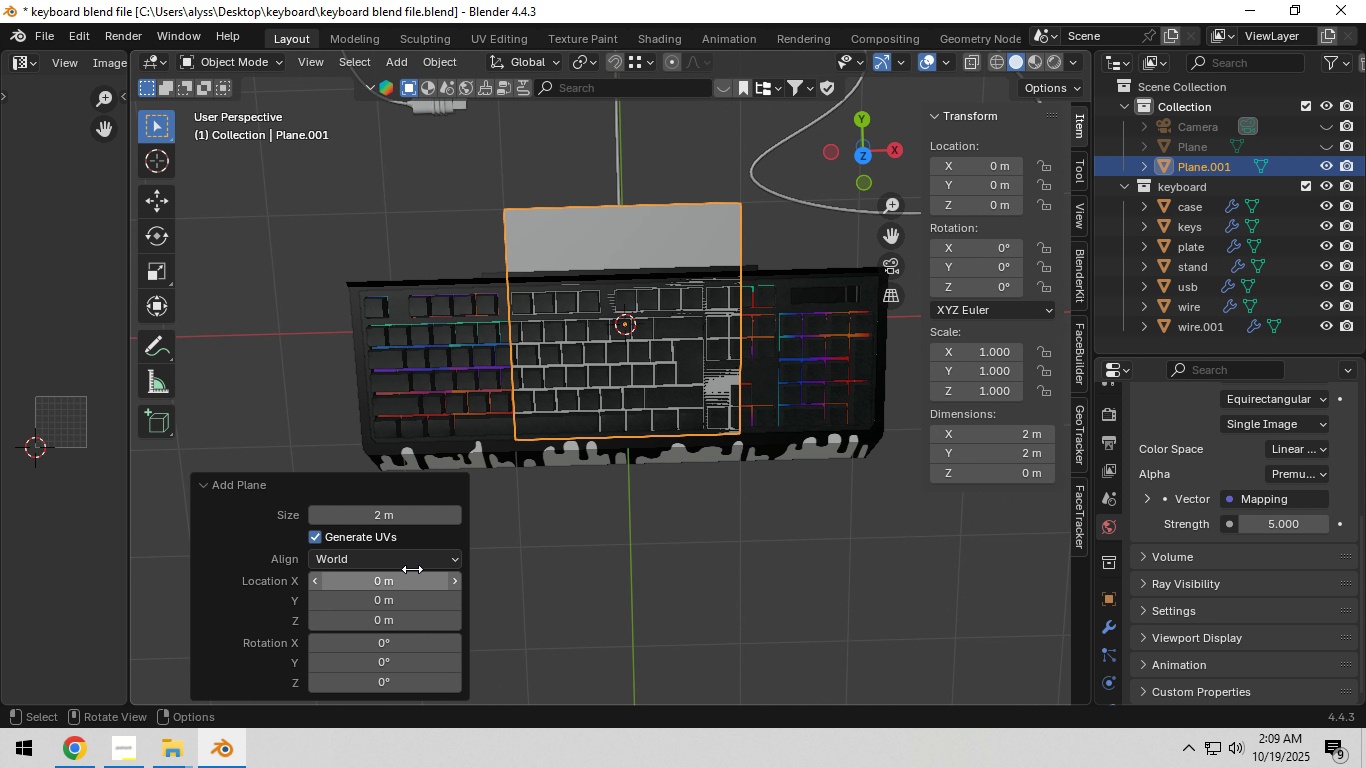 
left_click([407, 520])
 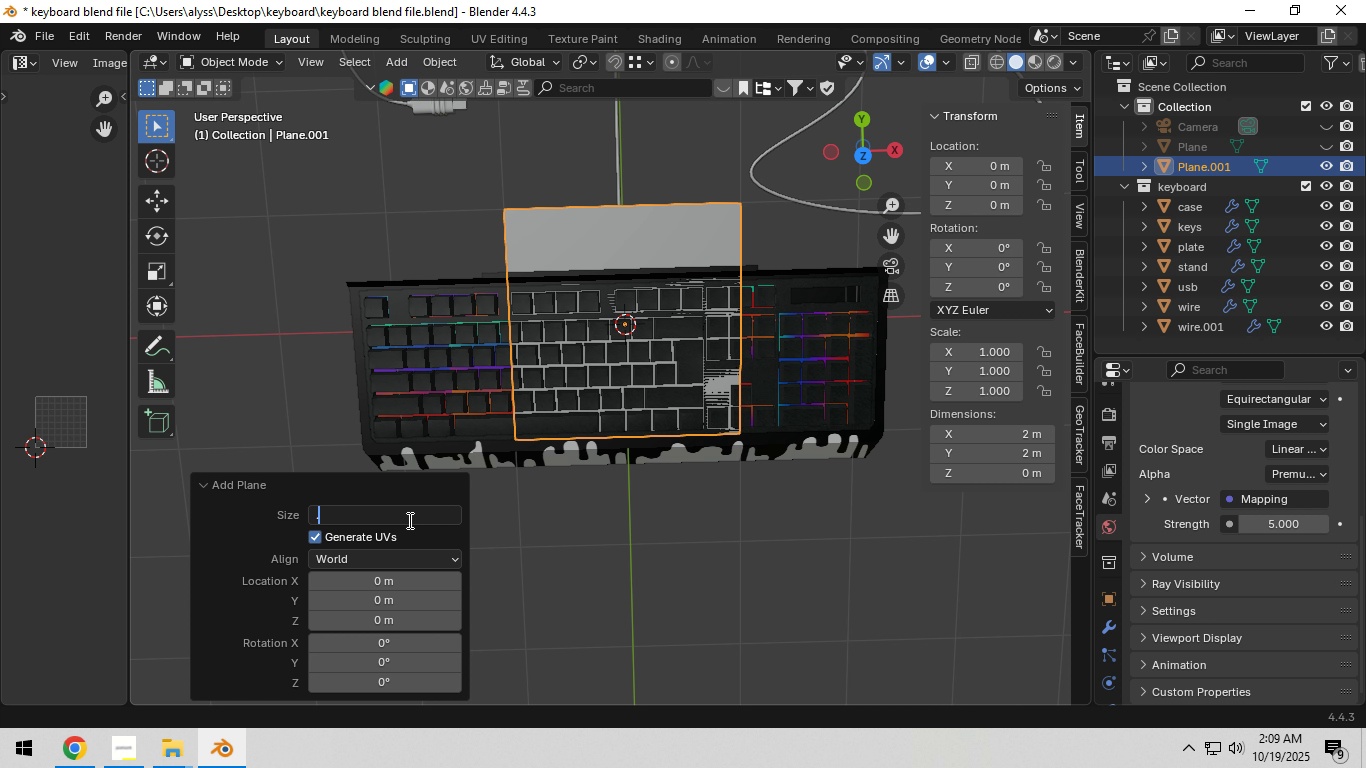 
key(NumpadDecimal)
 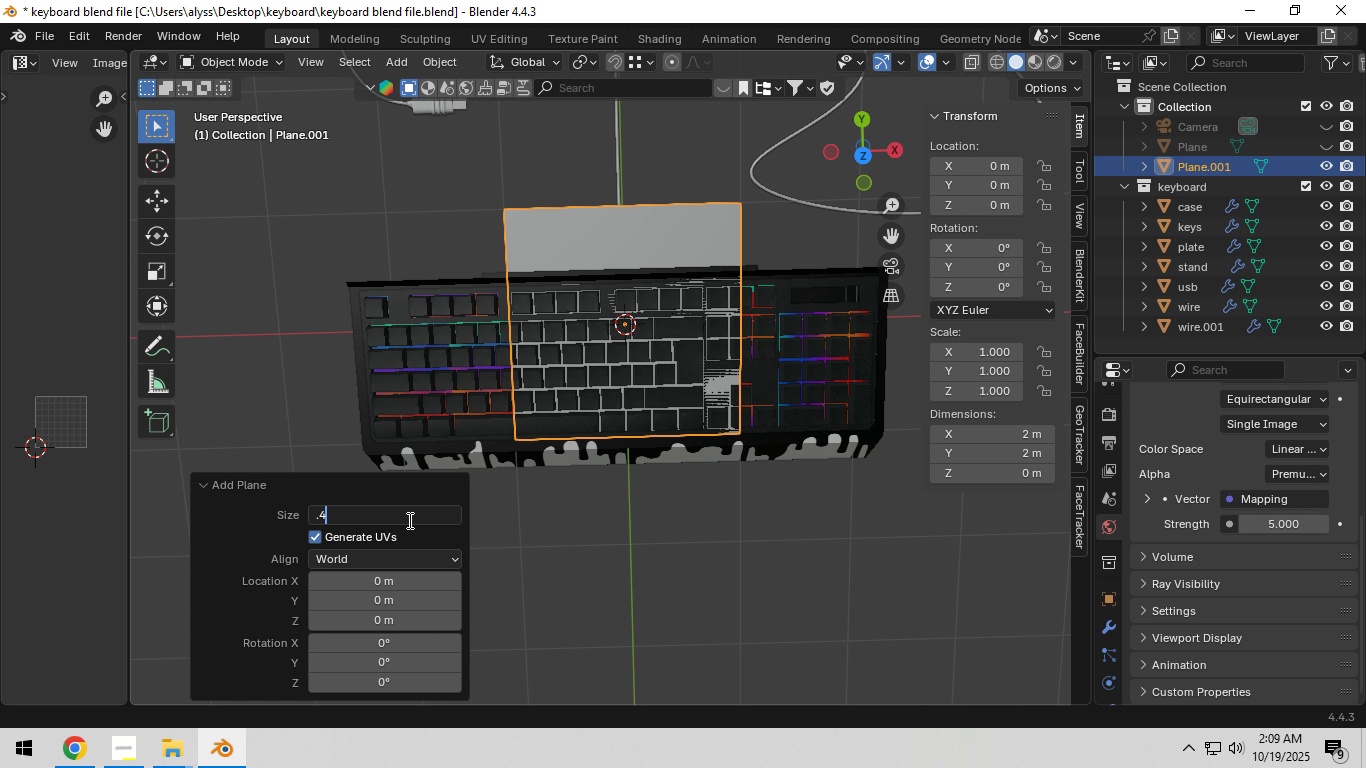 
key(Numpad4)
 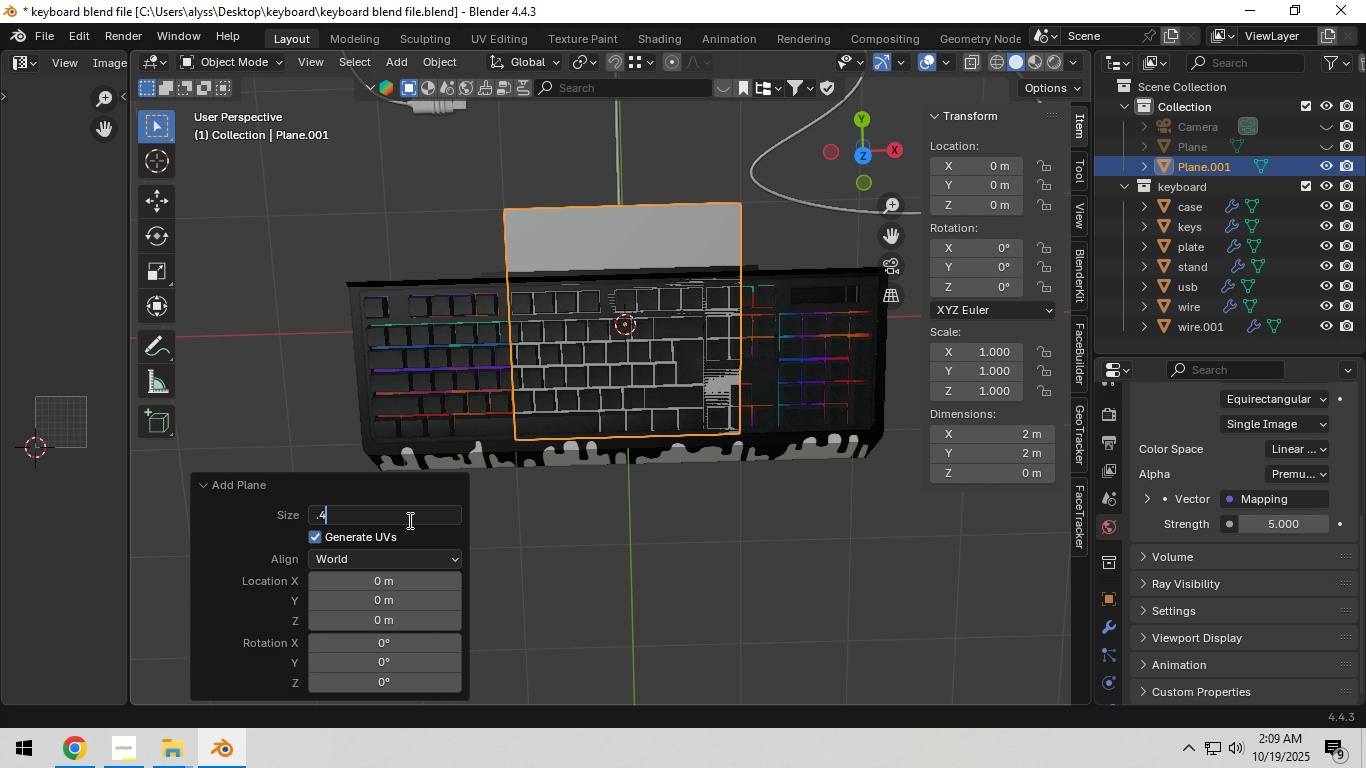 
key(Numpad5)
 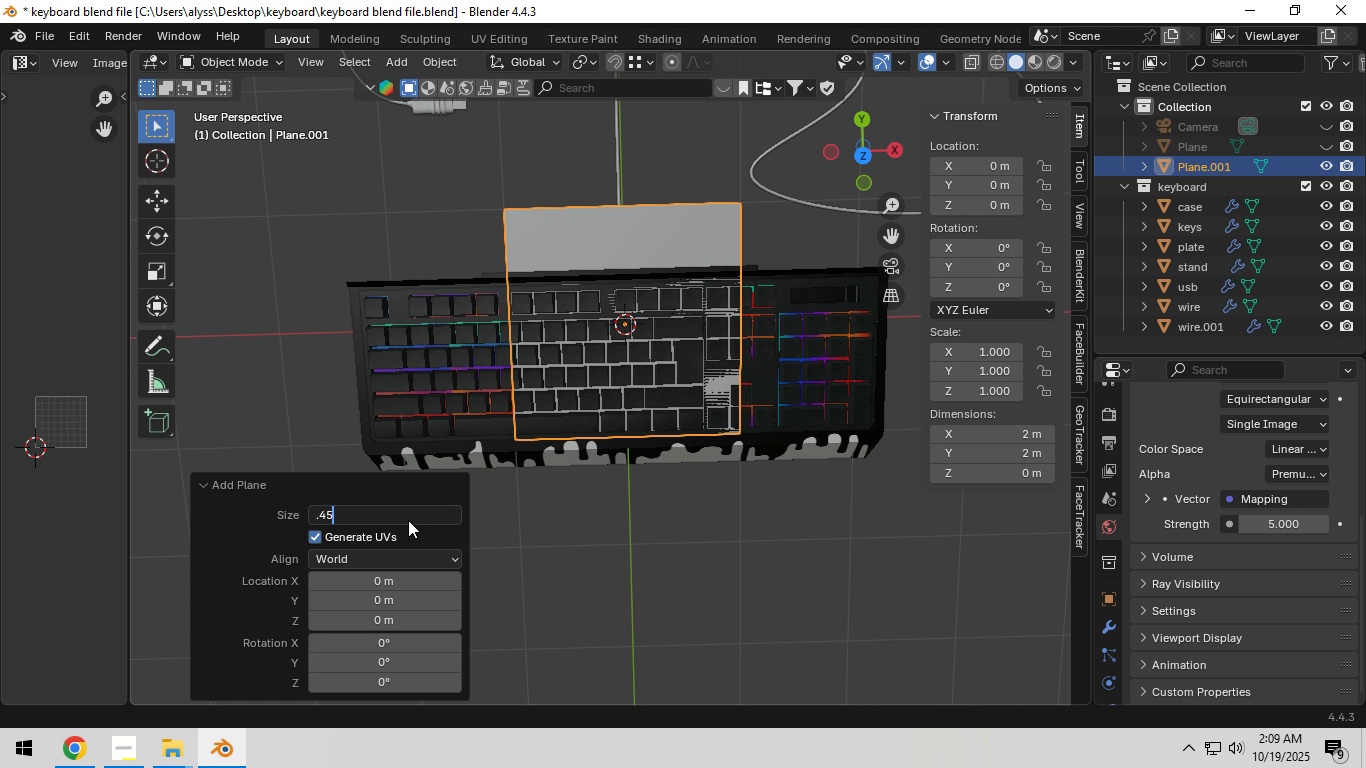 
key(NumpadEnter)
 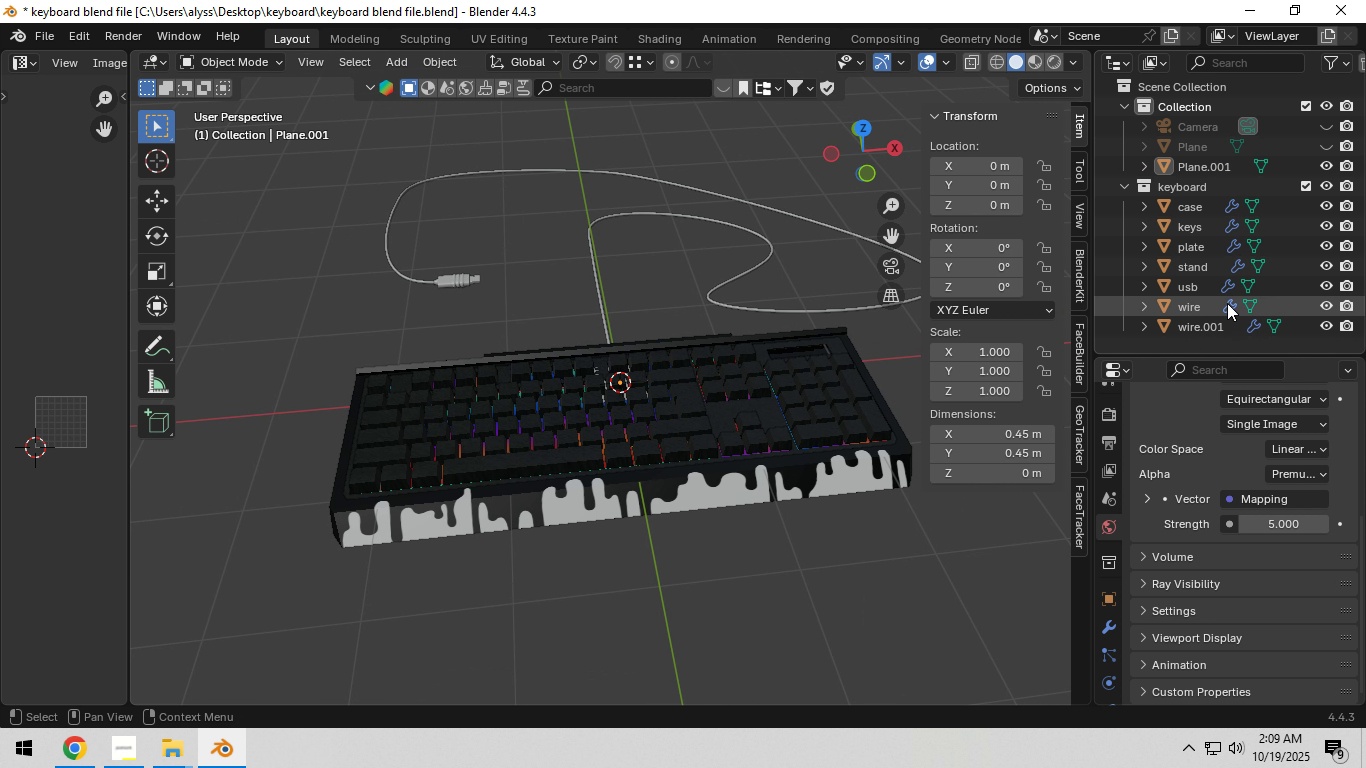 
wait(5.03)
 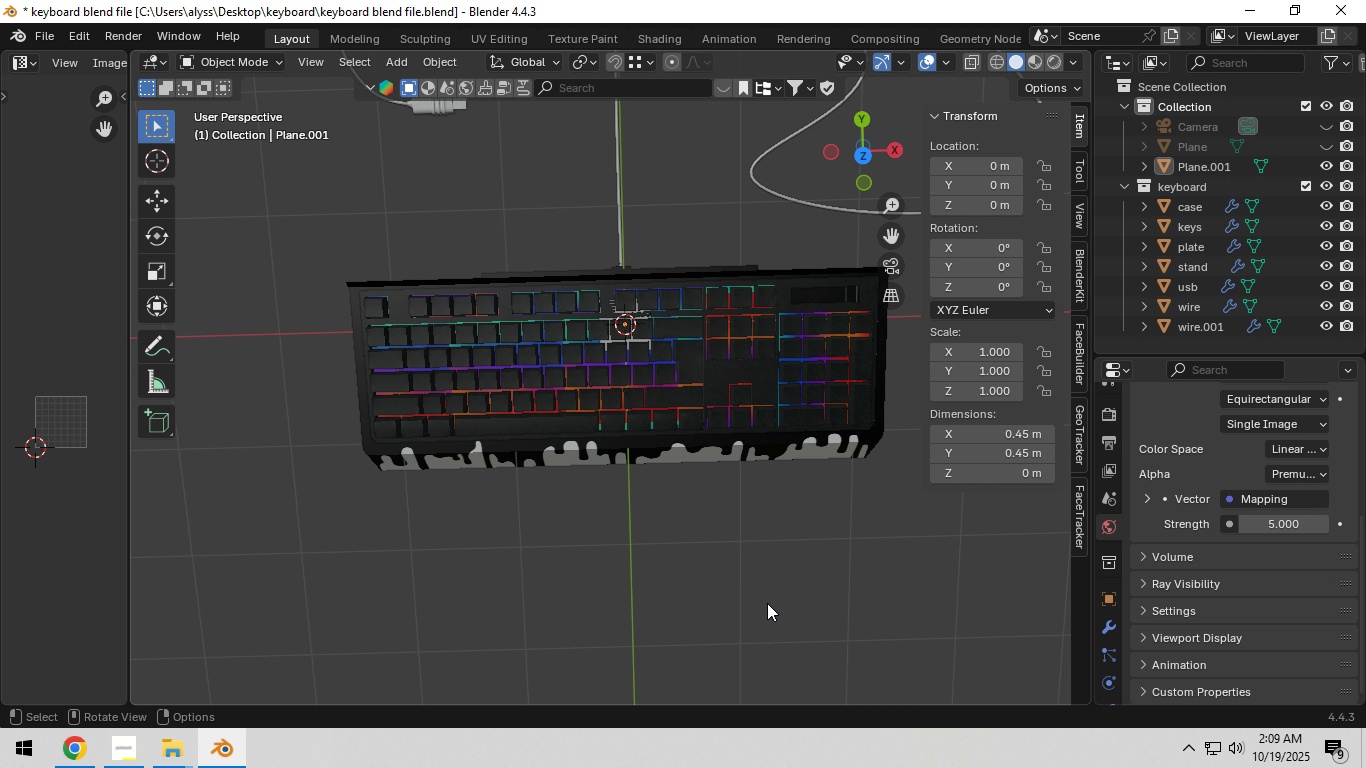 
left_click([1214, 167])
 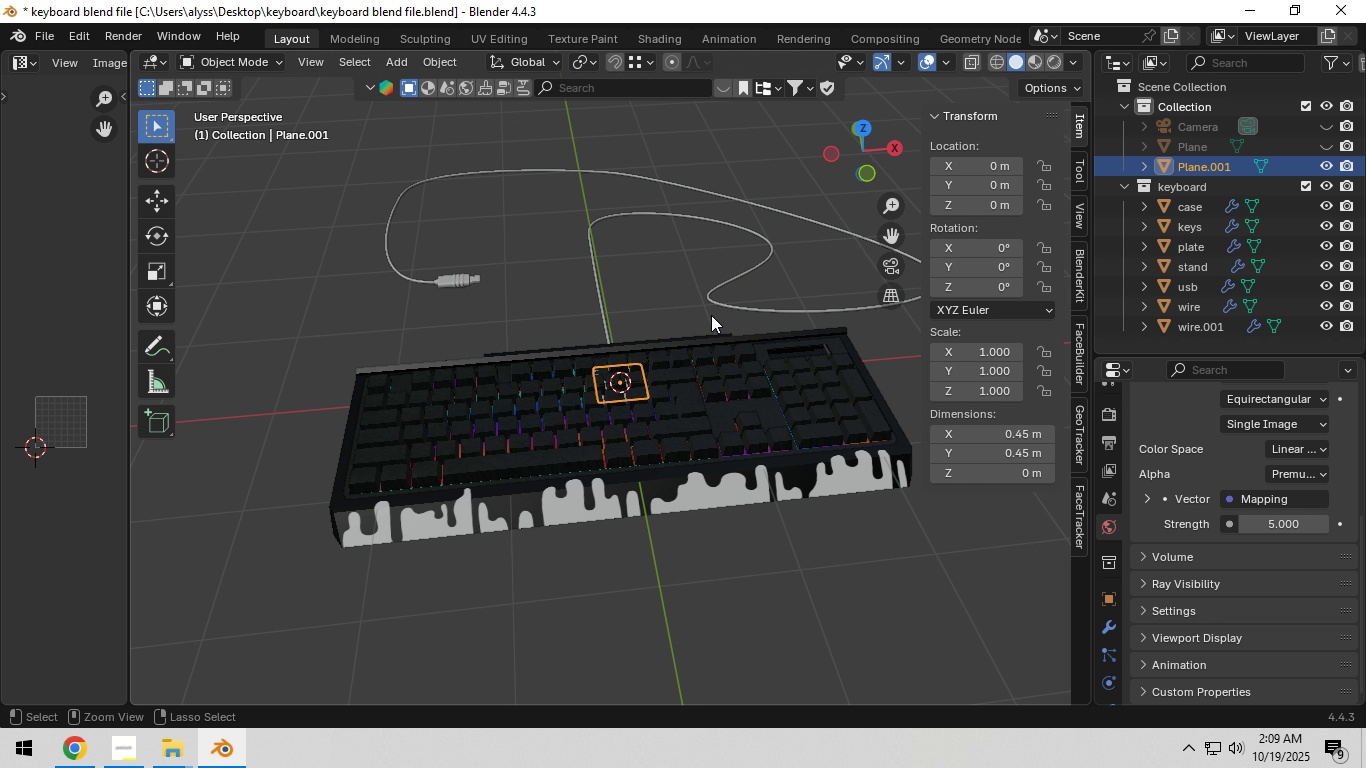 
key(Control+I)
 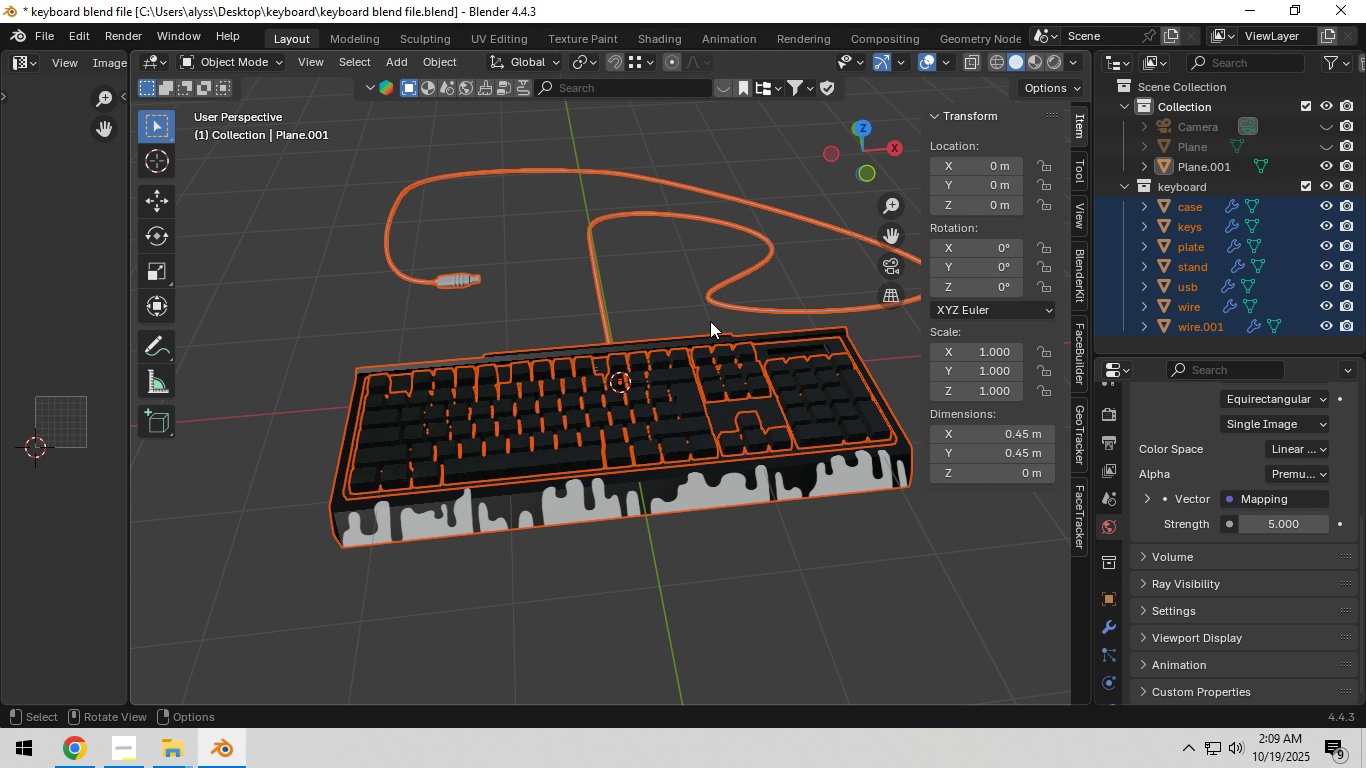 
key(Backquote)
 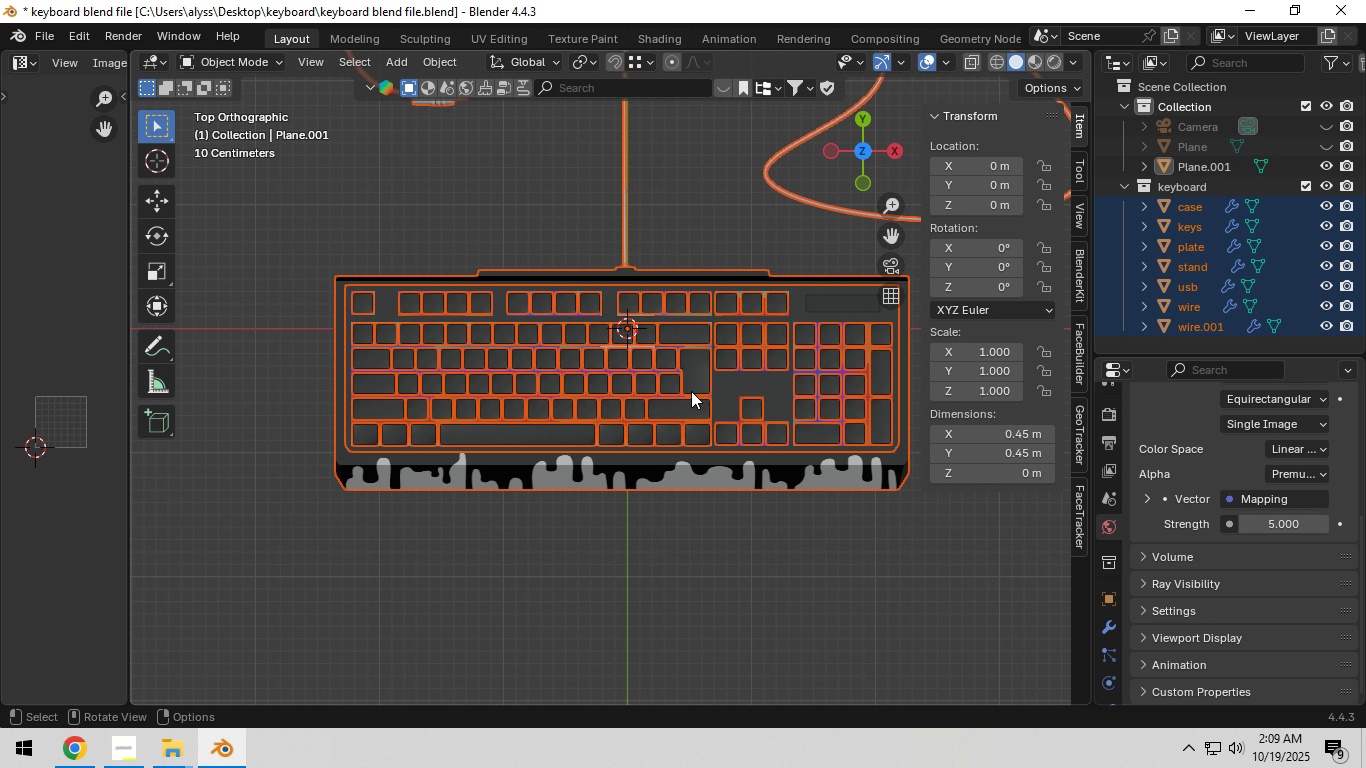 
scroll: coordinate [689, 385], scroll_direction: up, amount: 3.0
 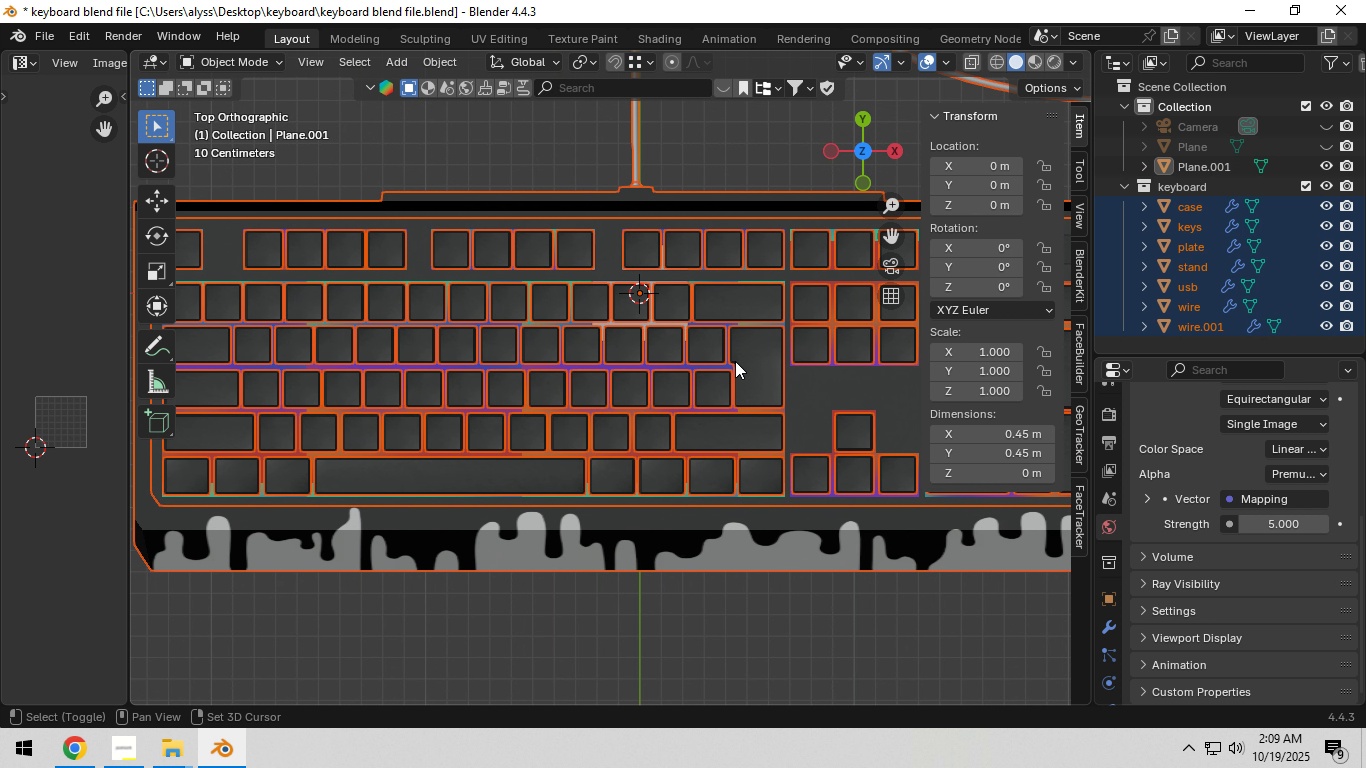 
key(Shift+ShiftLeft)
 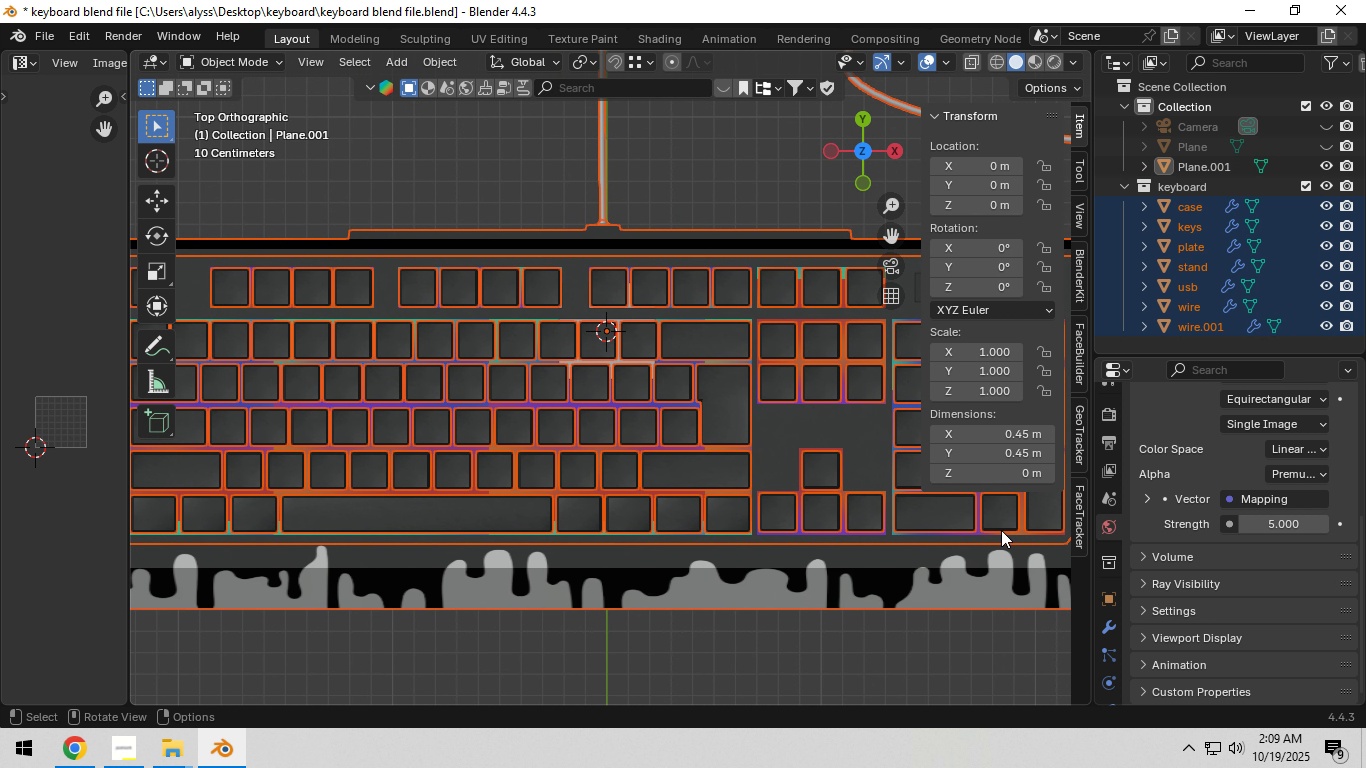 
key(S)
 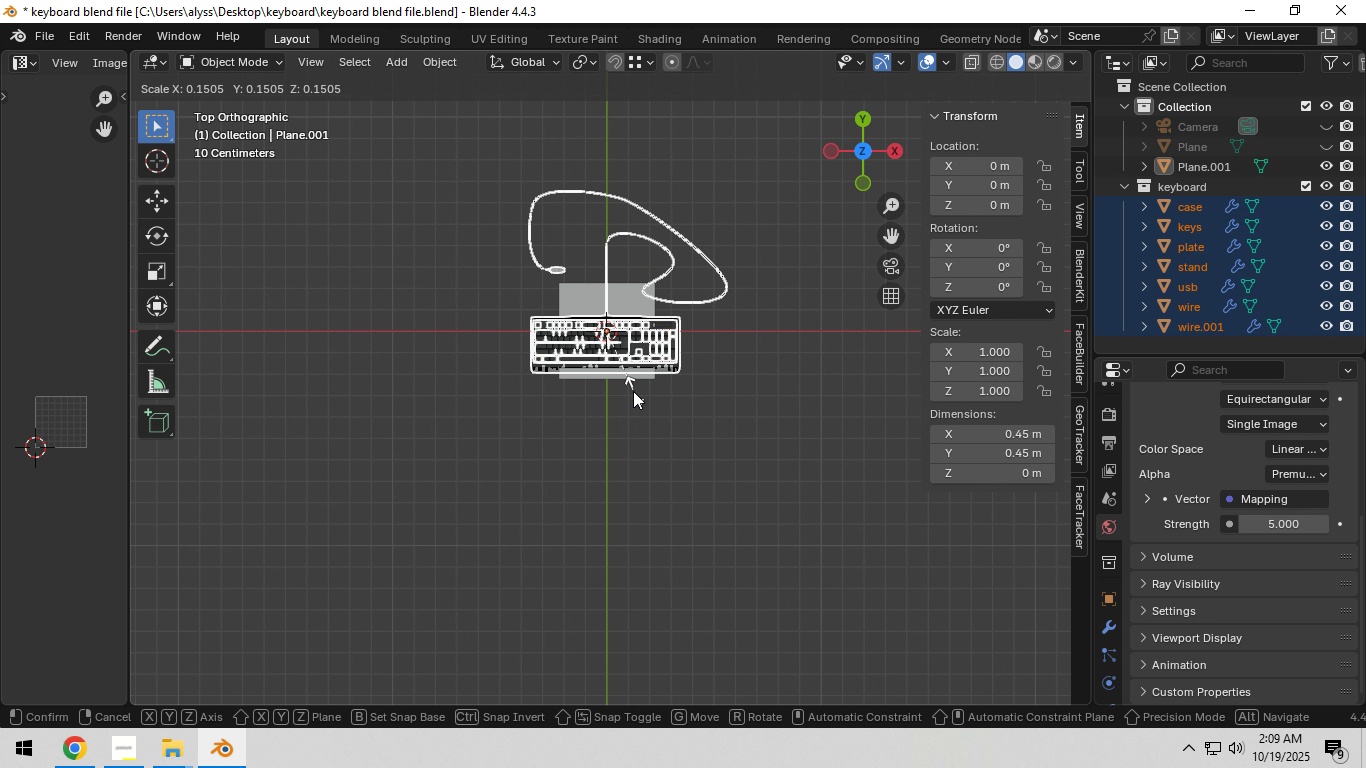 
left_click([628, 380])
 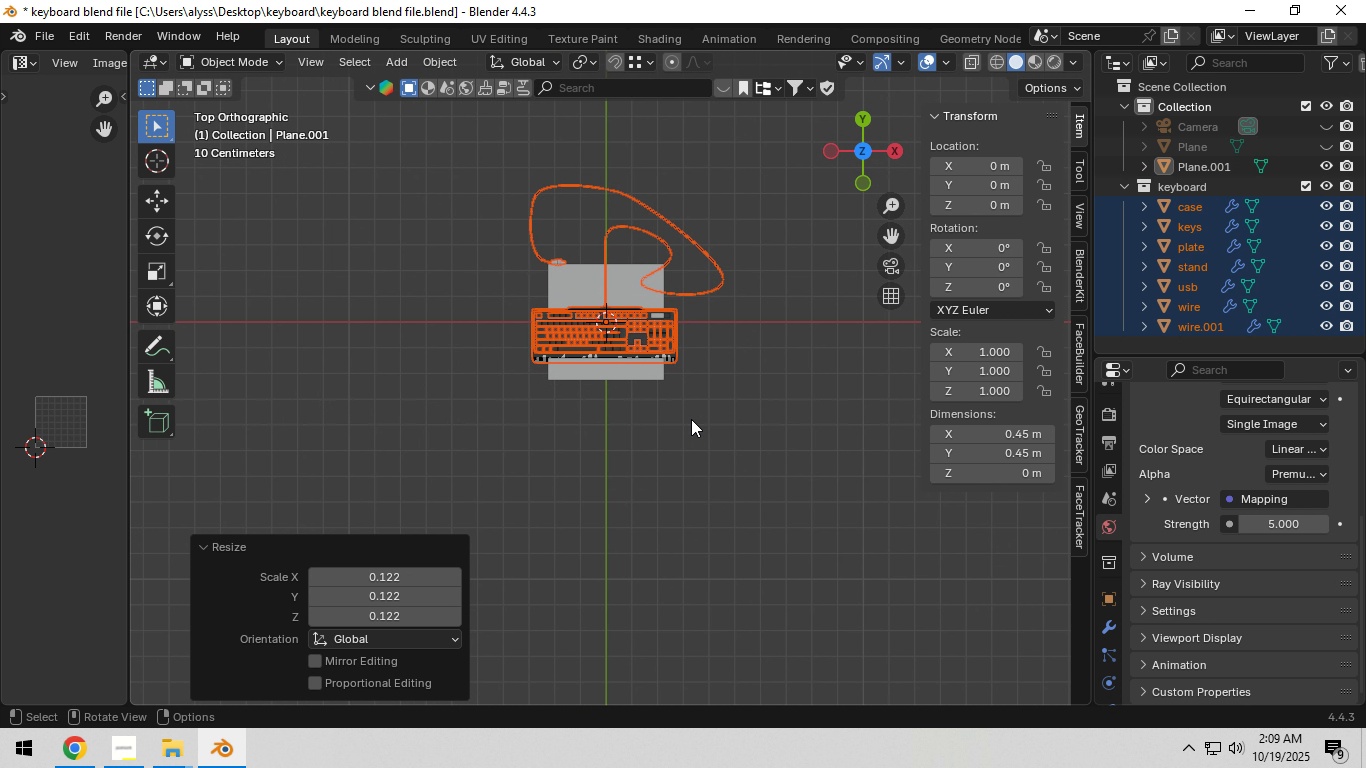 
scroll: coordinate [691, 419], scroll_direction: up, amount: 4.0
 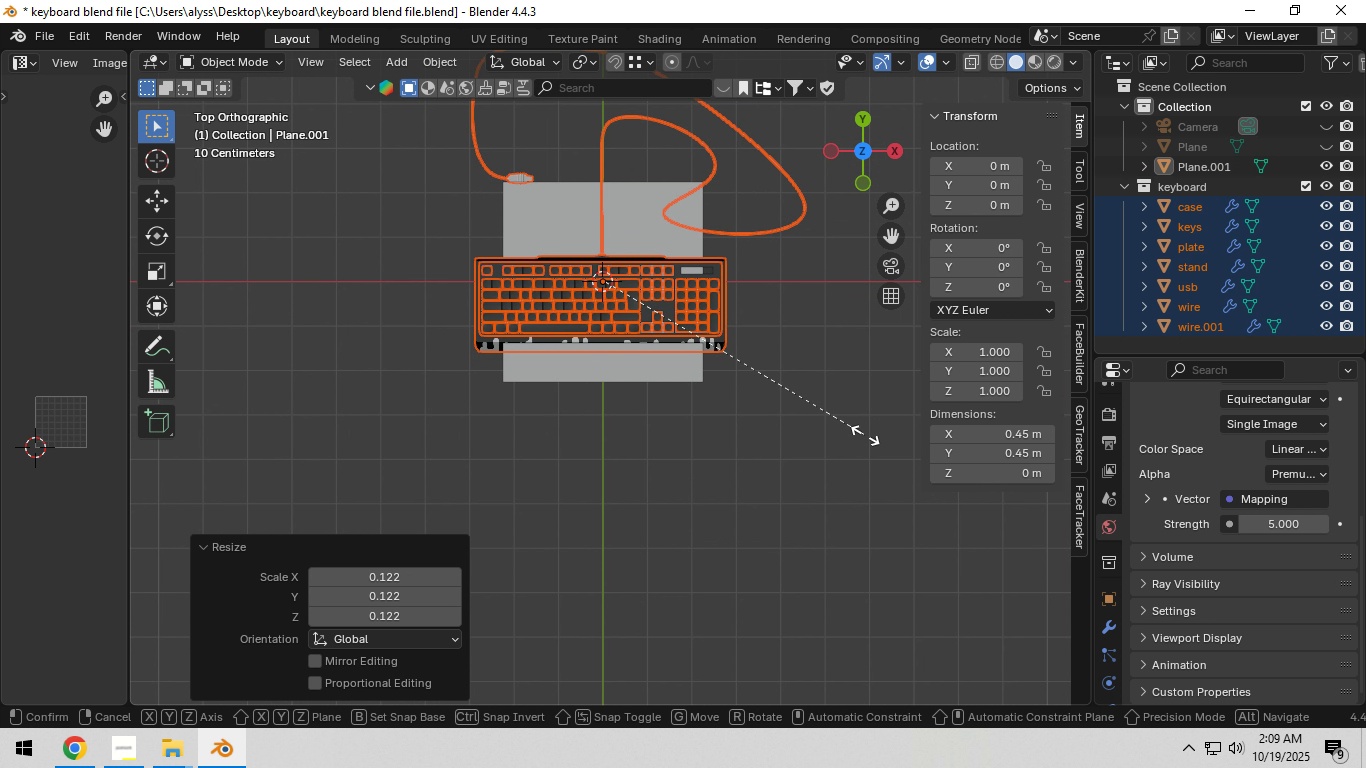 
key(S)
 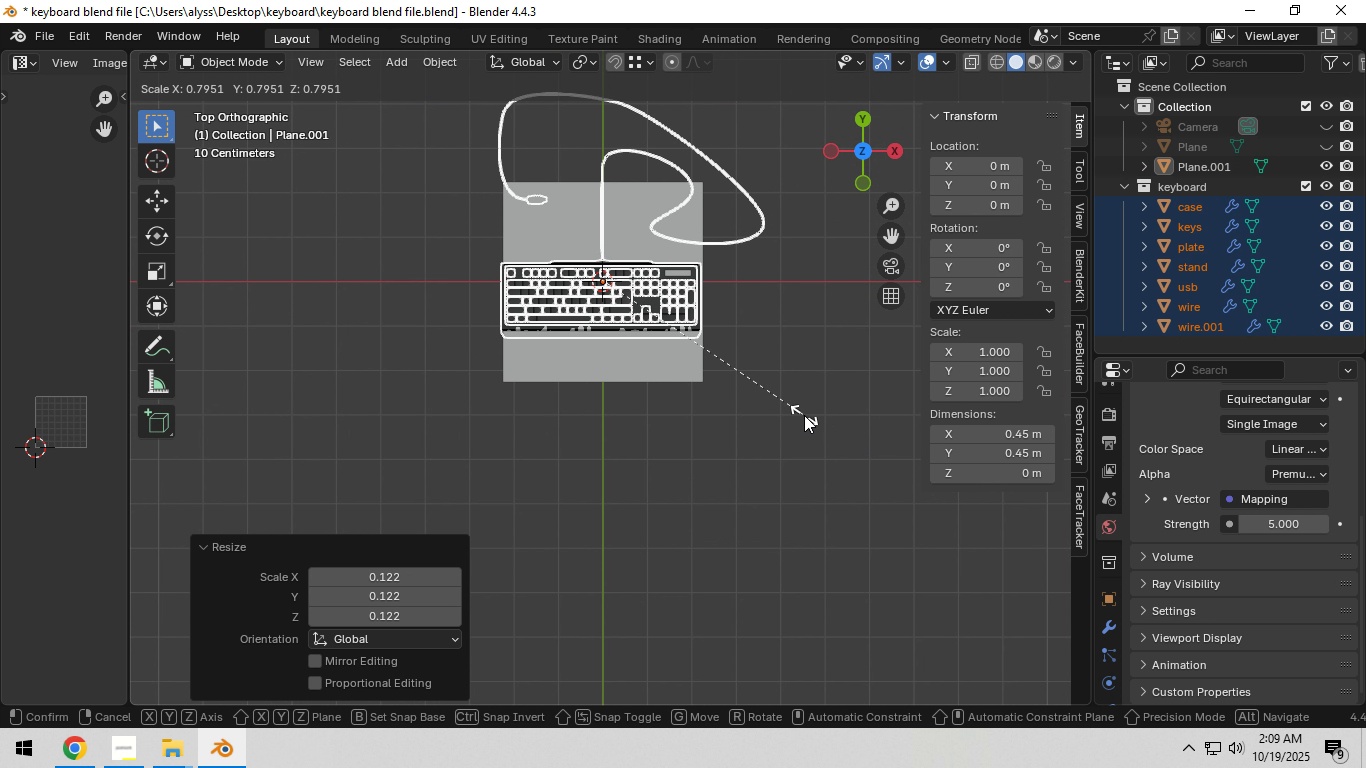 
double_click([823, 435])
 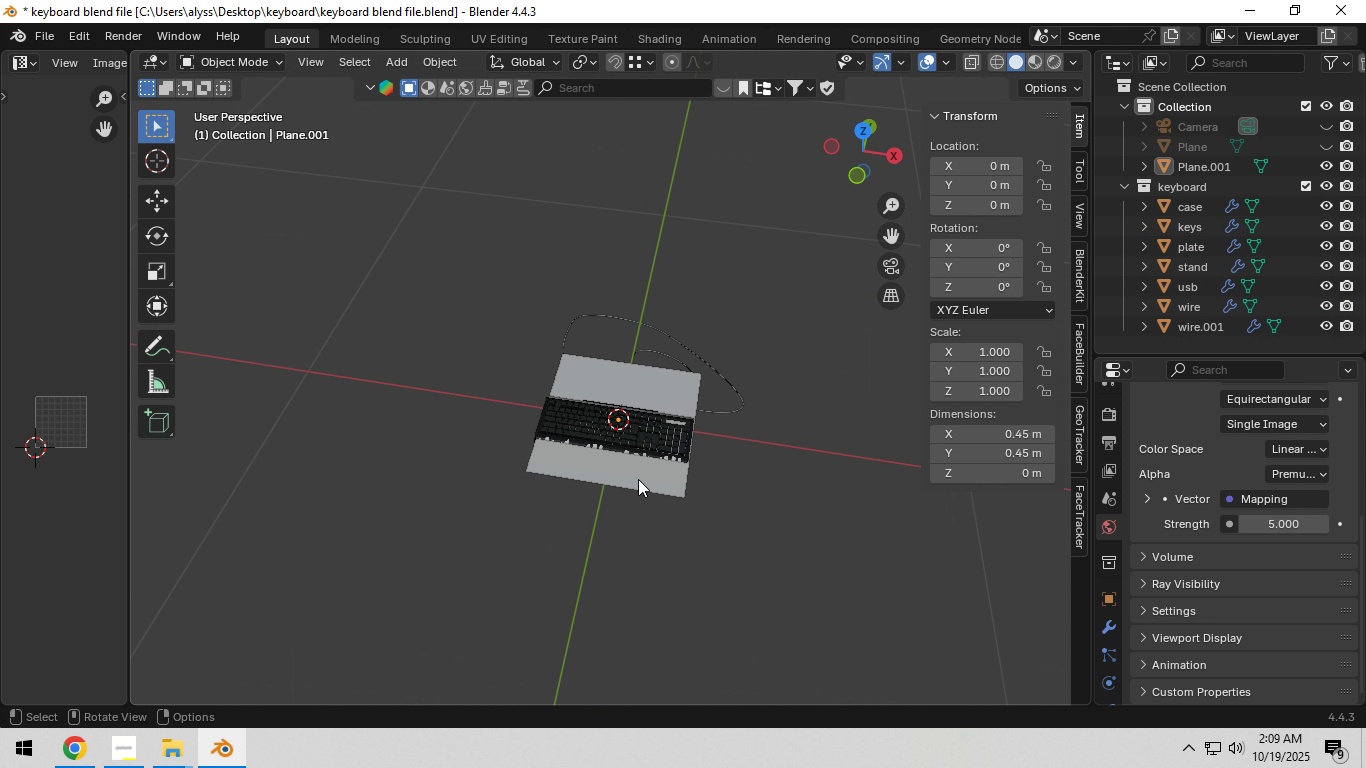 
left_click([638, 479])
 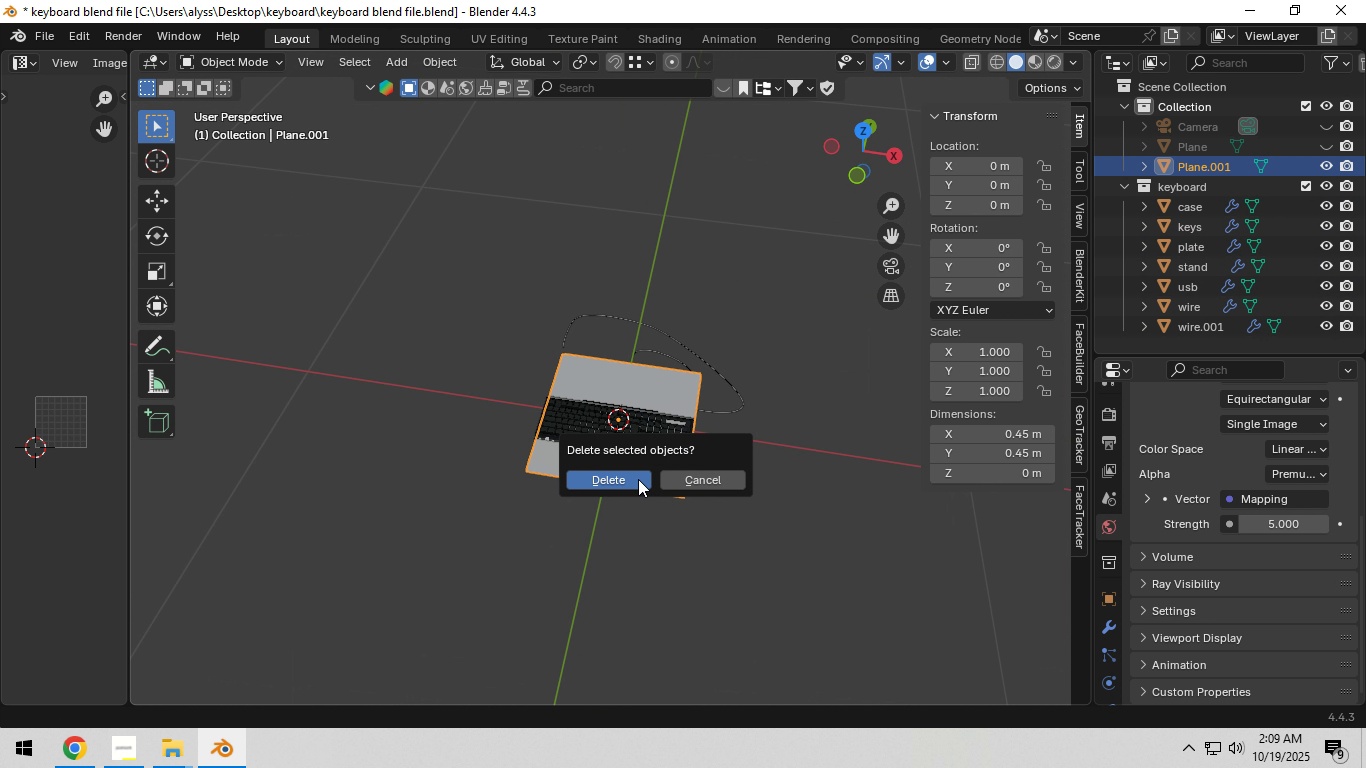 
key(X)
 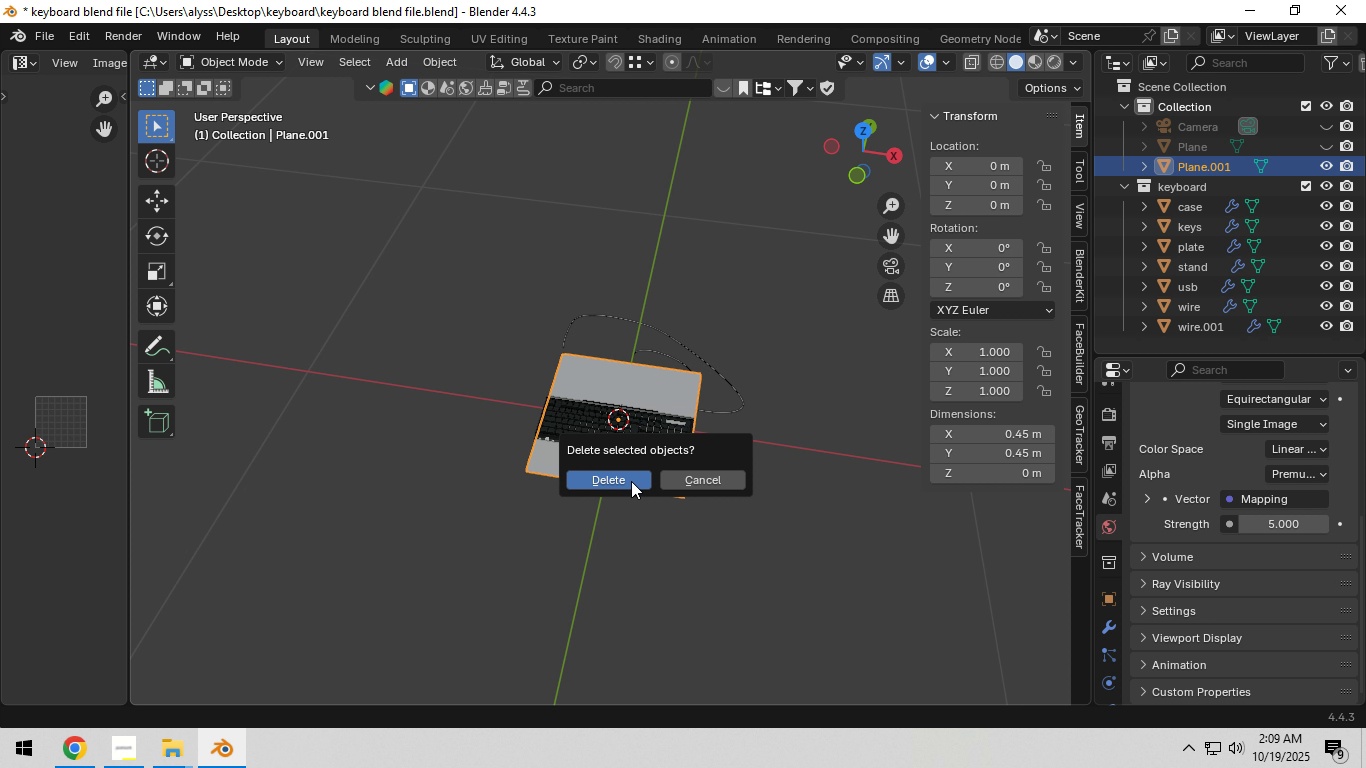 
left_click([631, 481])
 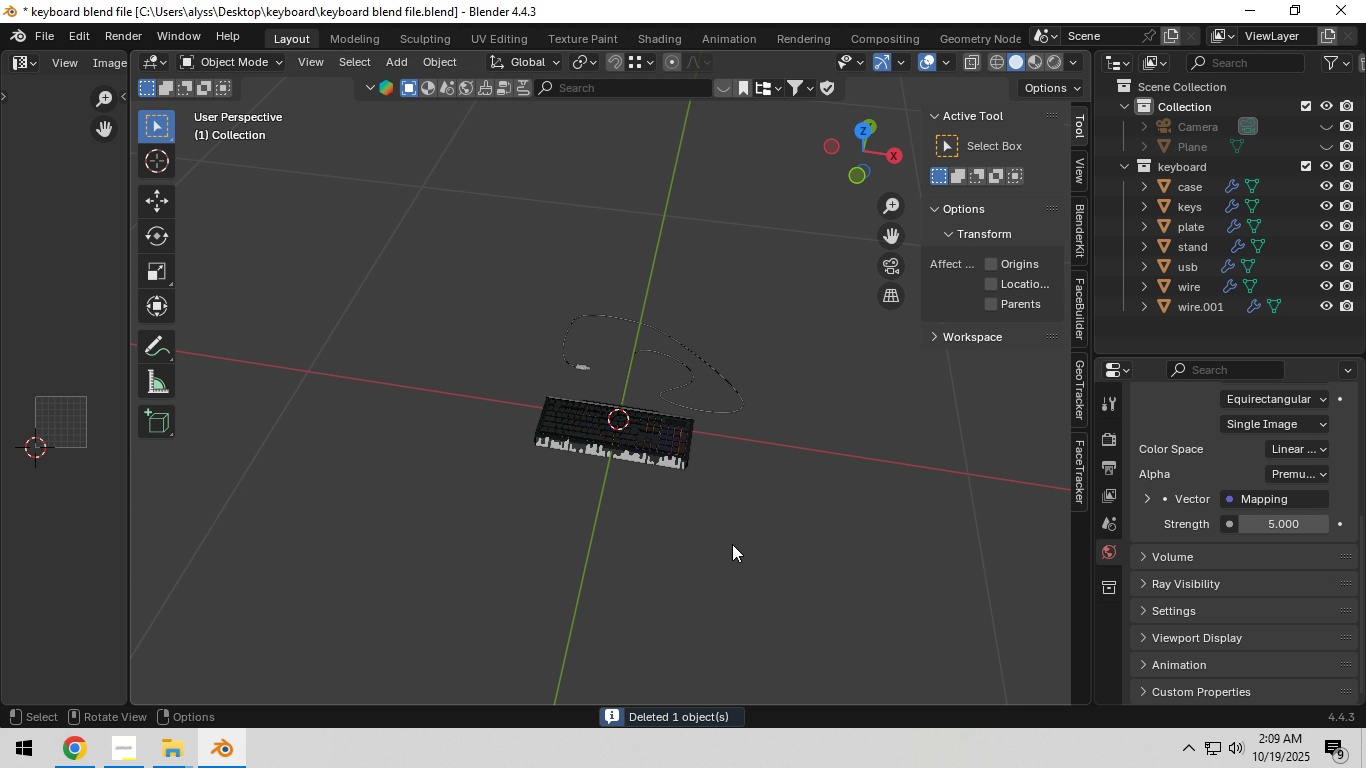 
key(Shift+ShiftLeft)
 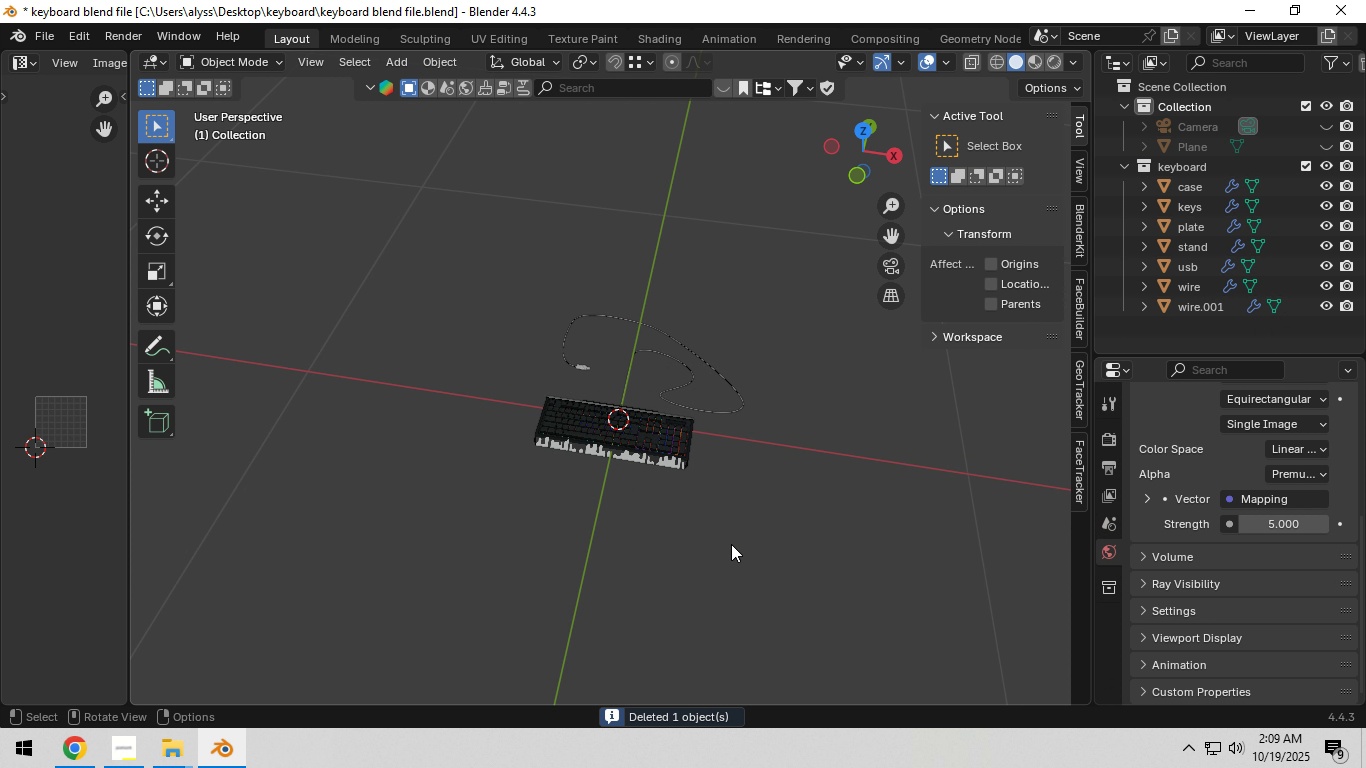 
key(Control+S)
 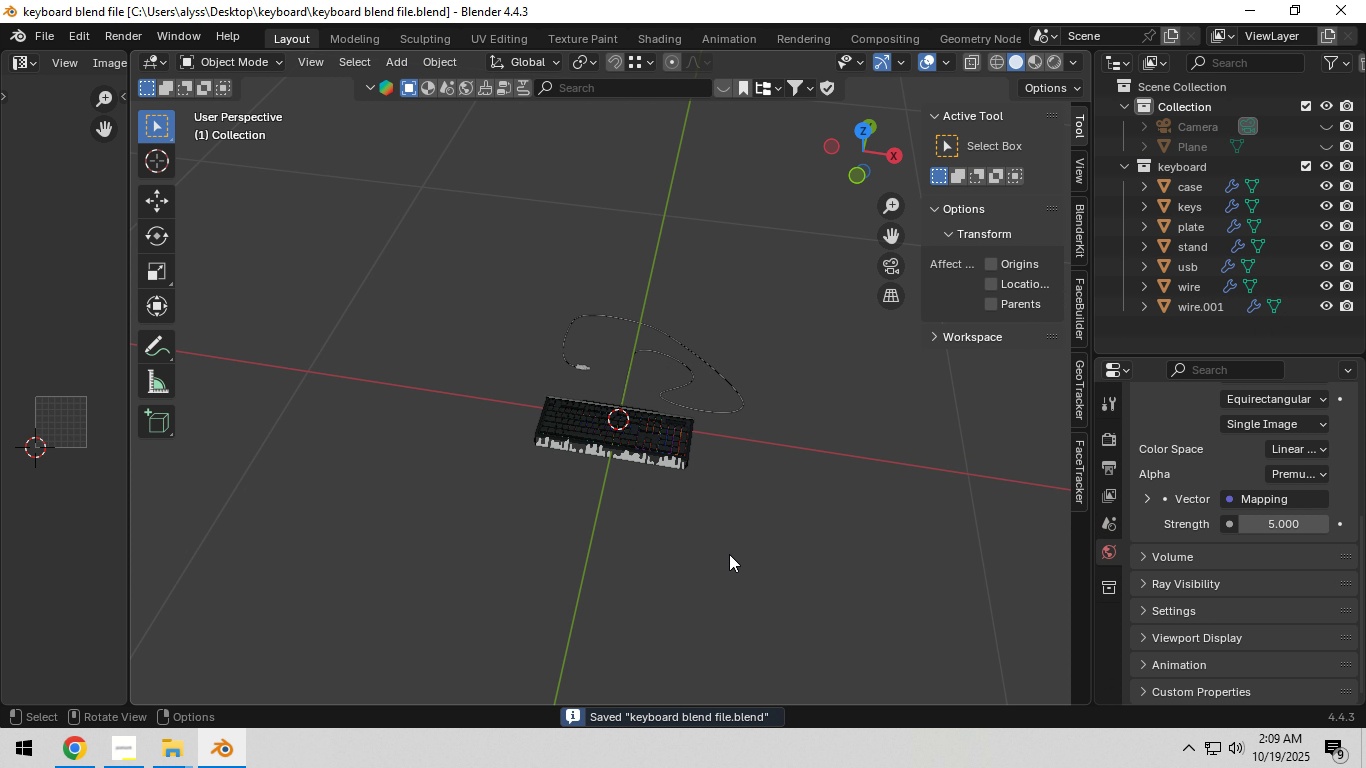 
scroll: coordinate [729, 554], scroll_direction: up, amount: 3.0
 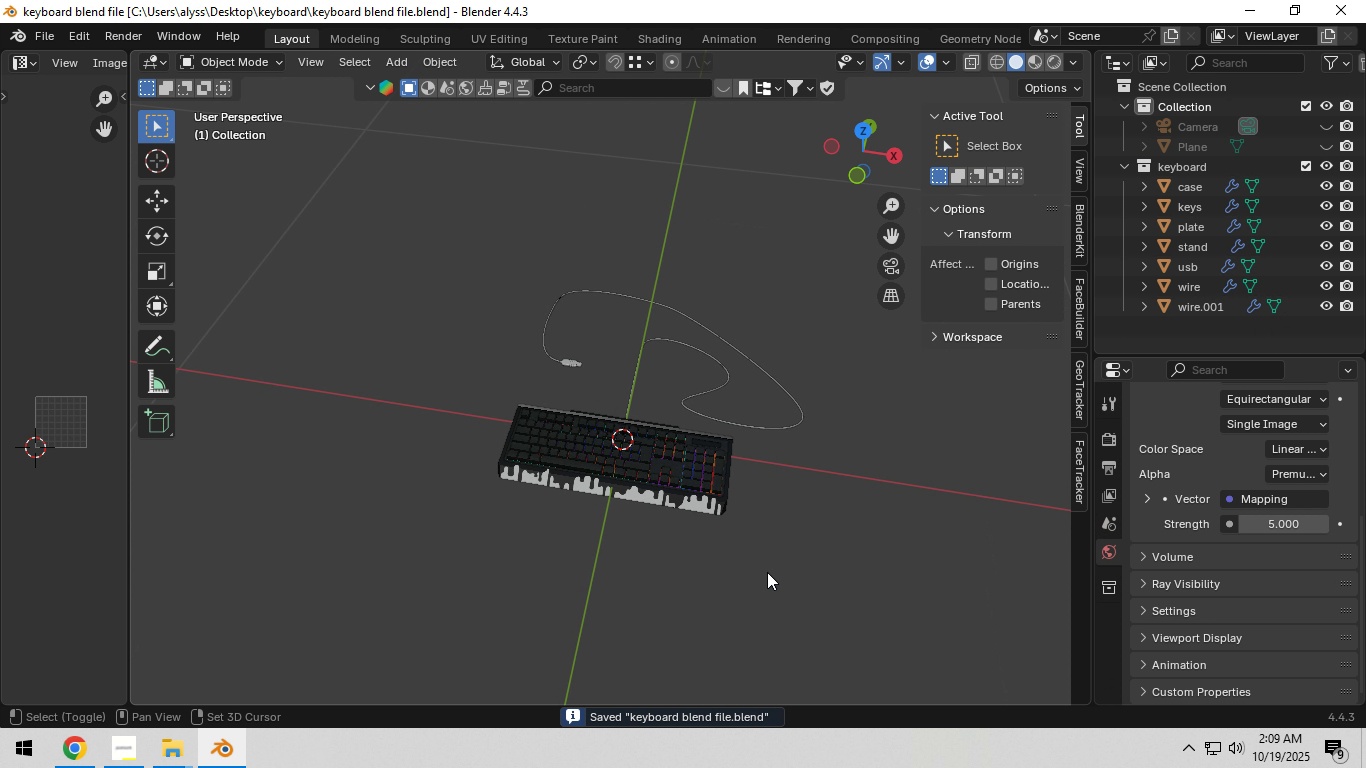 
hold_key(key=ShiftLeft, duration=0.3)
 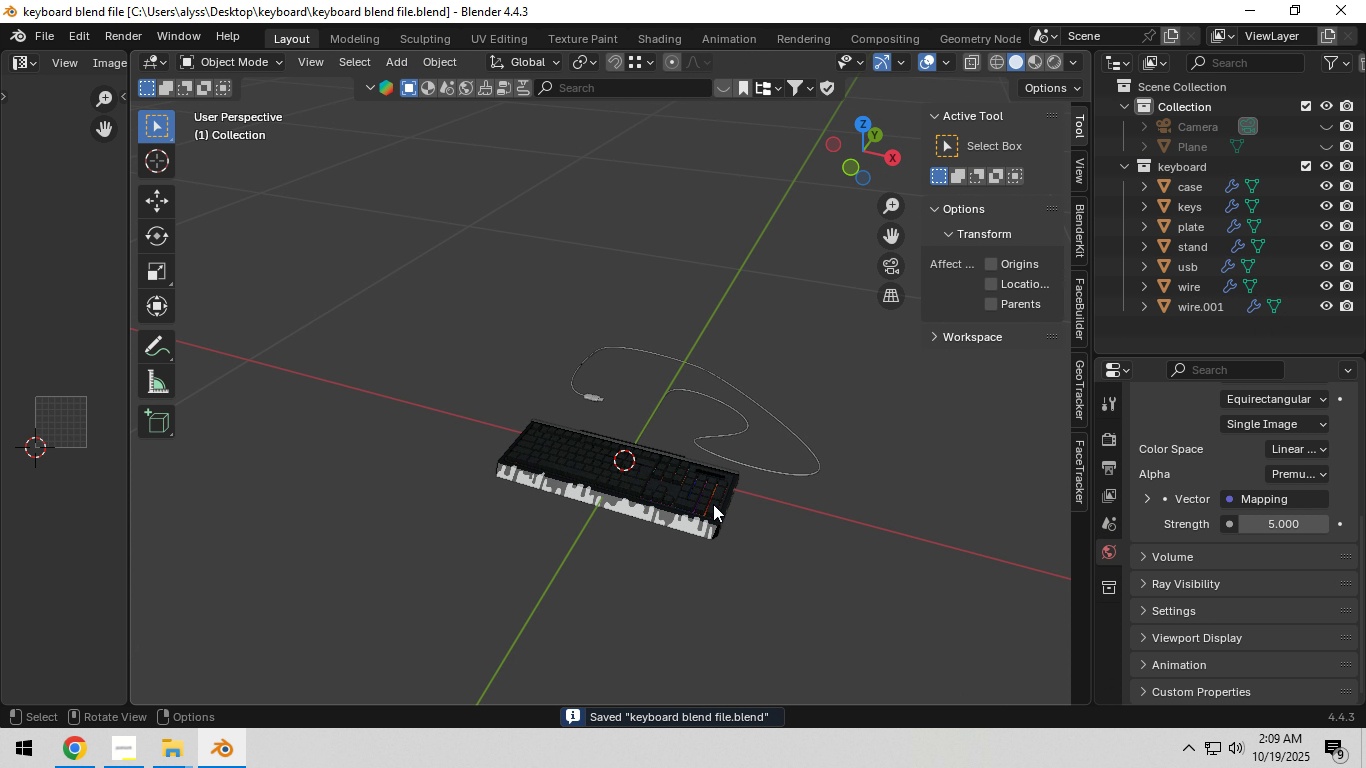 
scroll: coordinate [720, 520], scroll_direction: up, amount: 5.0
 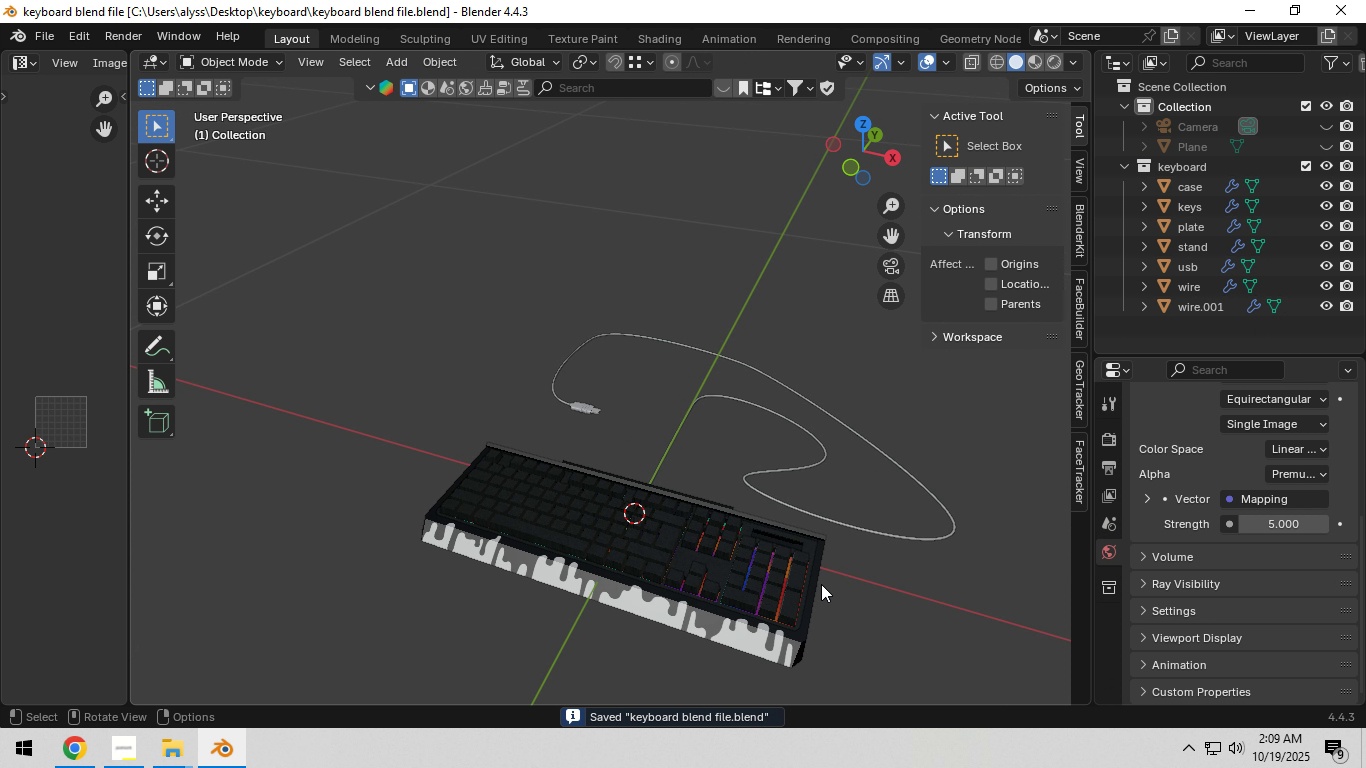 
hold_key(key=ShiftLeft, duration=0.34)
 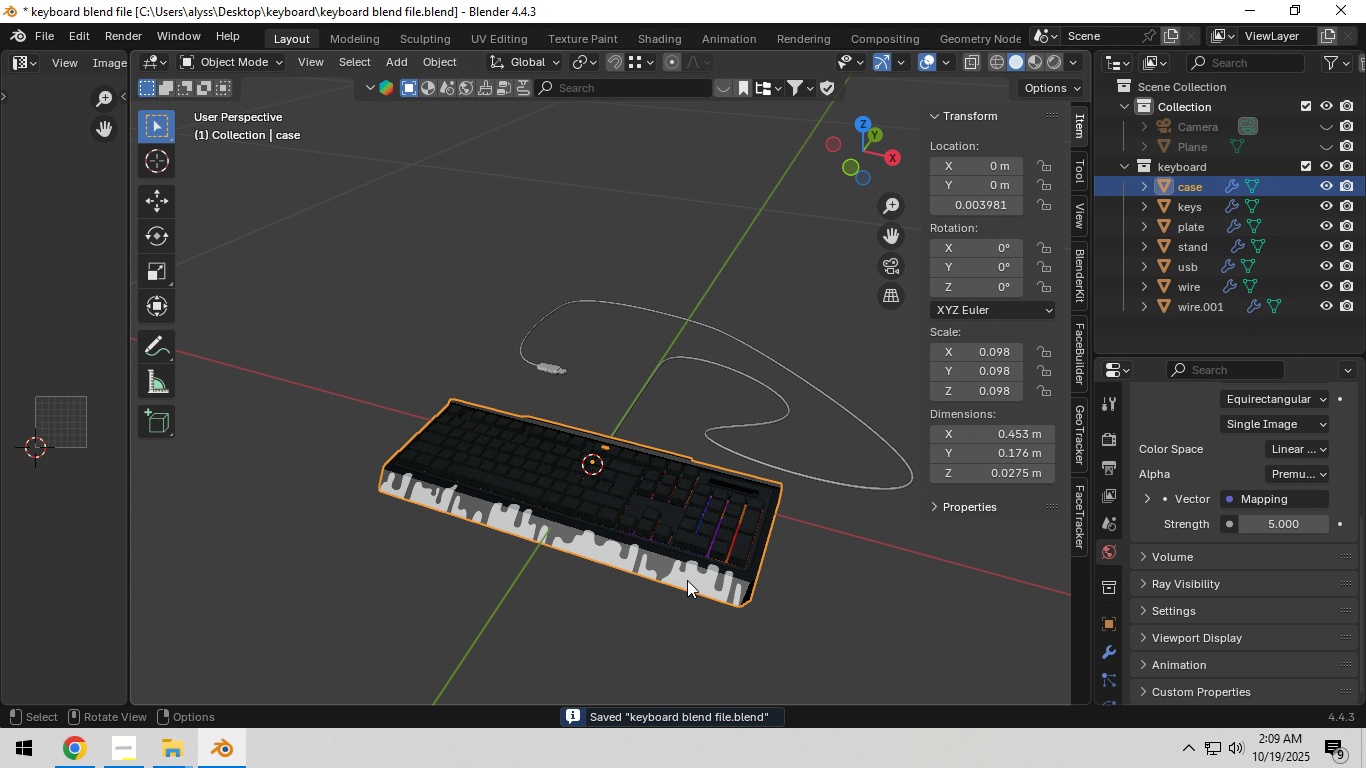 
left_click([686, 579])
 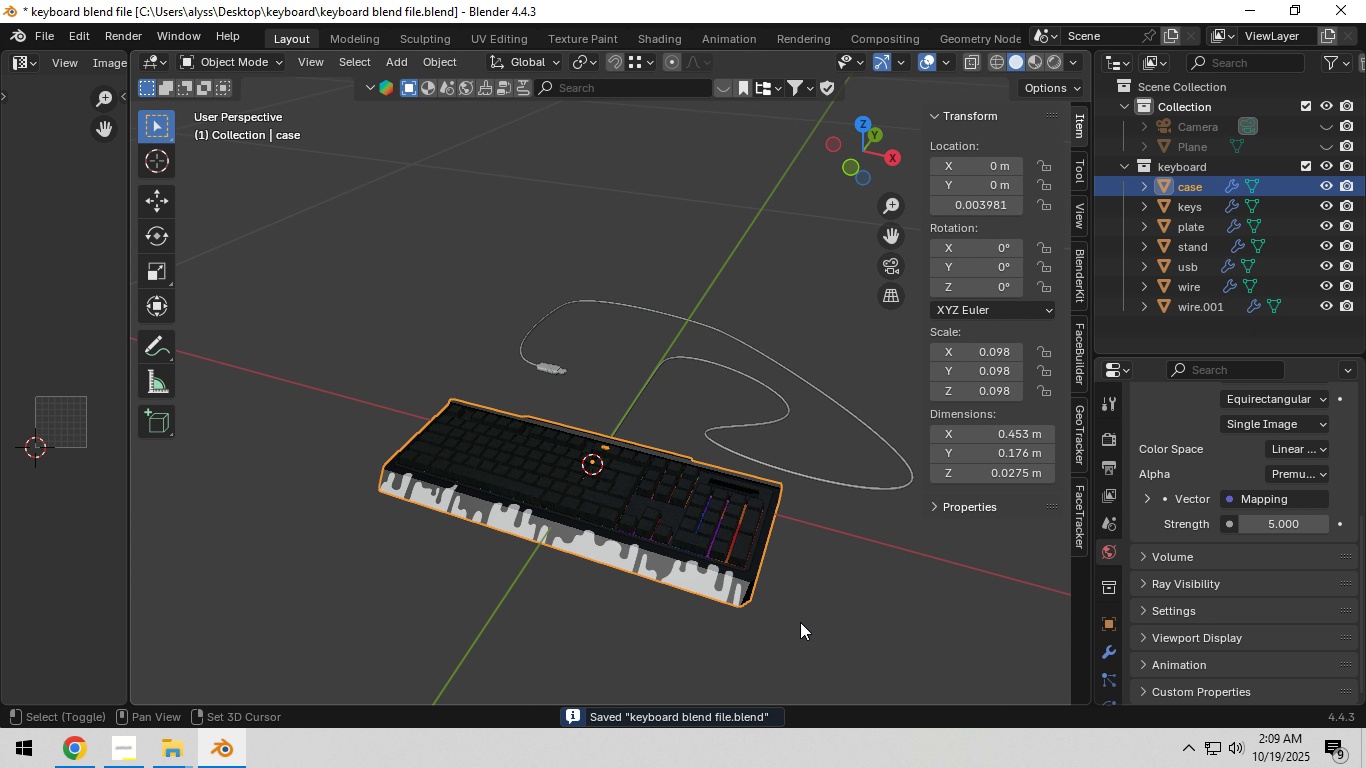 
hold_key(key=ShiftLeft, duration=0.5)
 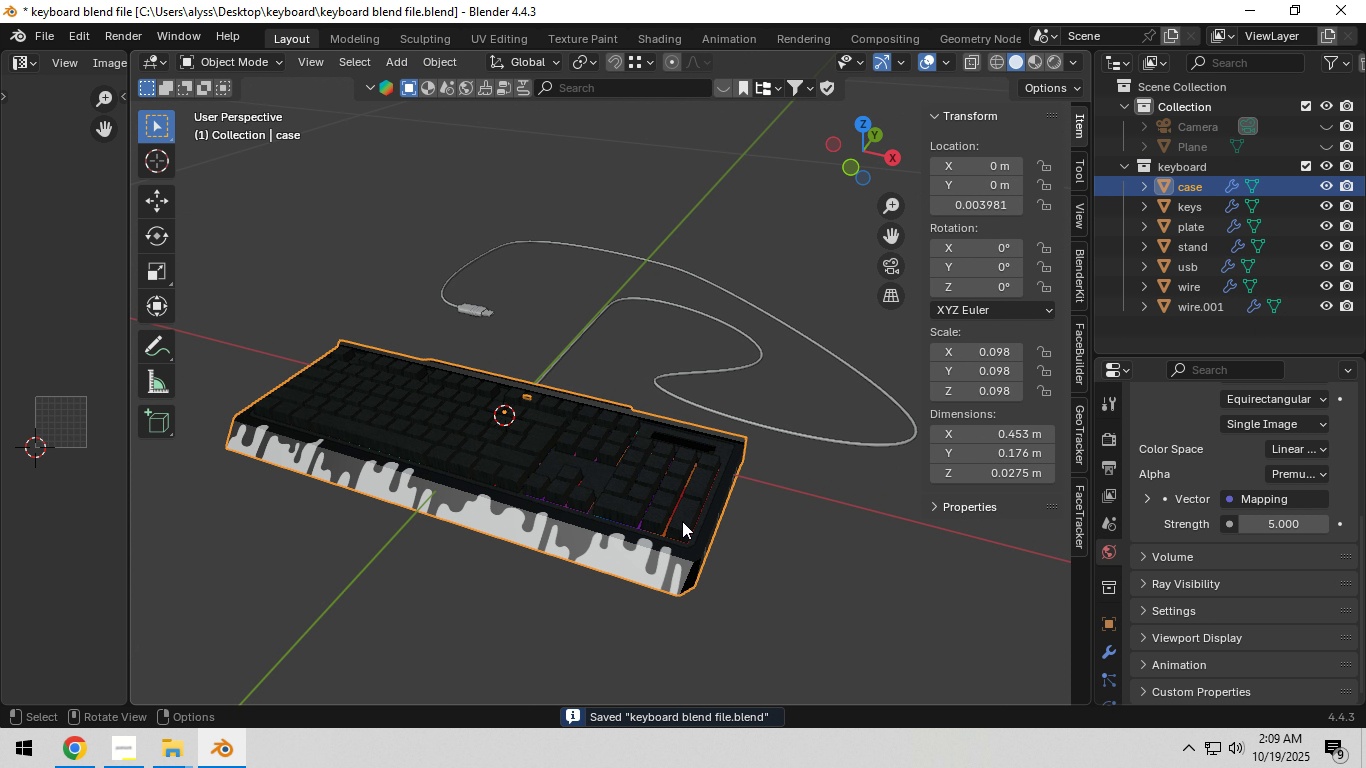 
scroll: coordinate [682, 521], scroll_direction: up, amount: 5.0
 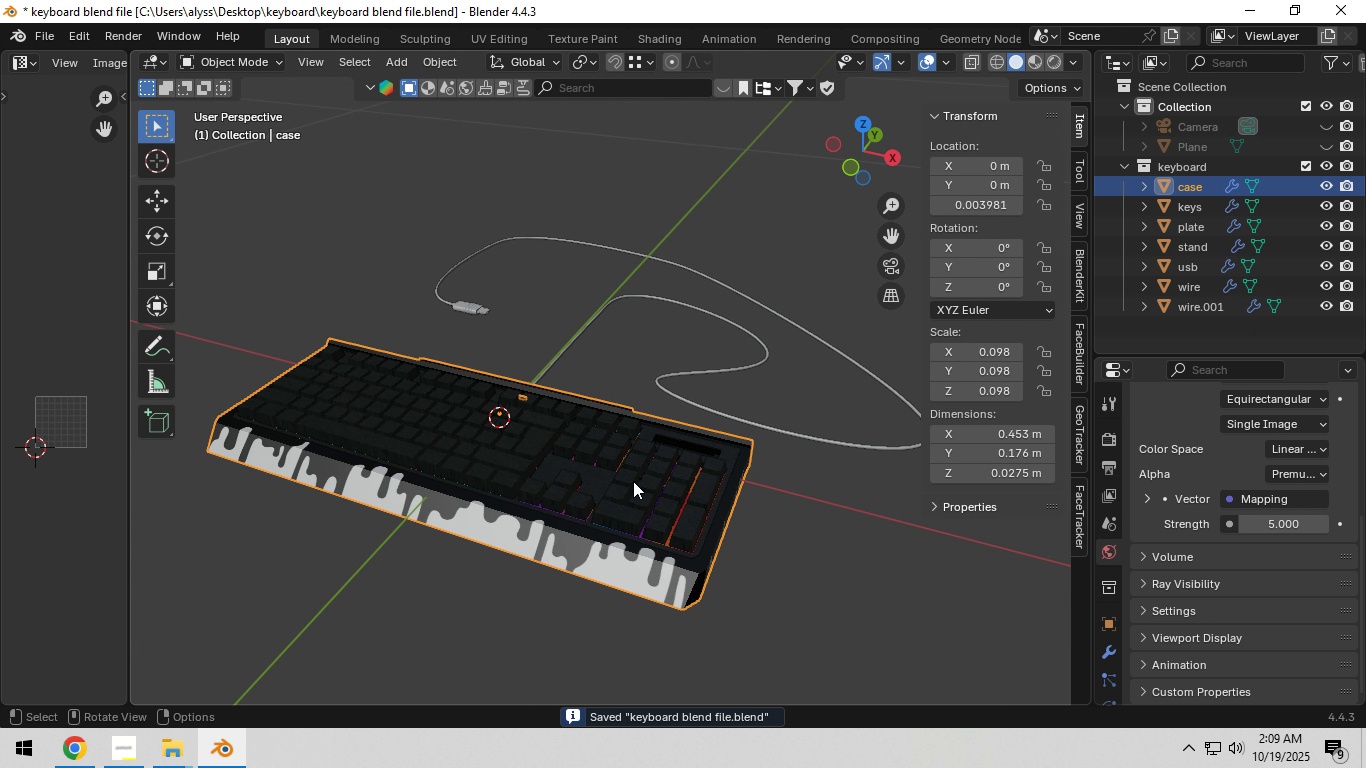 
key(Backquote)
 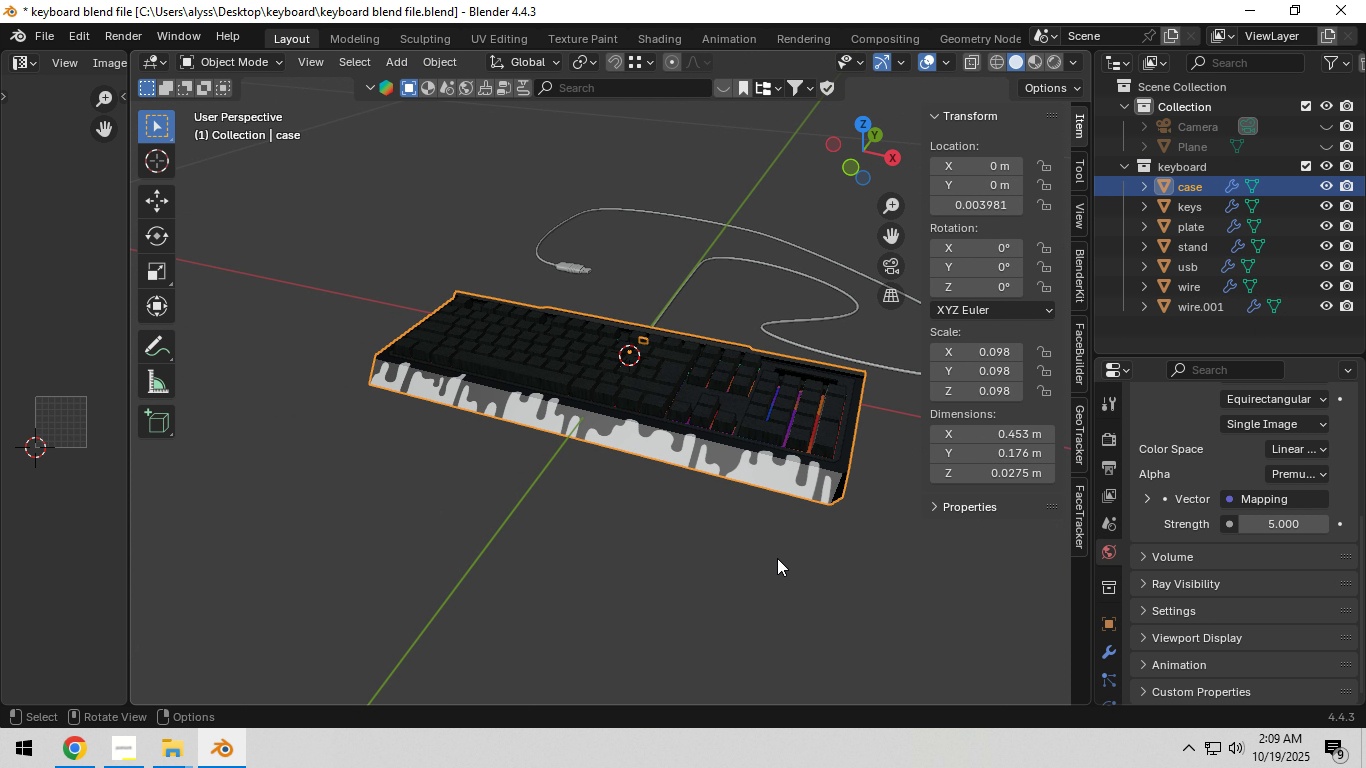 
hold_key(key=ShiftLeft, duration=0.46)
 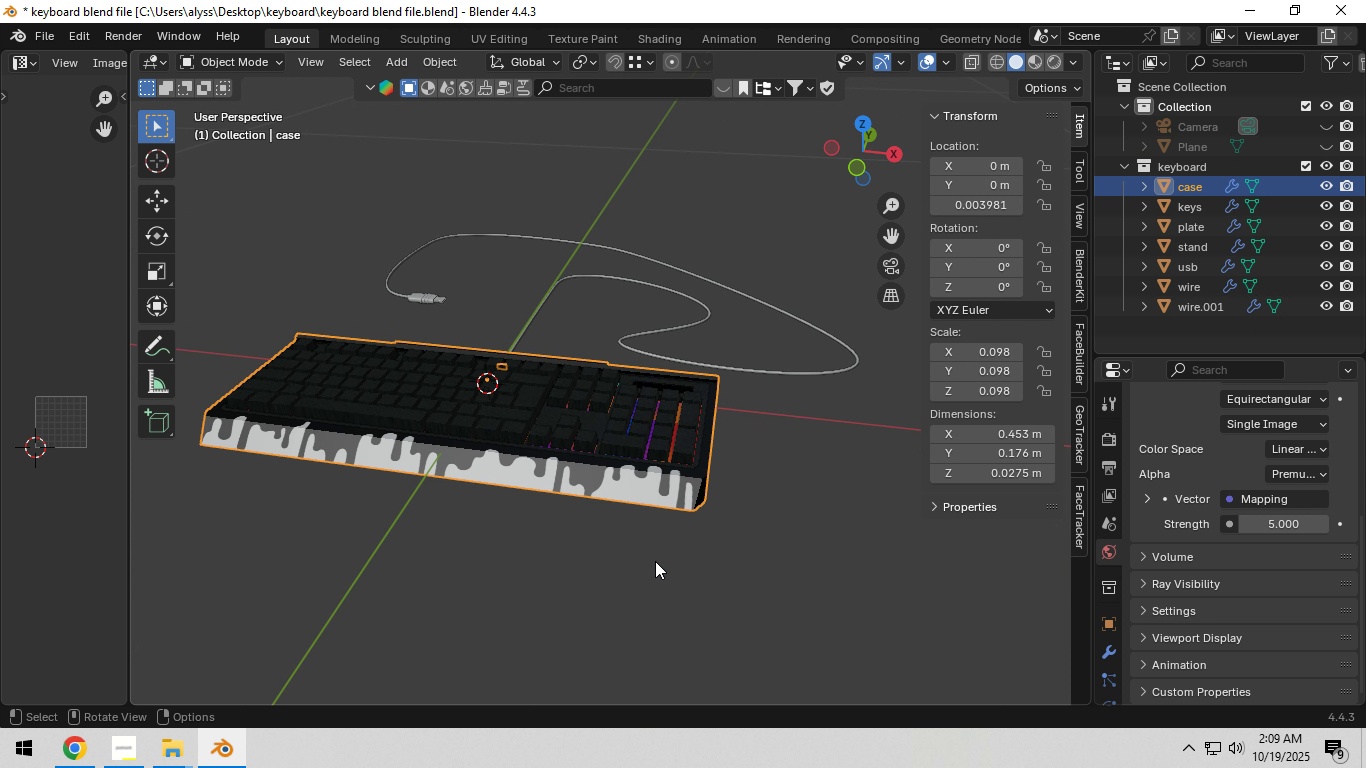 
key(Control+A)
 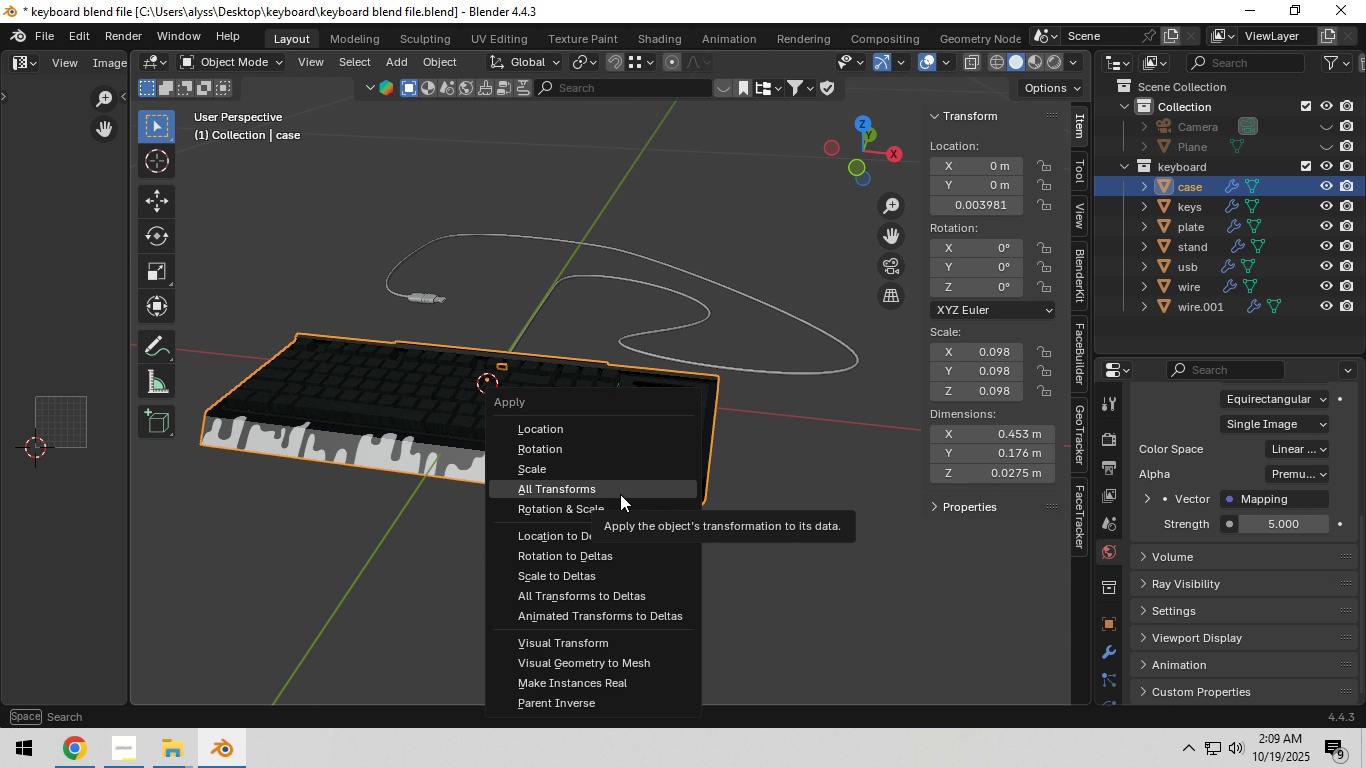 
left_click([620, 494])
 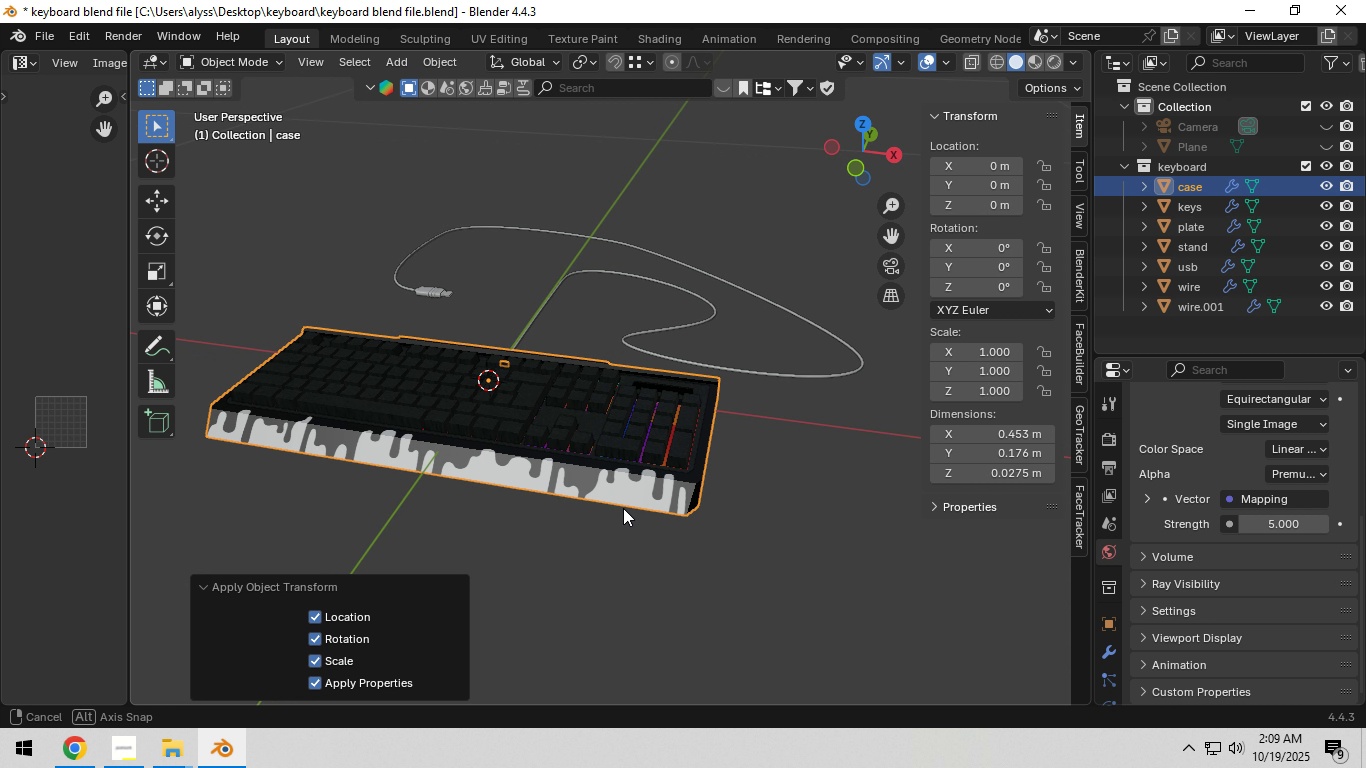 
scroll: coordinate [602, 513], scroll_direction: up, amount: 4.0
 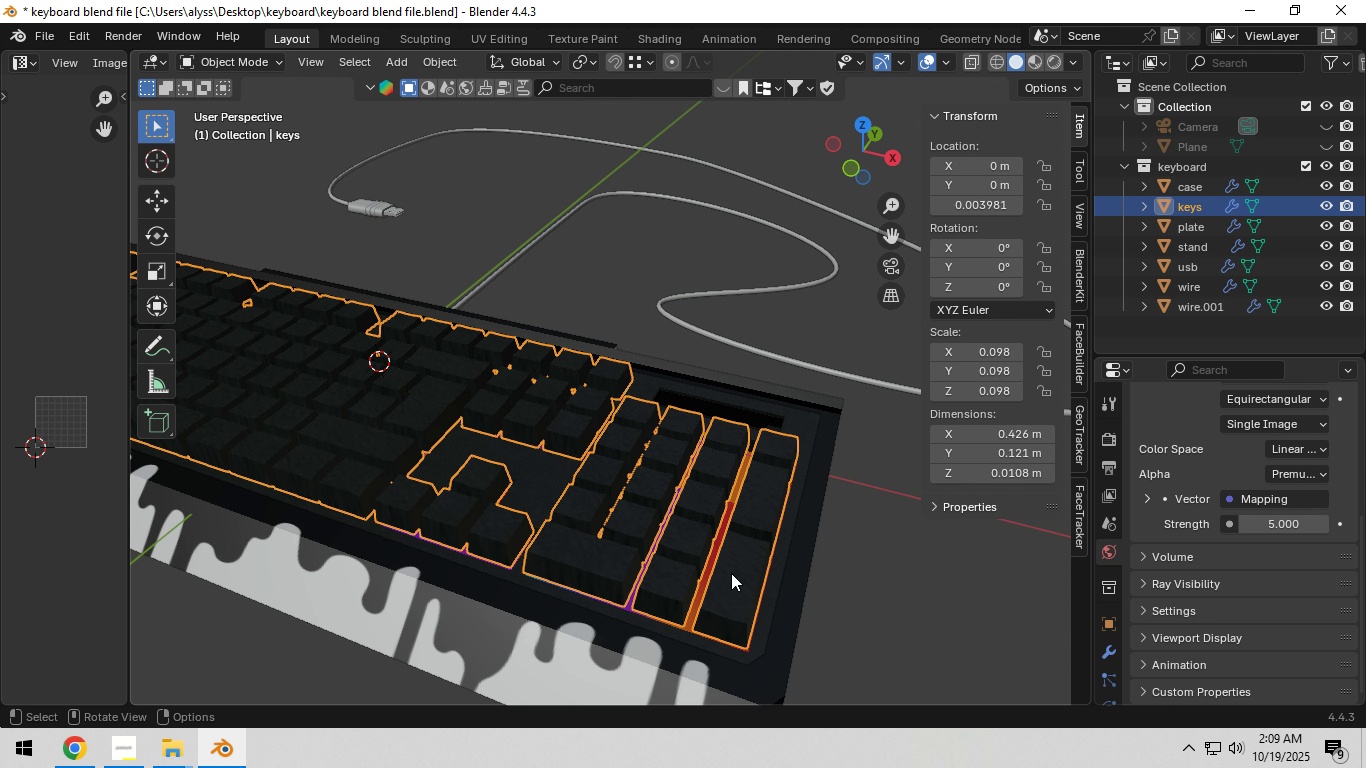 
key(Control+A)
 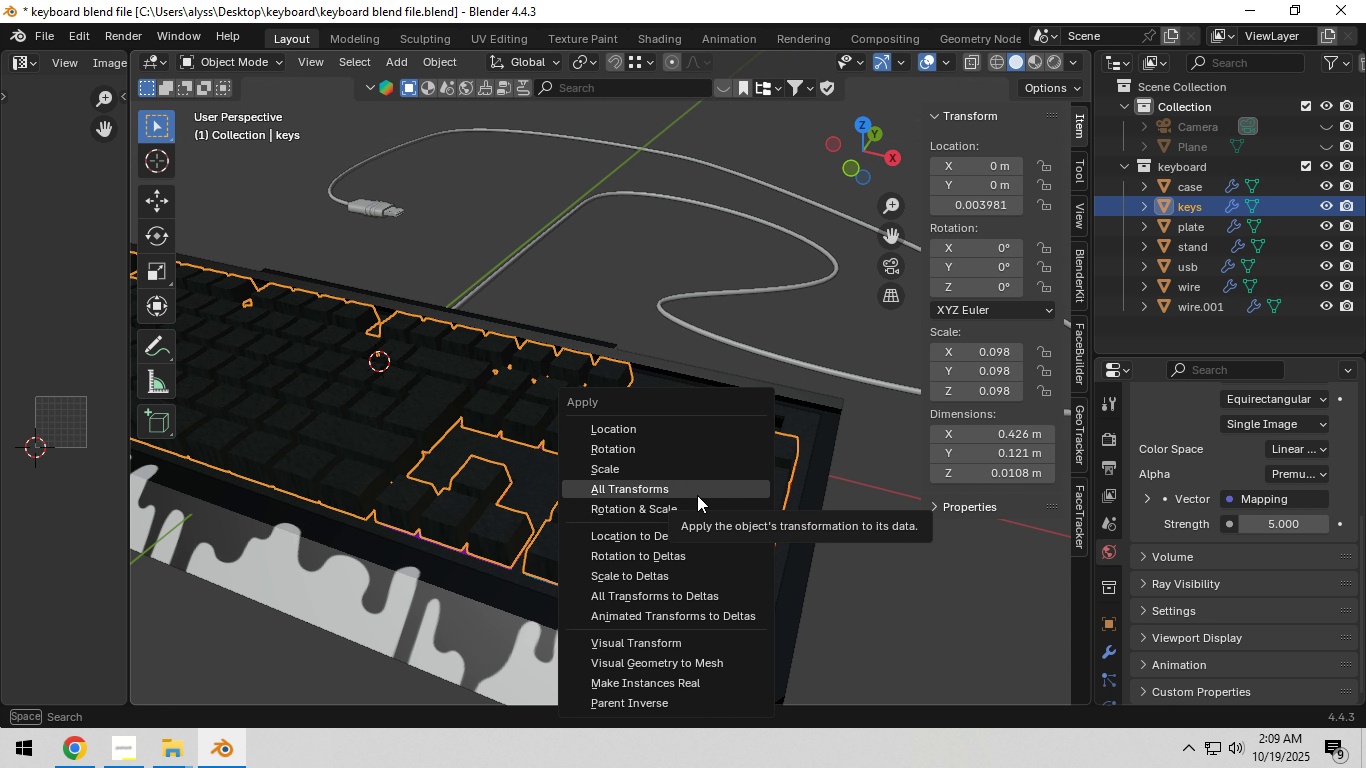 
left_click([697, 495])
 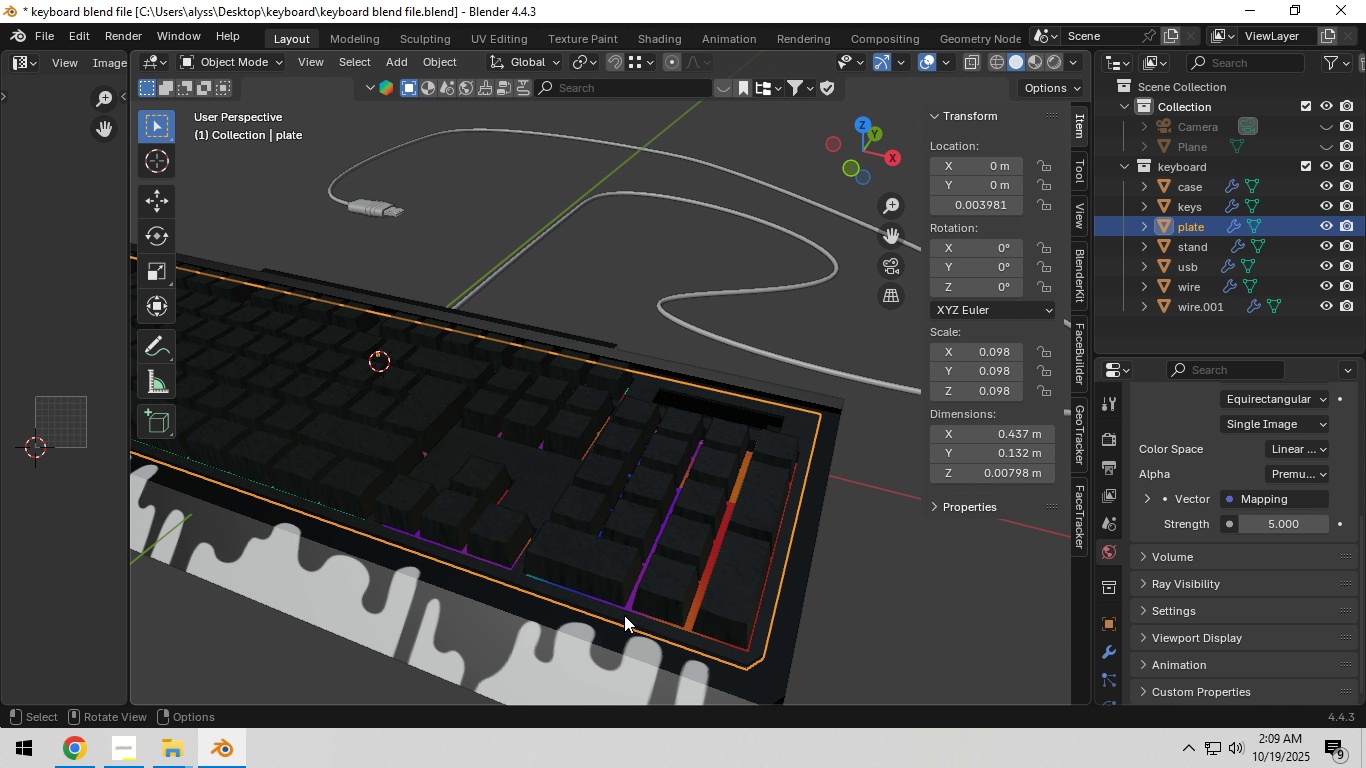 
left_click([624, 615])
 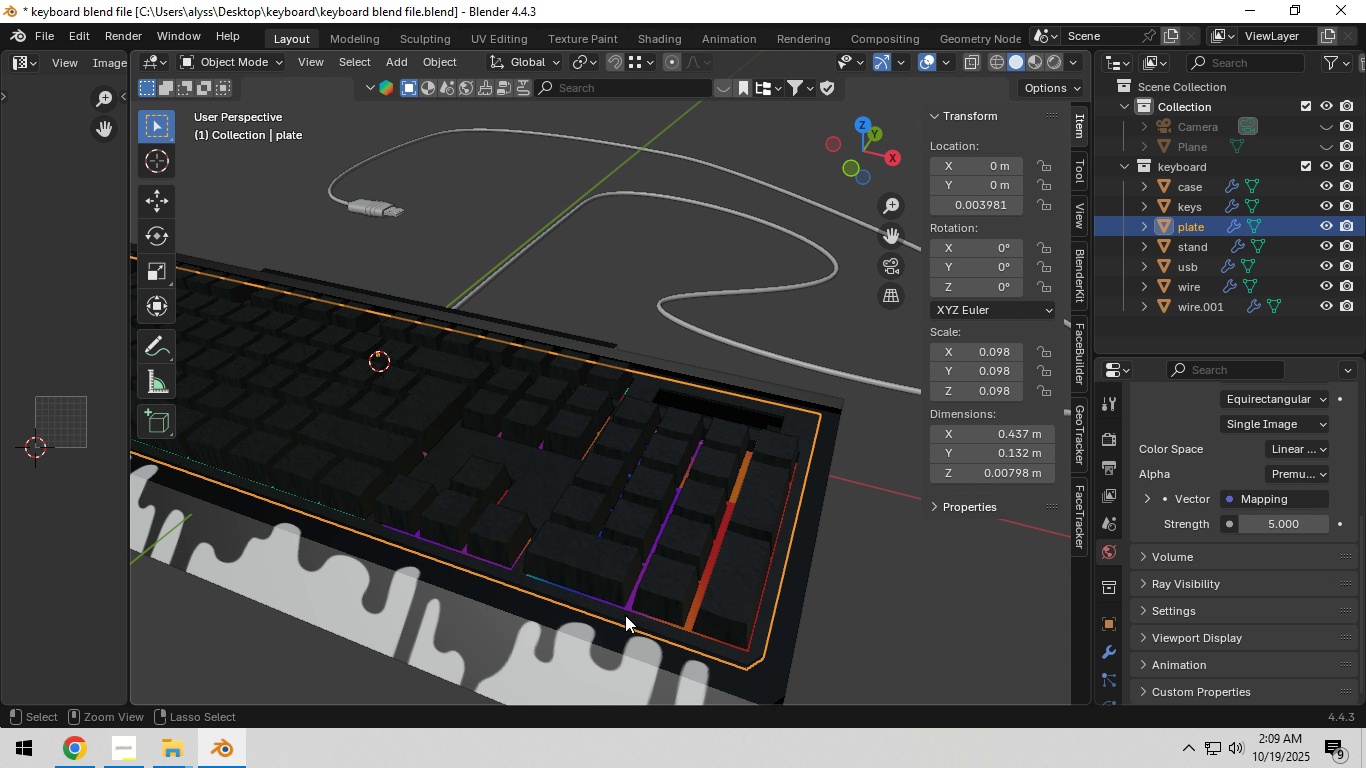 
key(Control+ControlLeft)
 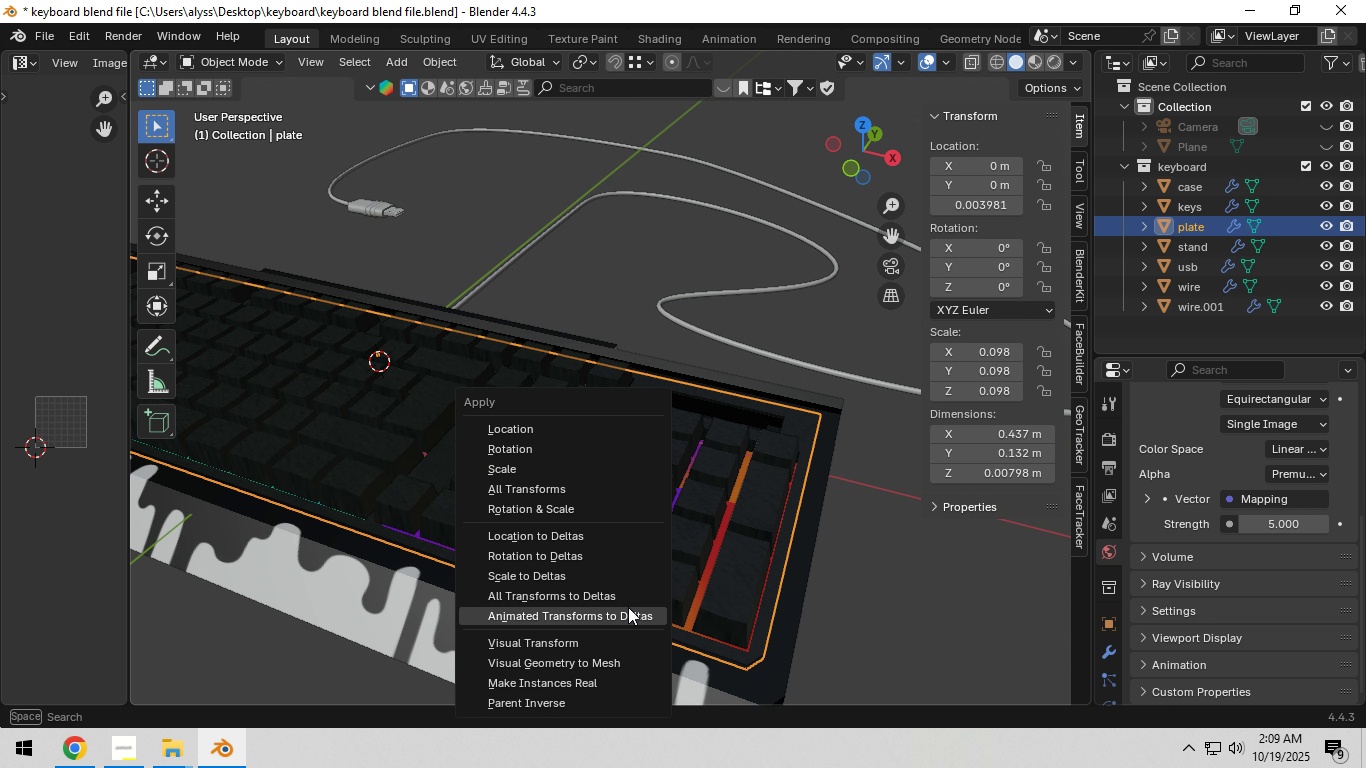 
key(Control+A)
 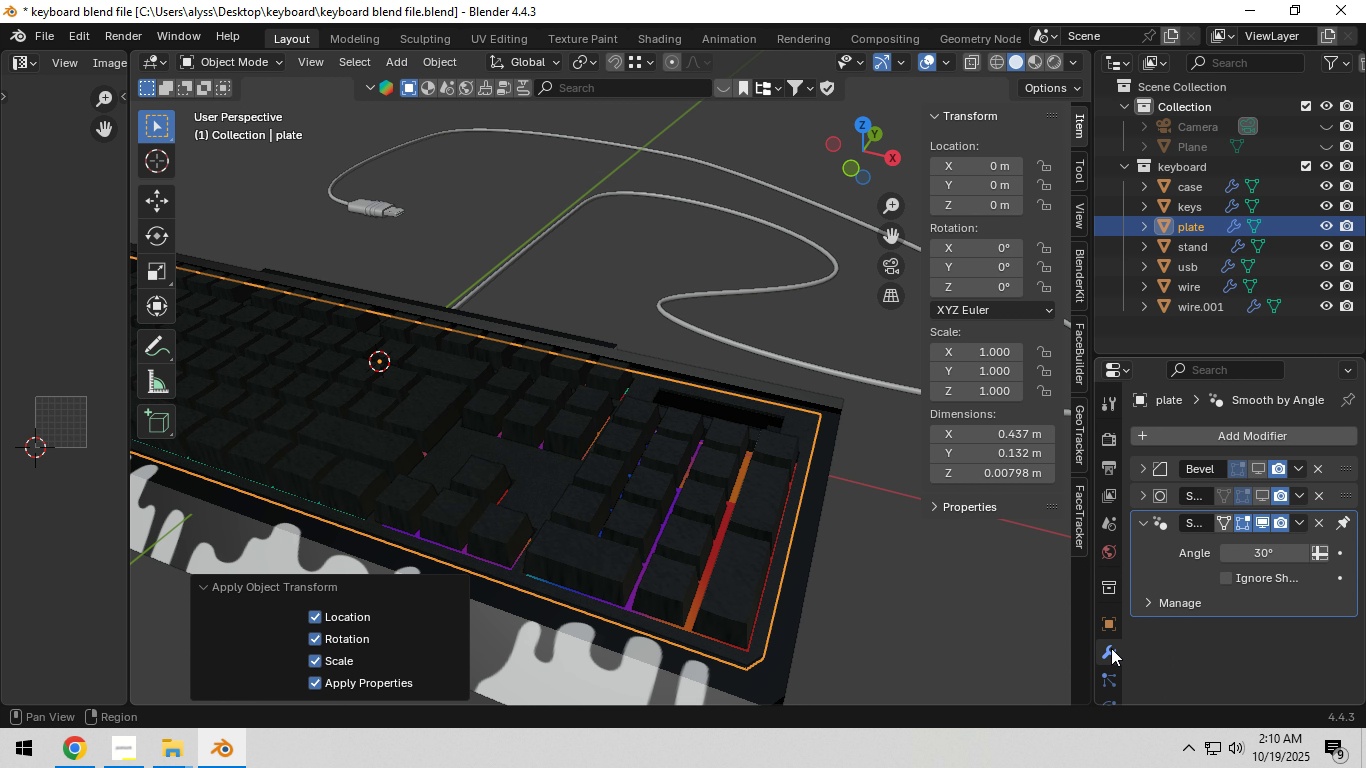 
left_click([1262, 474])
 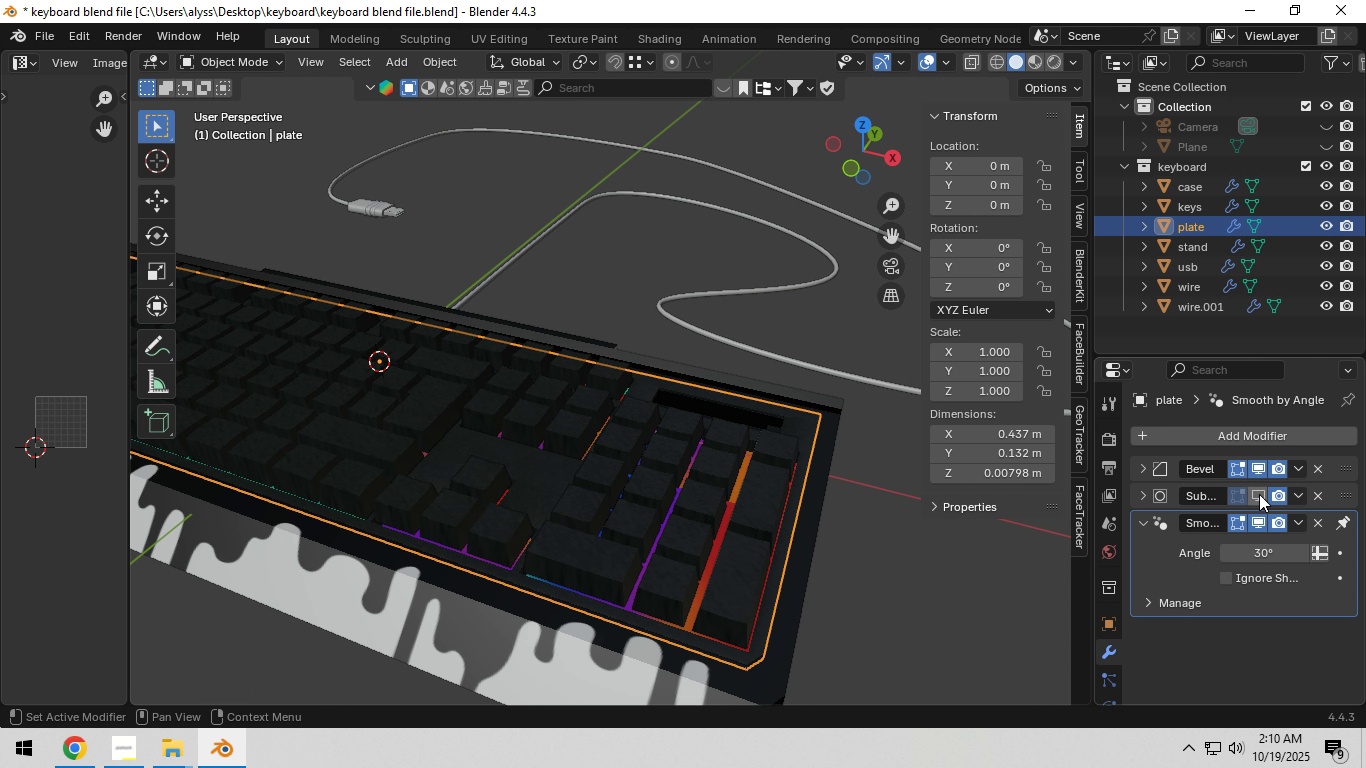 
left_click([1259, 494])
 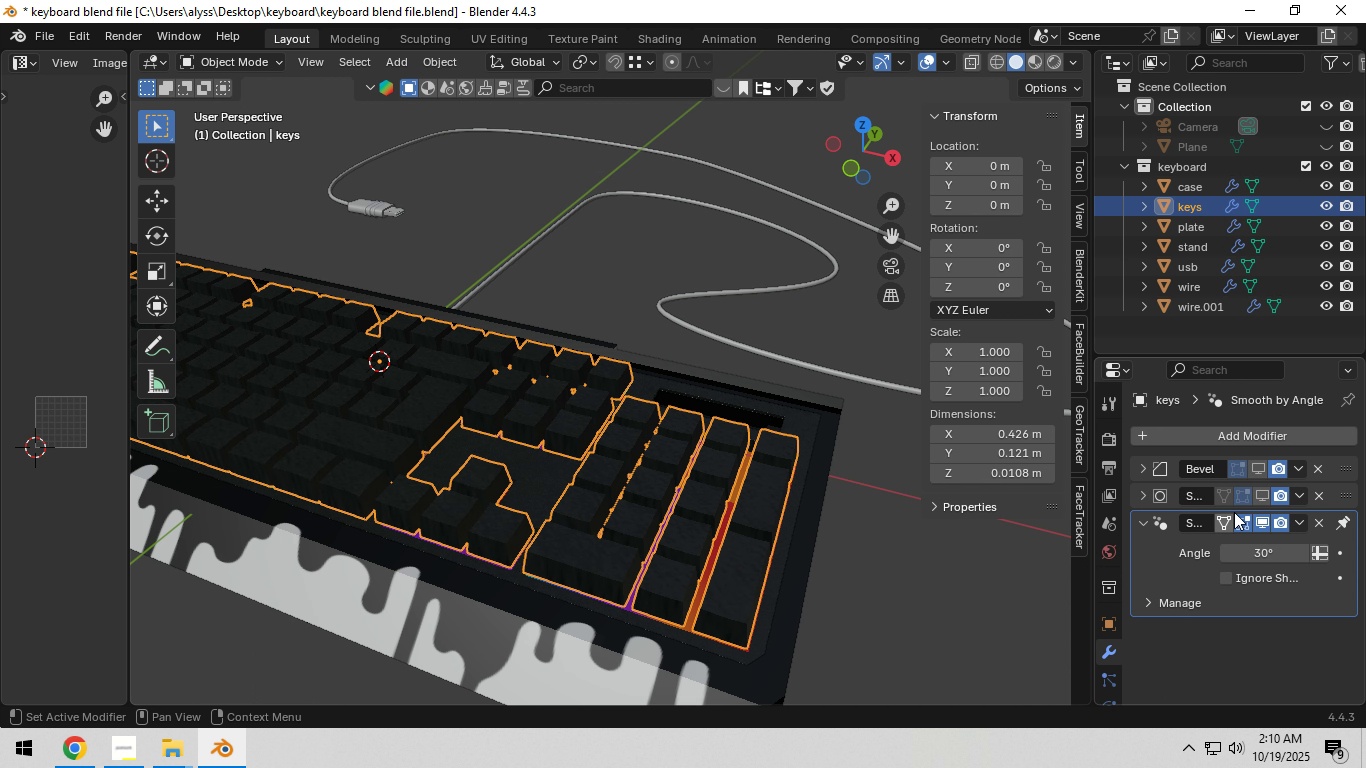 
left_click([1254, 470])
 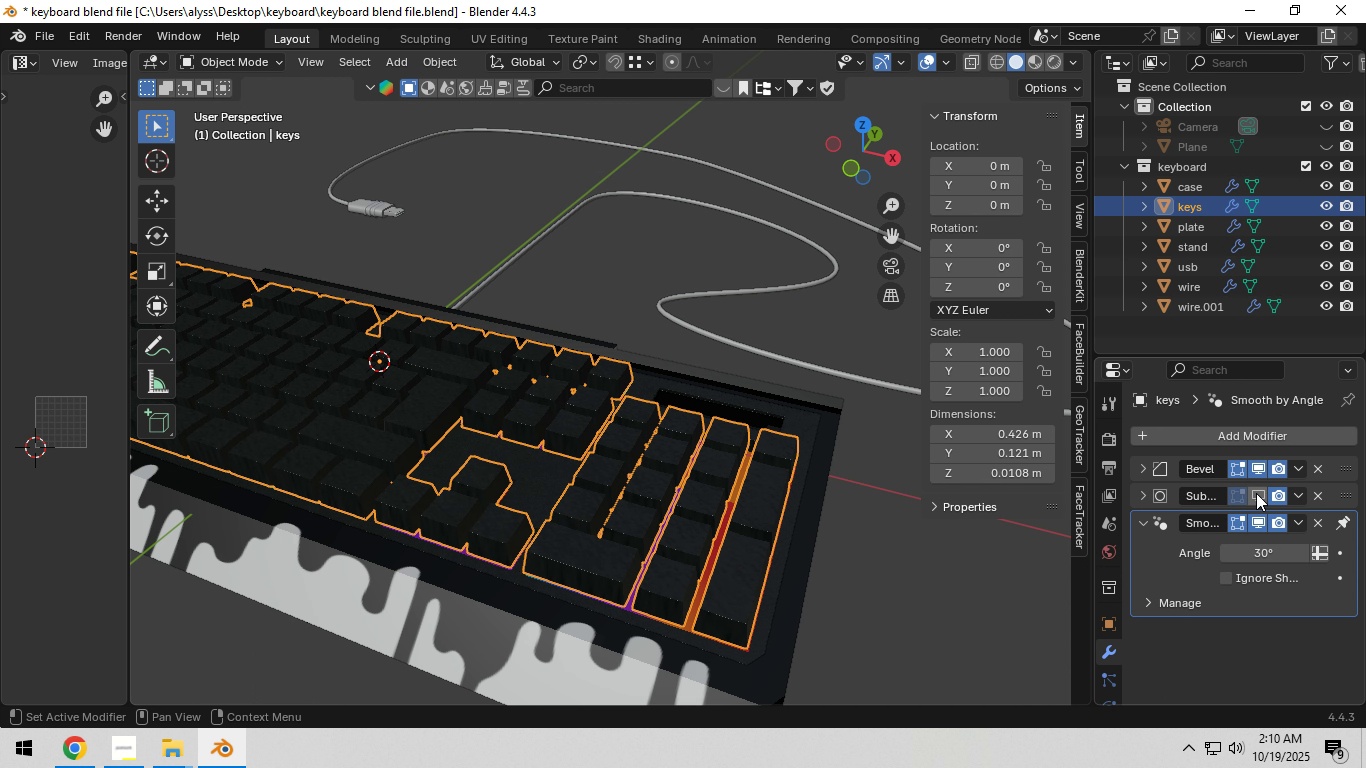 
left_click([1258, 491])
 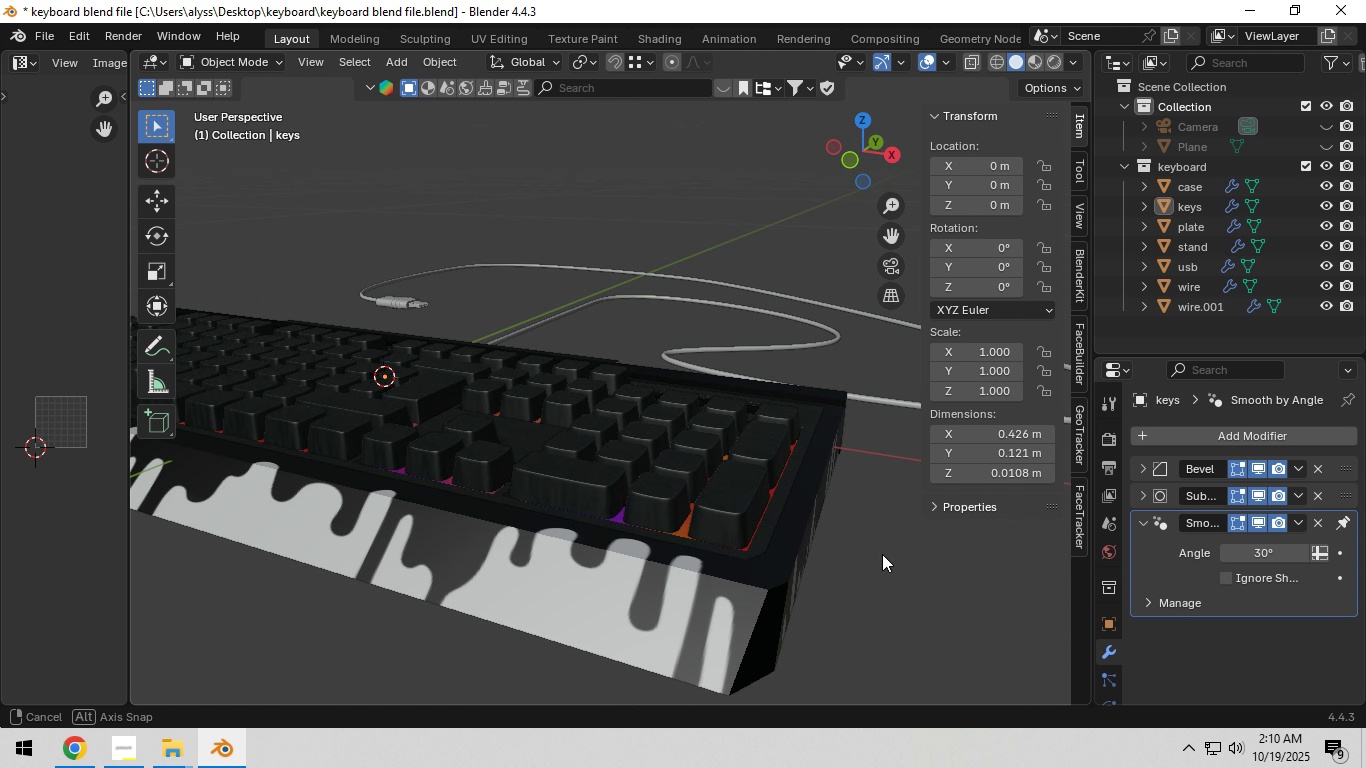 
left_click([761, 549])
 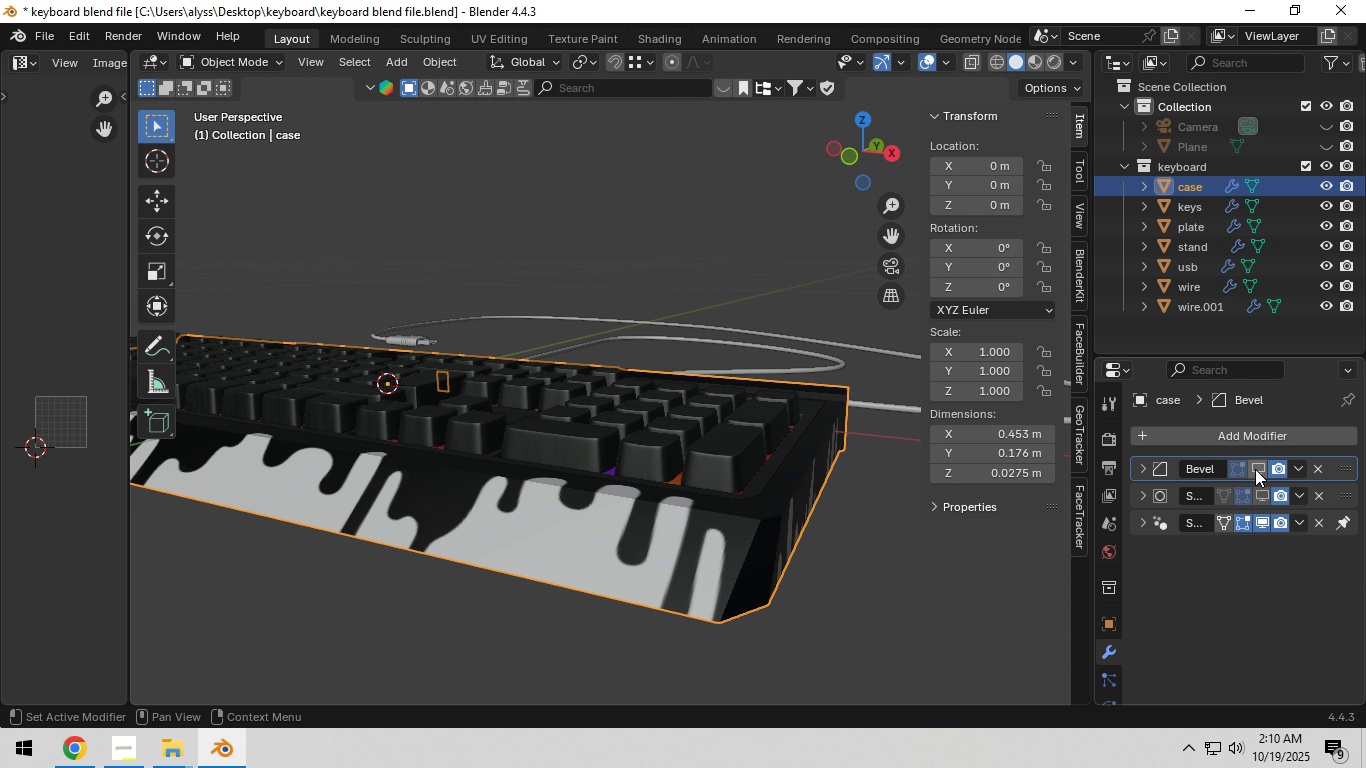 
left_click([1255, 469])
 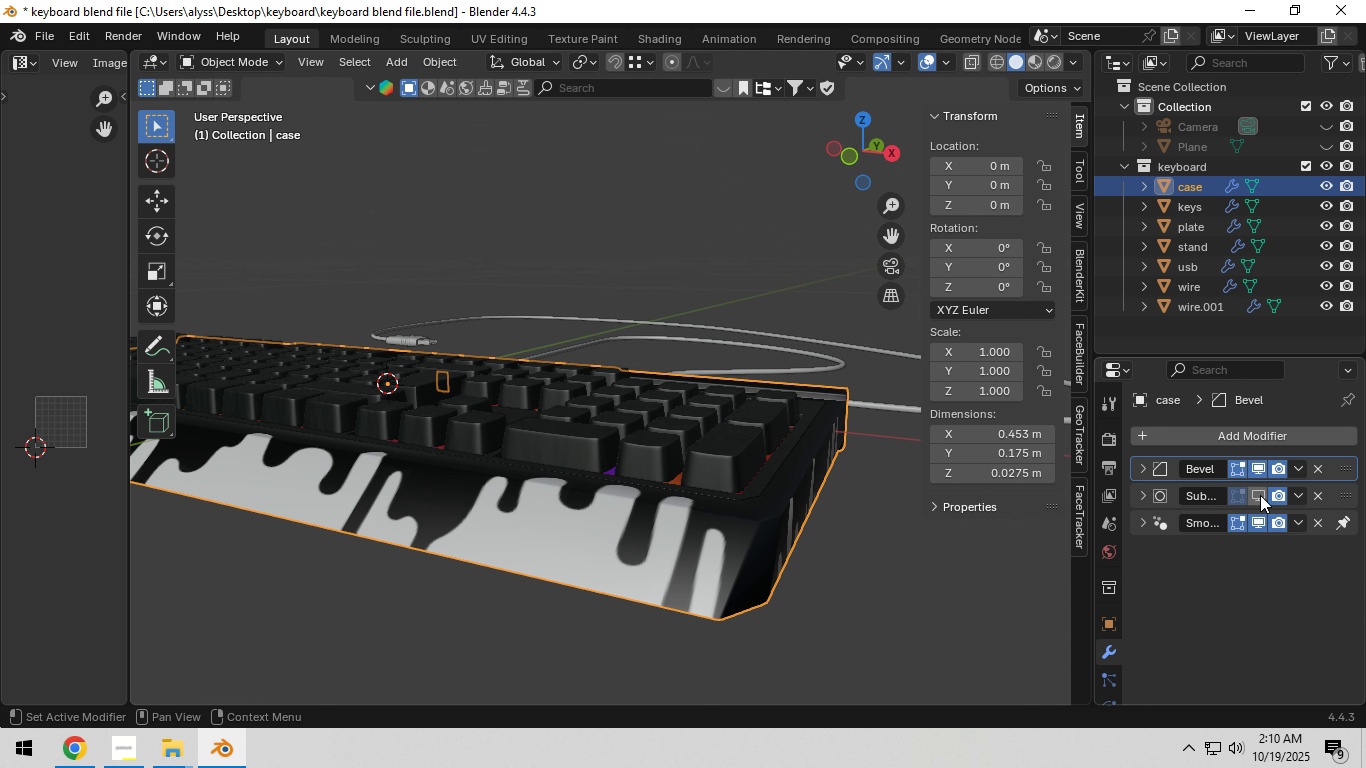 
left_click([1260, 495])
 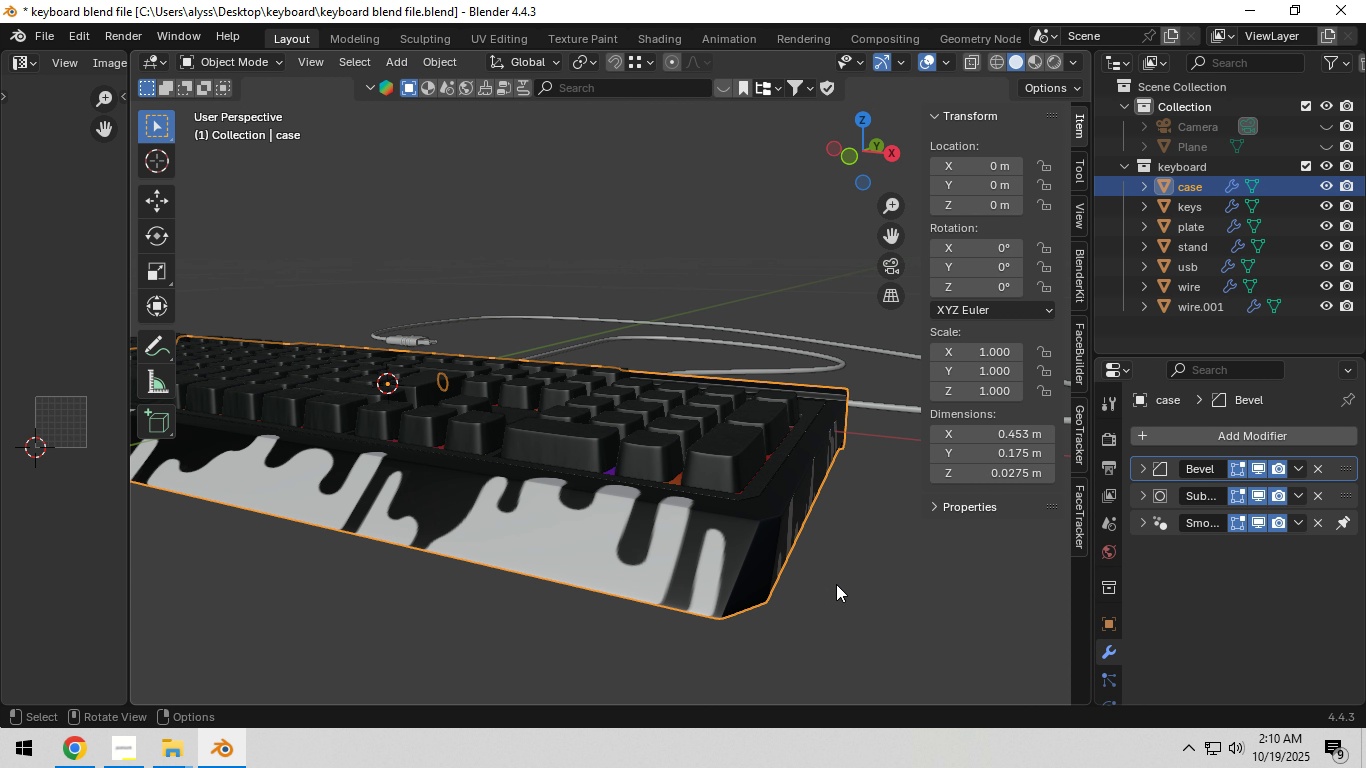 
left_click([836, 584])
 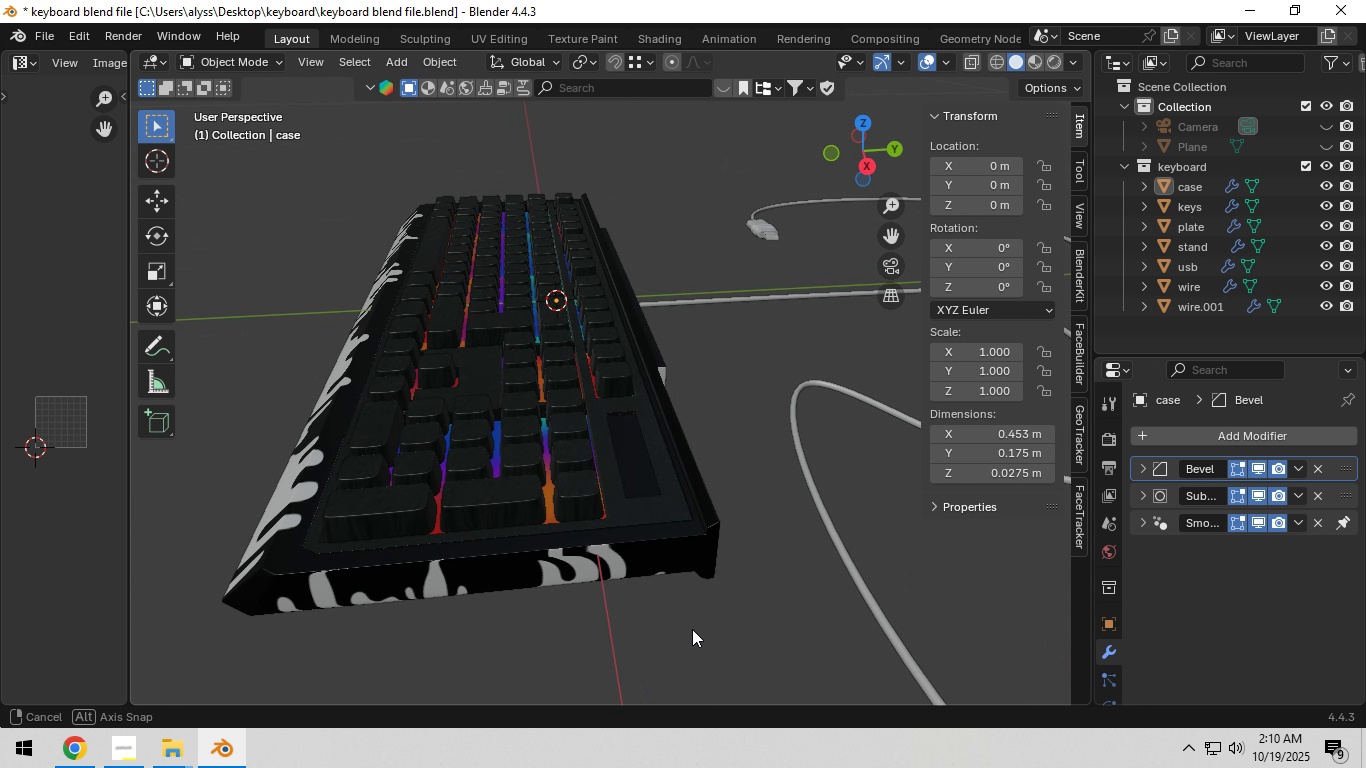 
scroll: coordinate [692, 624], scroll_direction: up, amount: 3.0
 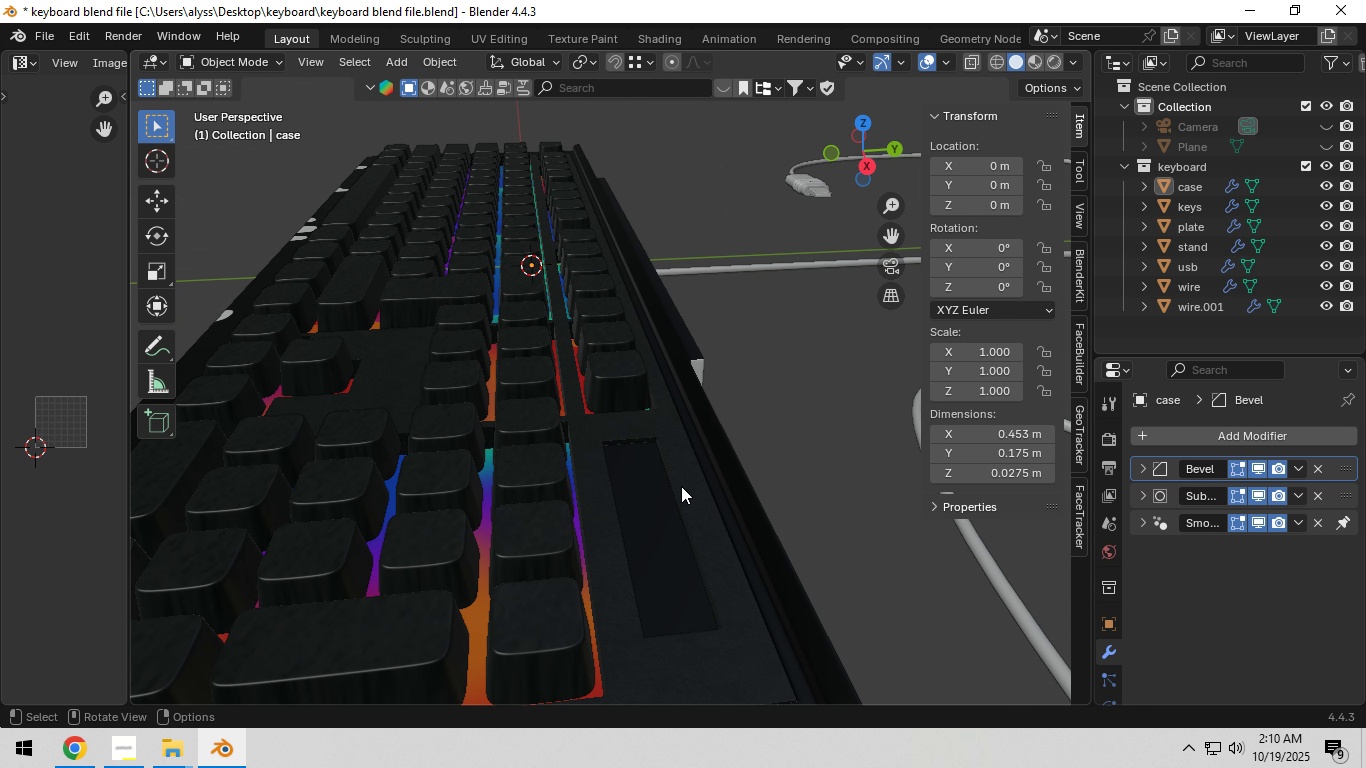 
scroll: coordinate [677, 491], scroll_direction: down, amount: 3.0
 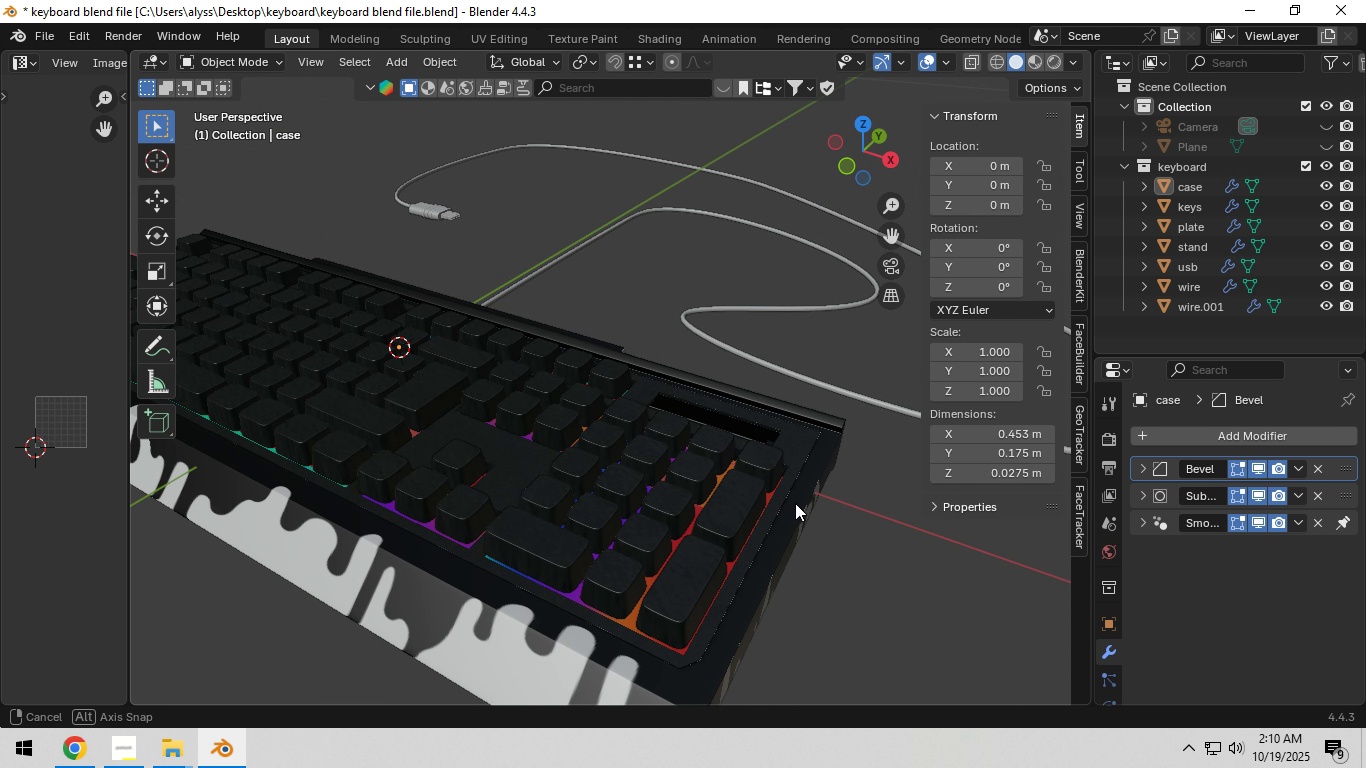 
key(Control+S)
 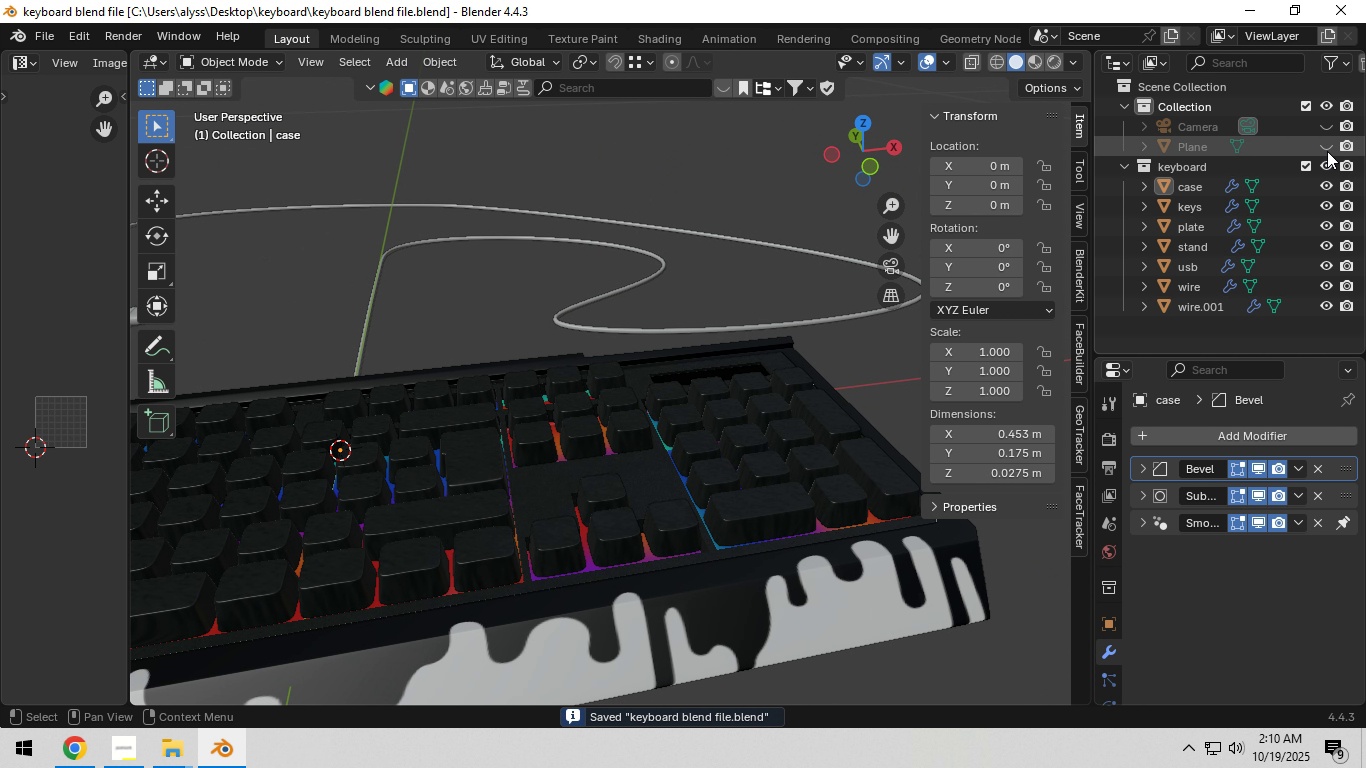 
left_click([1327, 148])
 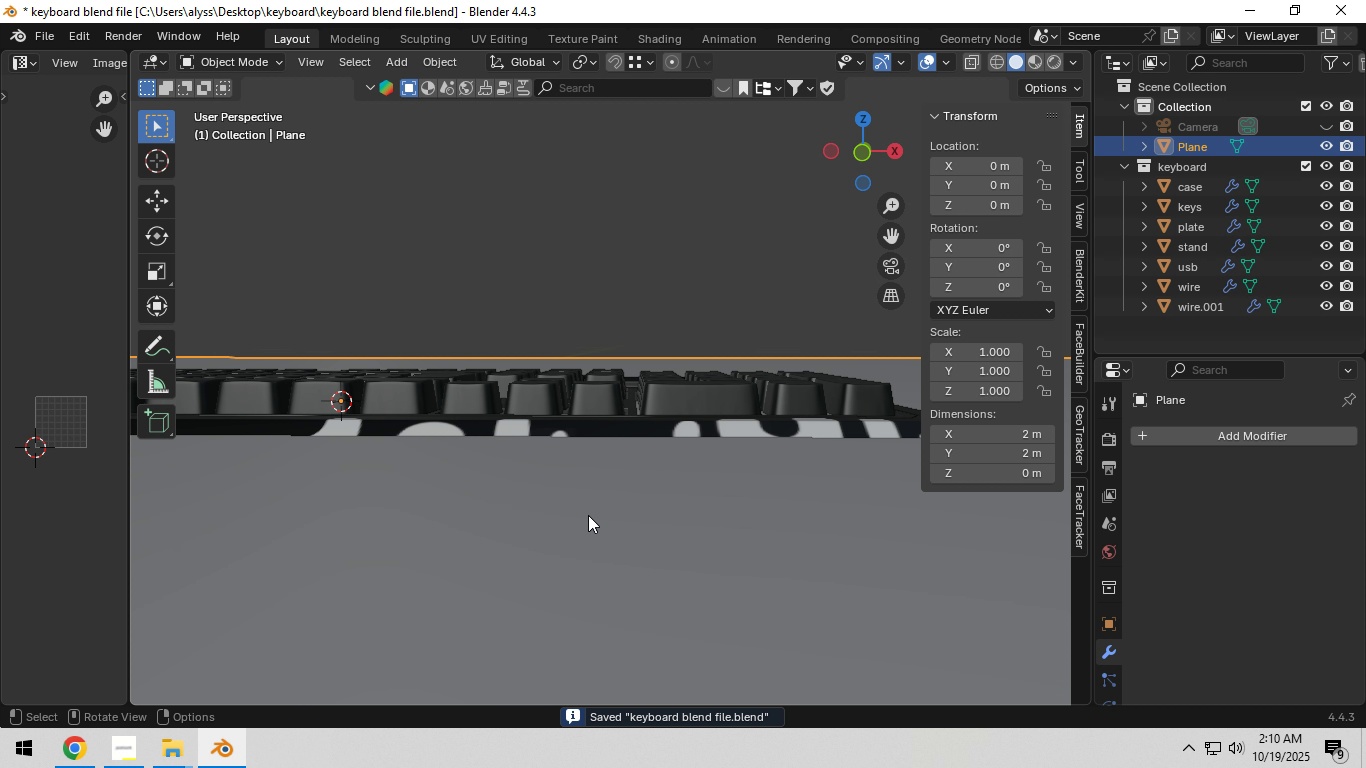 
hold_key(key=Backquote, duration=0.48)
 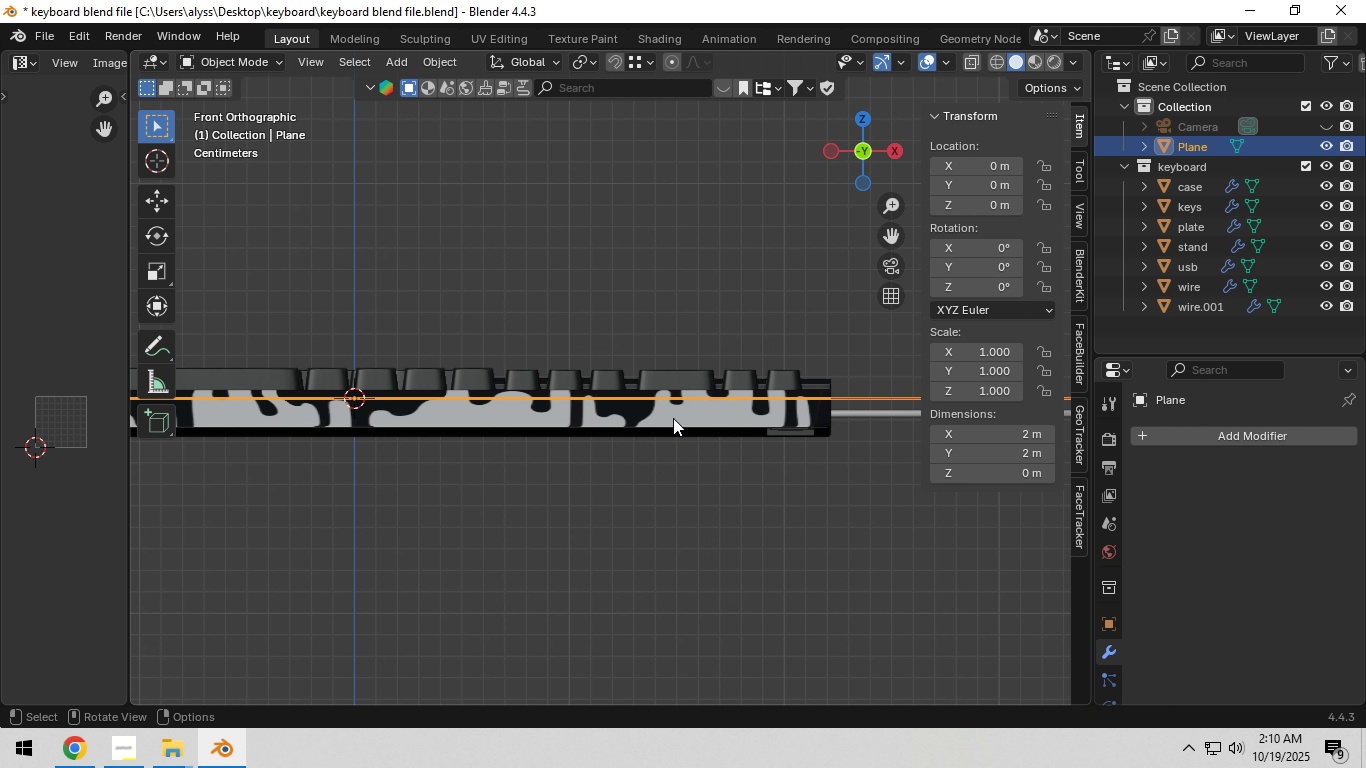 
type(gz)
 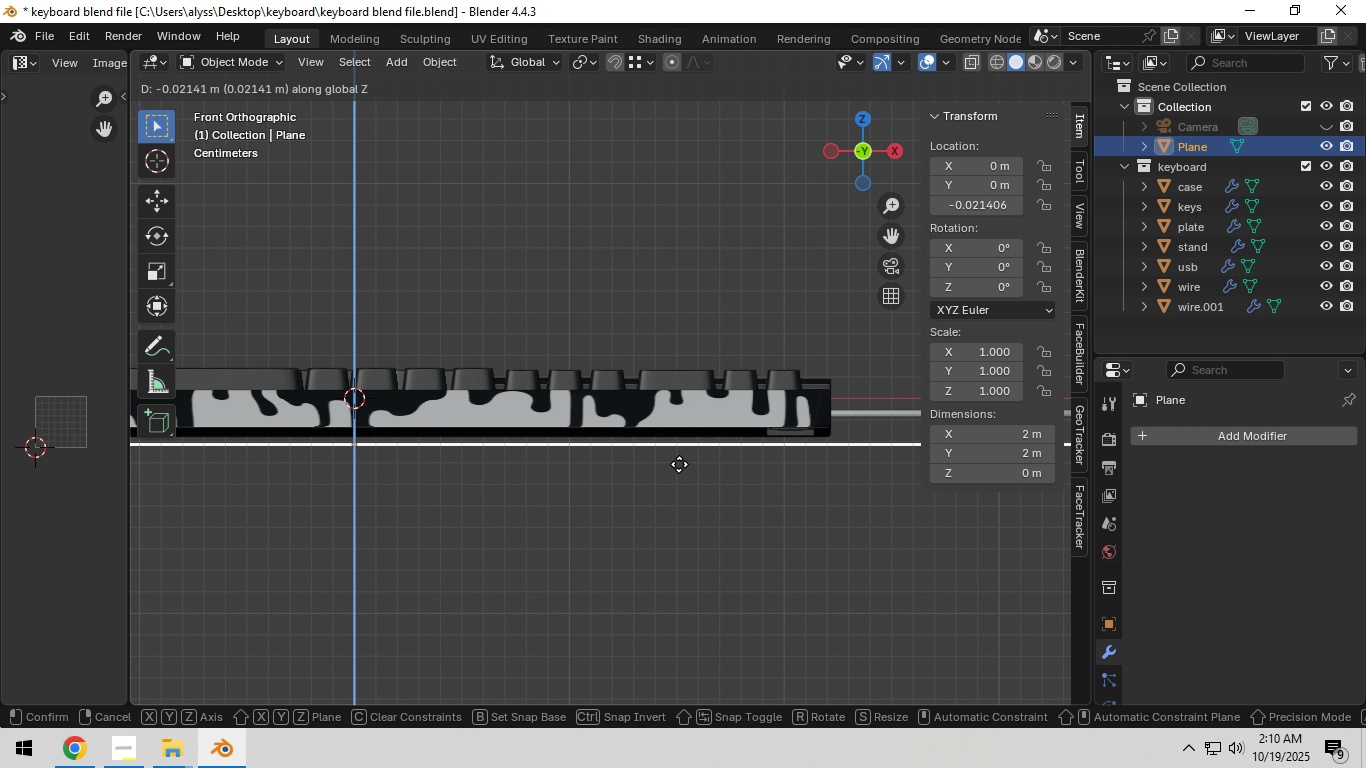 
hold_key(key=ShiftLeft, duration=1.52)
 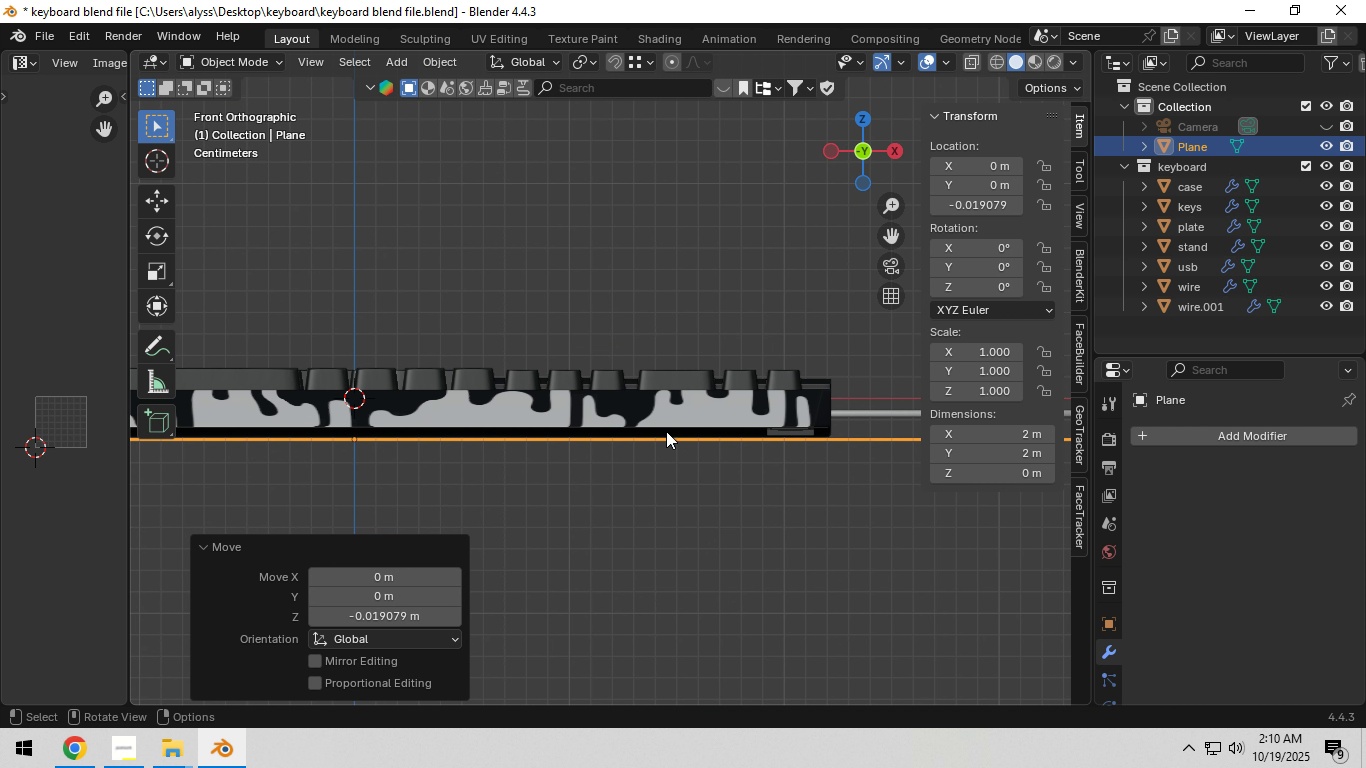 
hold_key(key=ShiftLeft, duration=0.53)
left_click([684, 423])
 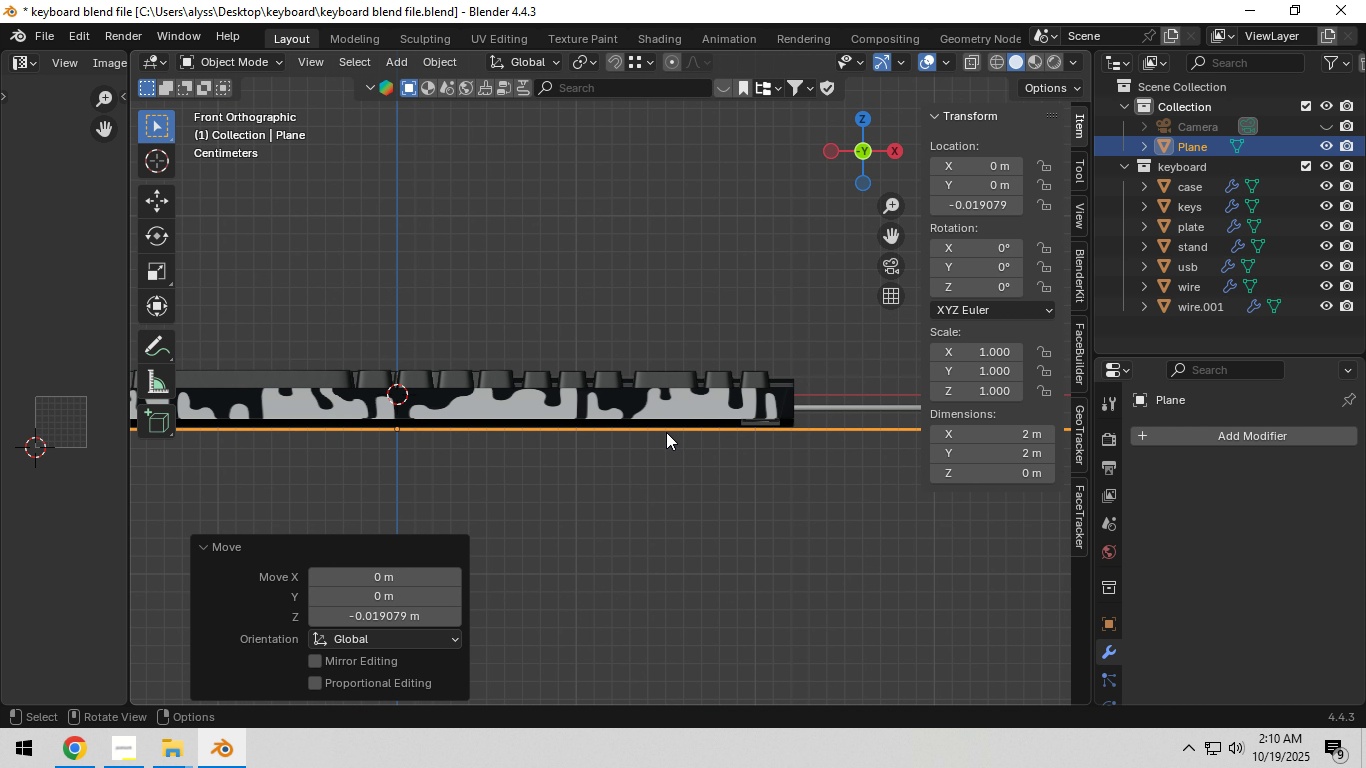 
scroll: coordinate [848, 448], scroll_direction: down, amount: 5.0
 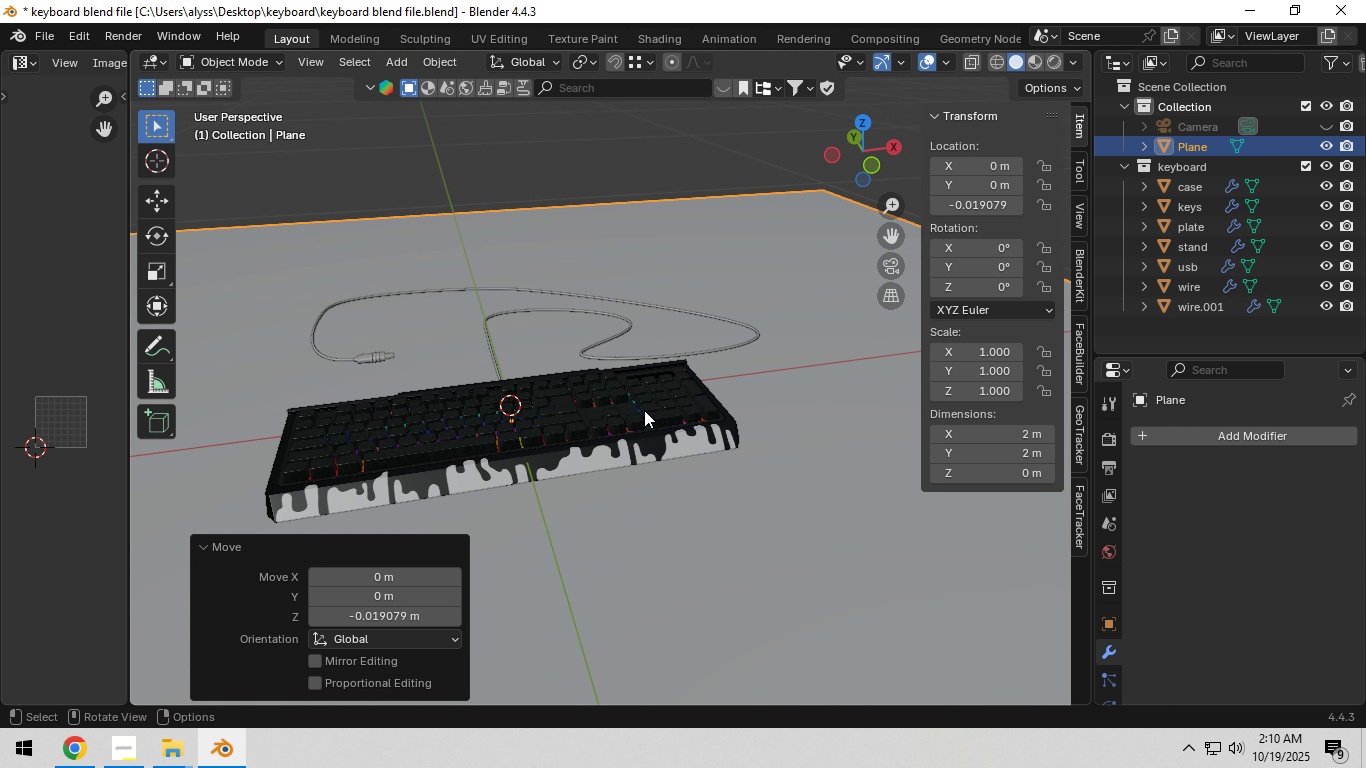 
left_click([631, 237])
 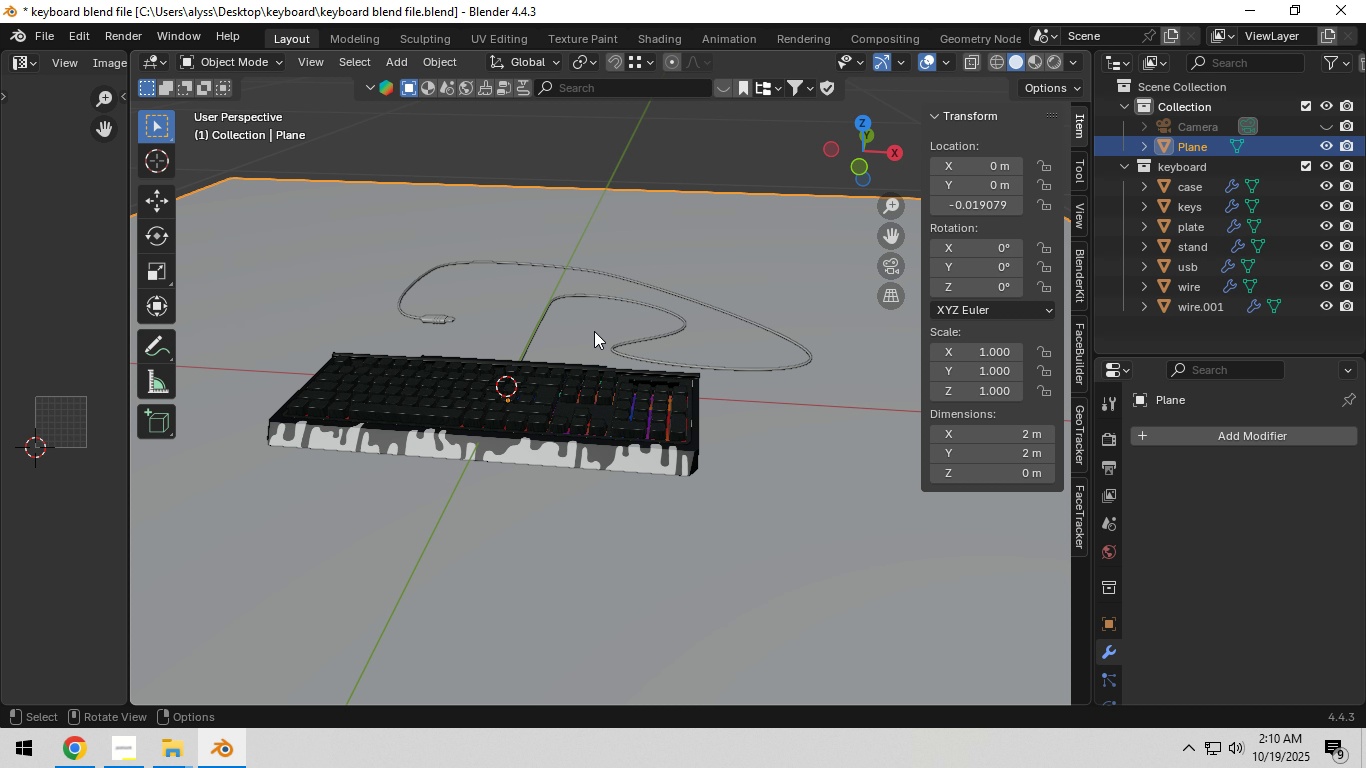 
scroll: coordinate [595, 362], scroll_direction: up, amount: 2.0
 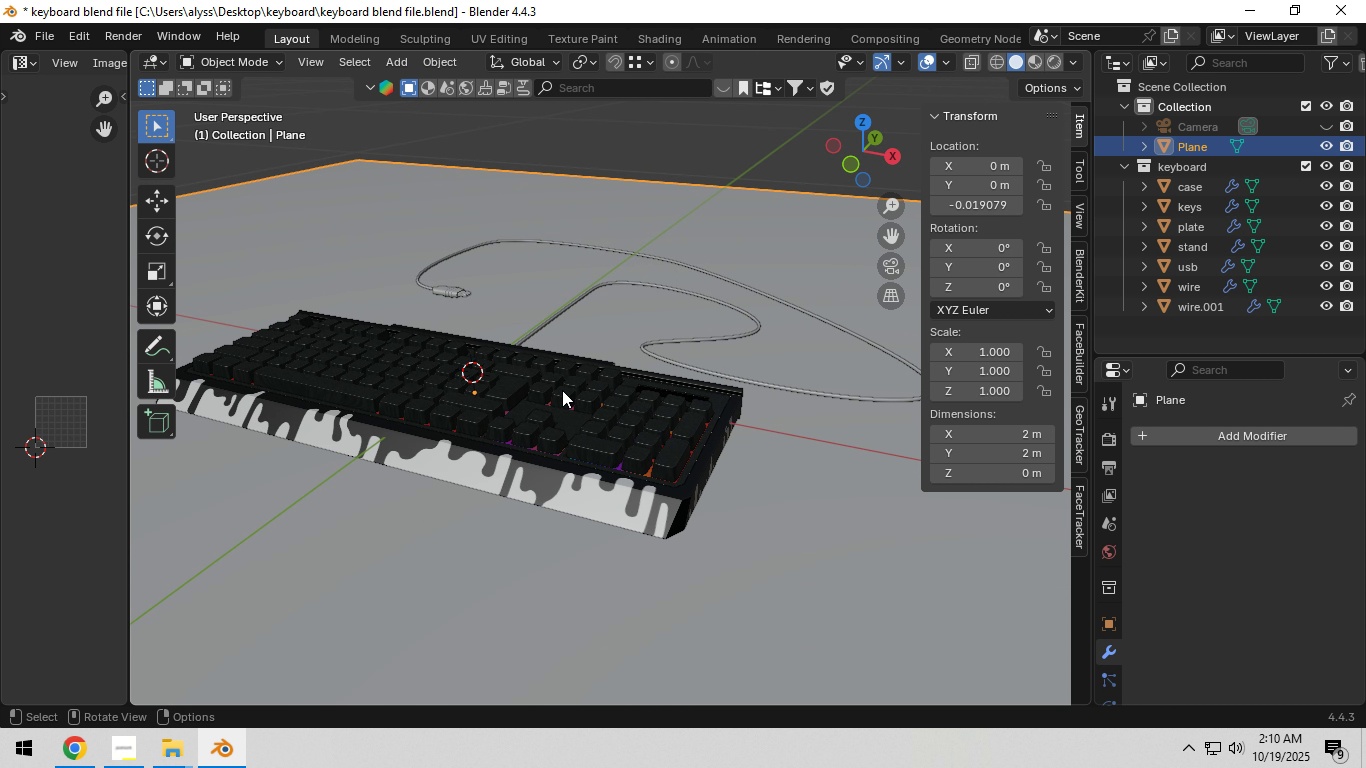 
hold_key(key=Z, duration=0.33)
 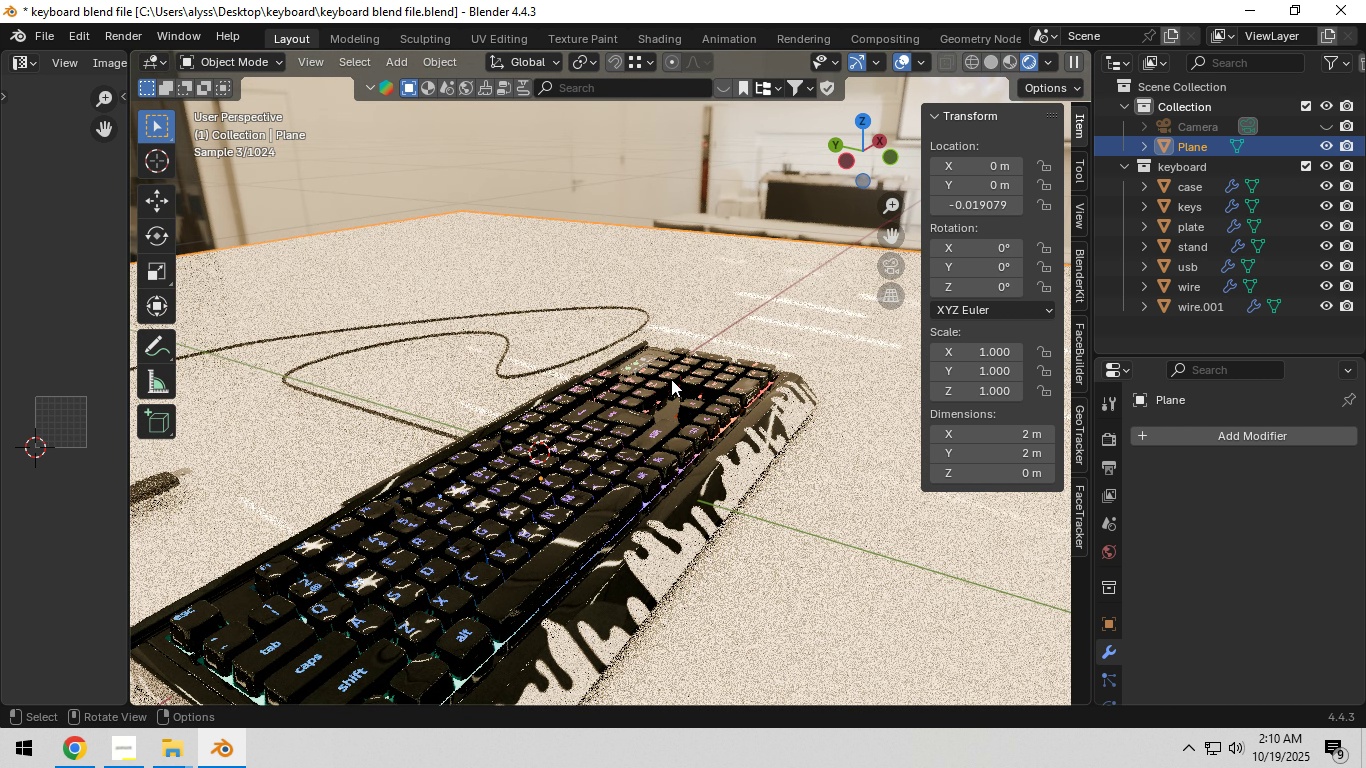 
wait(23.76)
 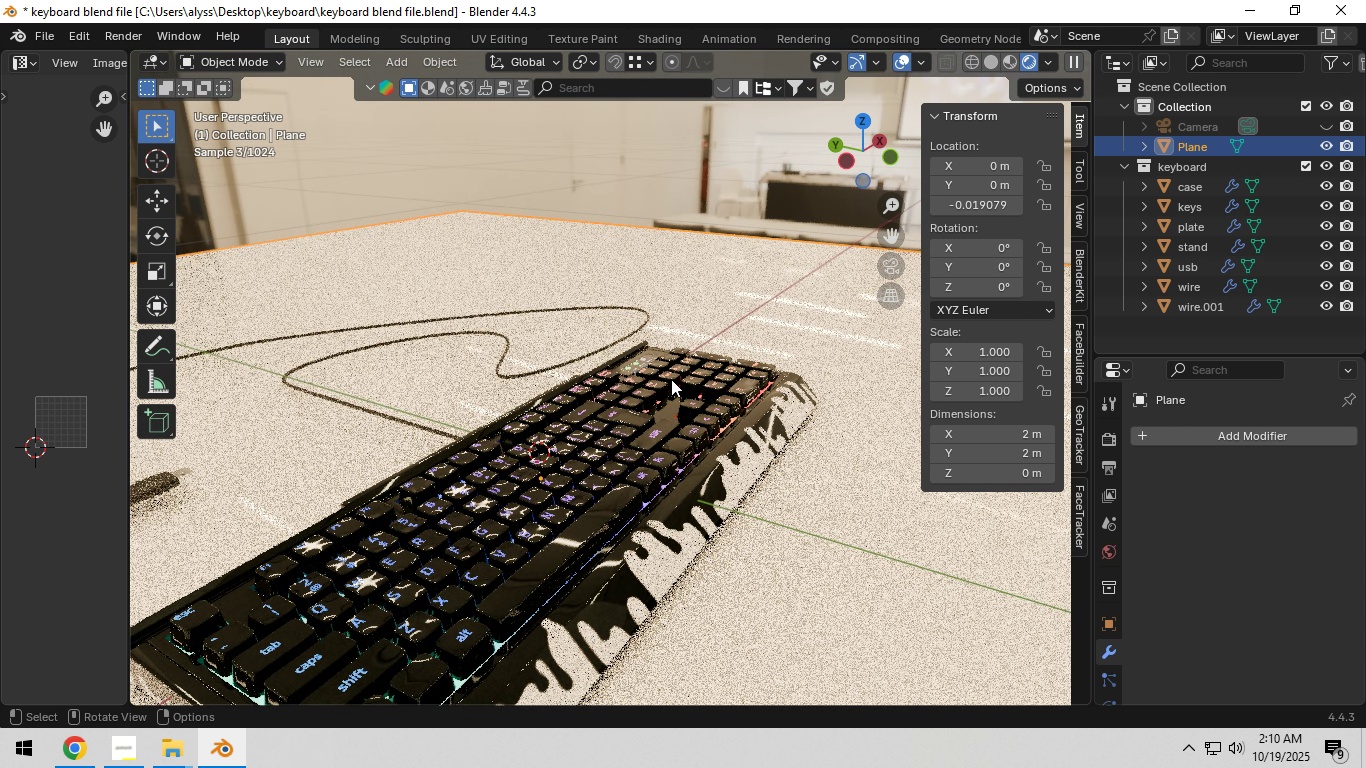 
hold_key(key=Z, duration=1.54)
 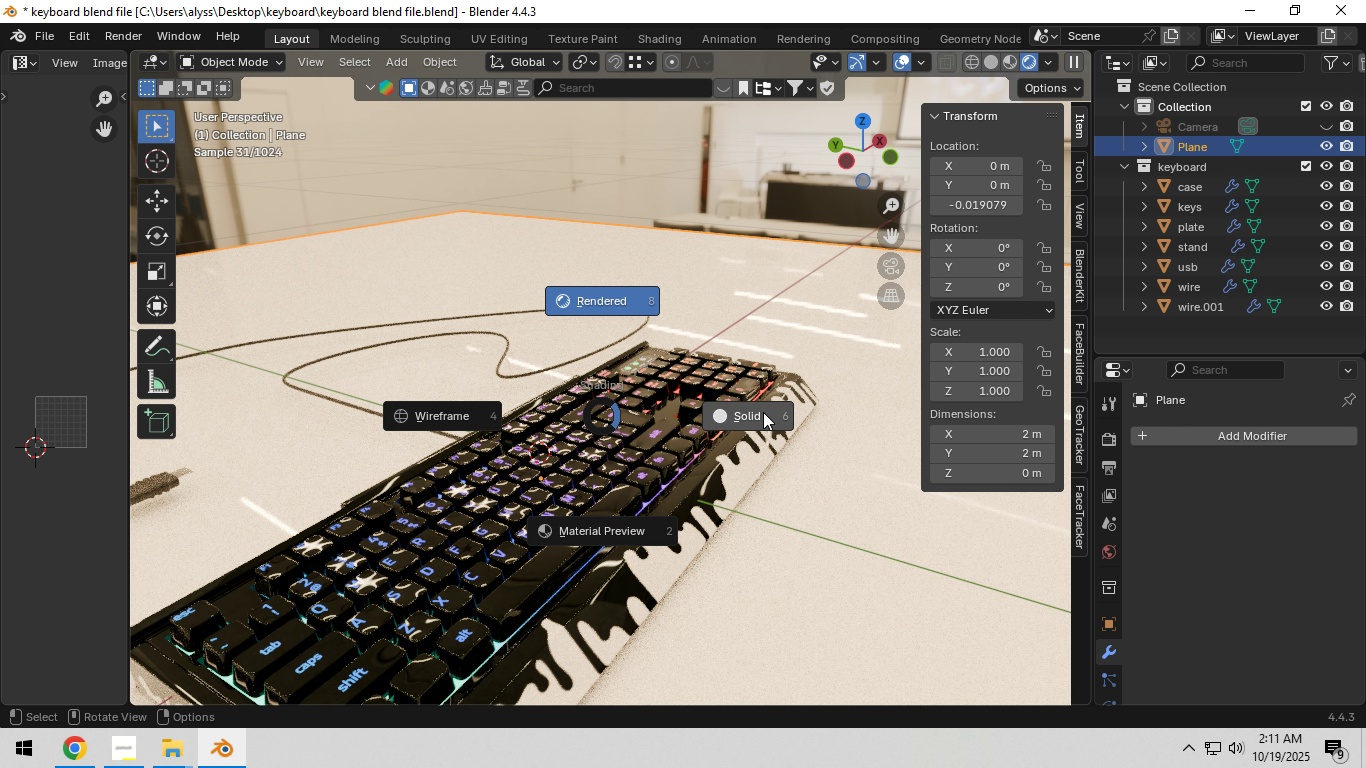 
type(zzzzzz)
 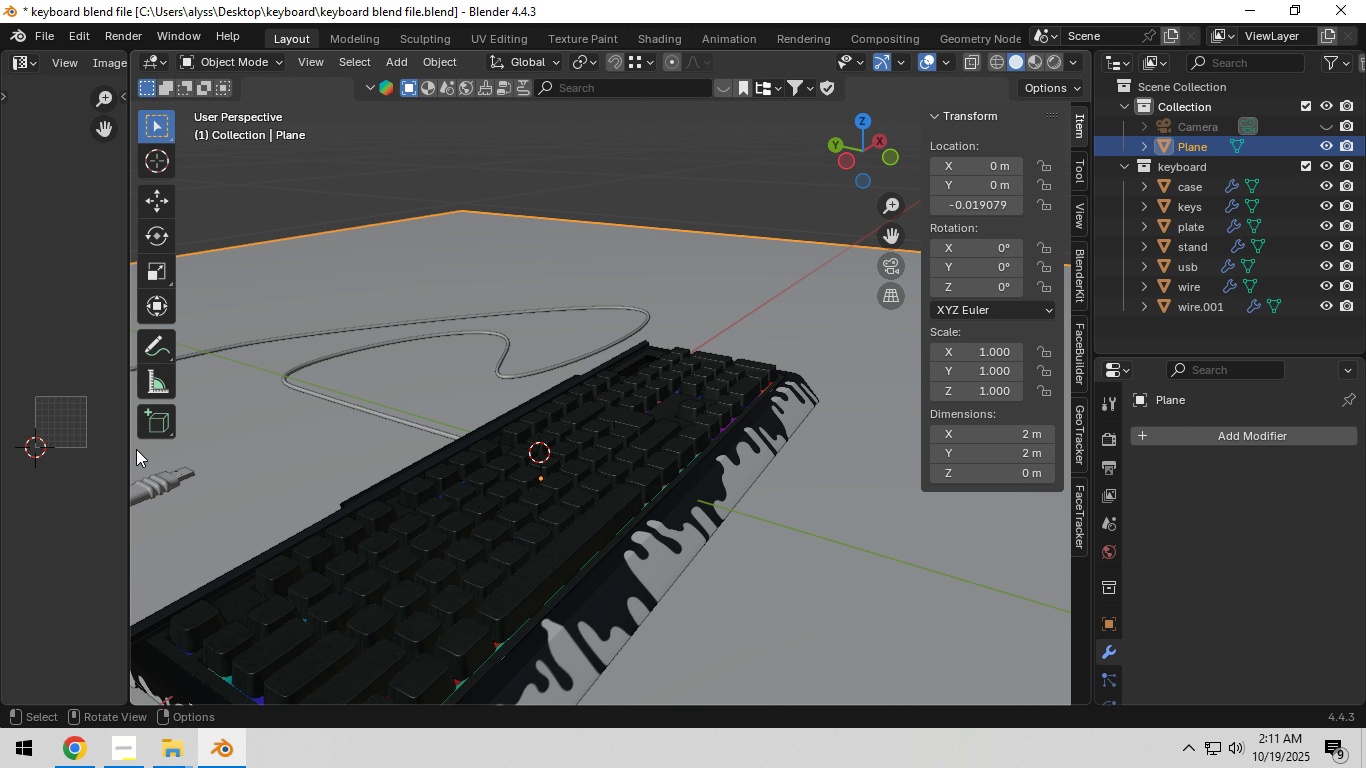 
left_click_drag(start_coordinate=[129, 452], to_coordinate=[585, 435])
 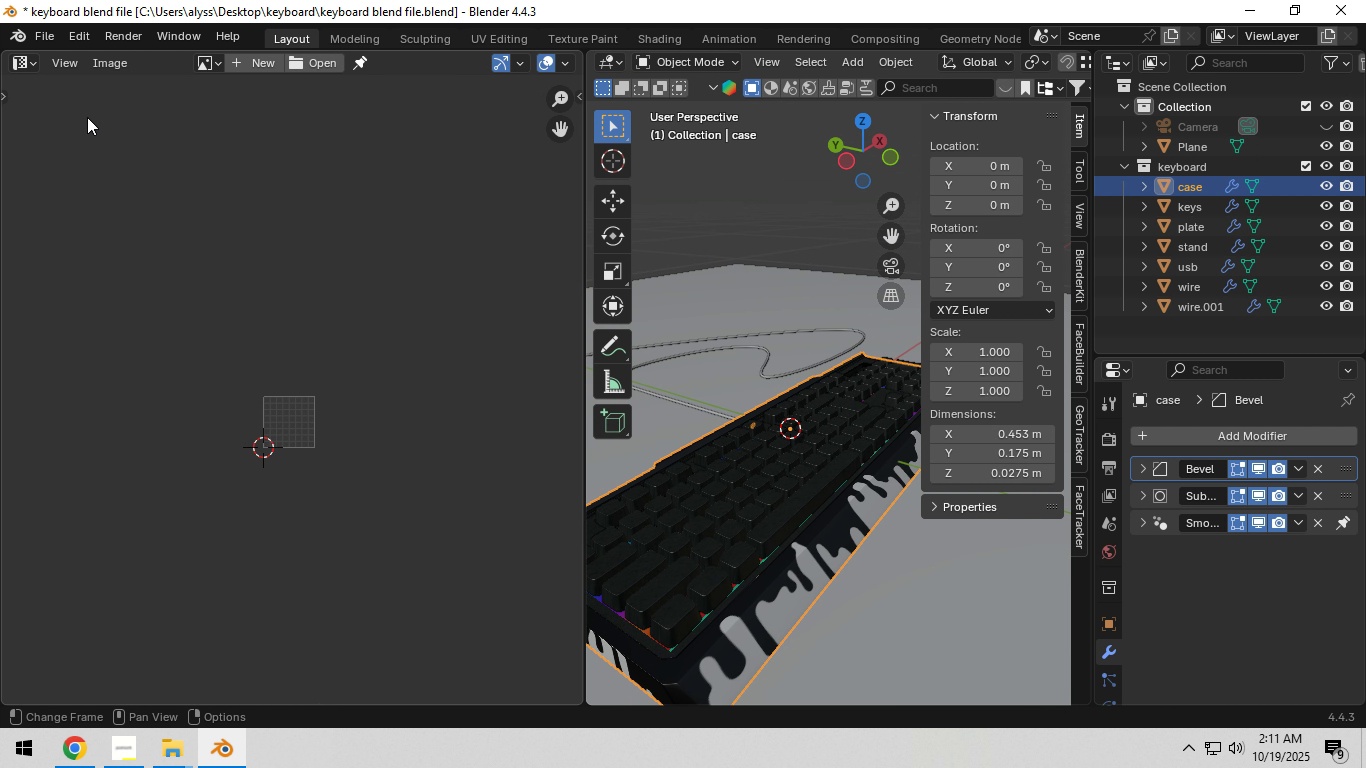 
left_click([26, 66])
 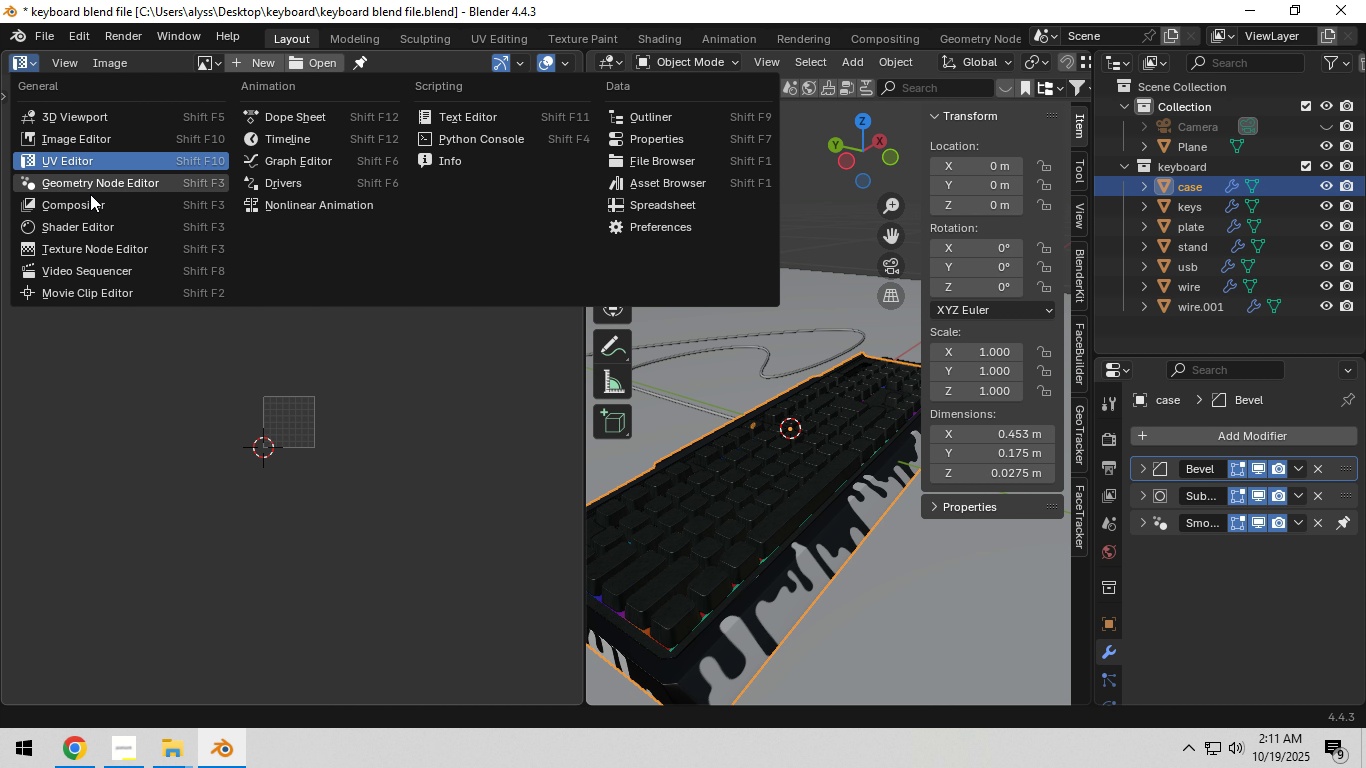 
left_click([88, 230])
 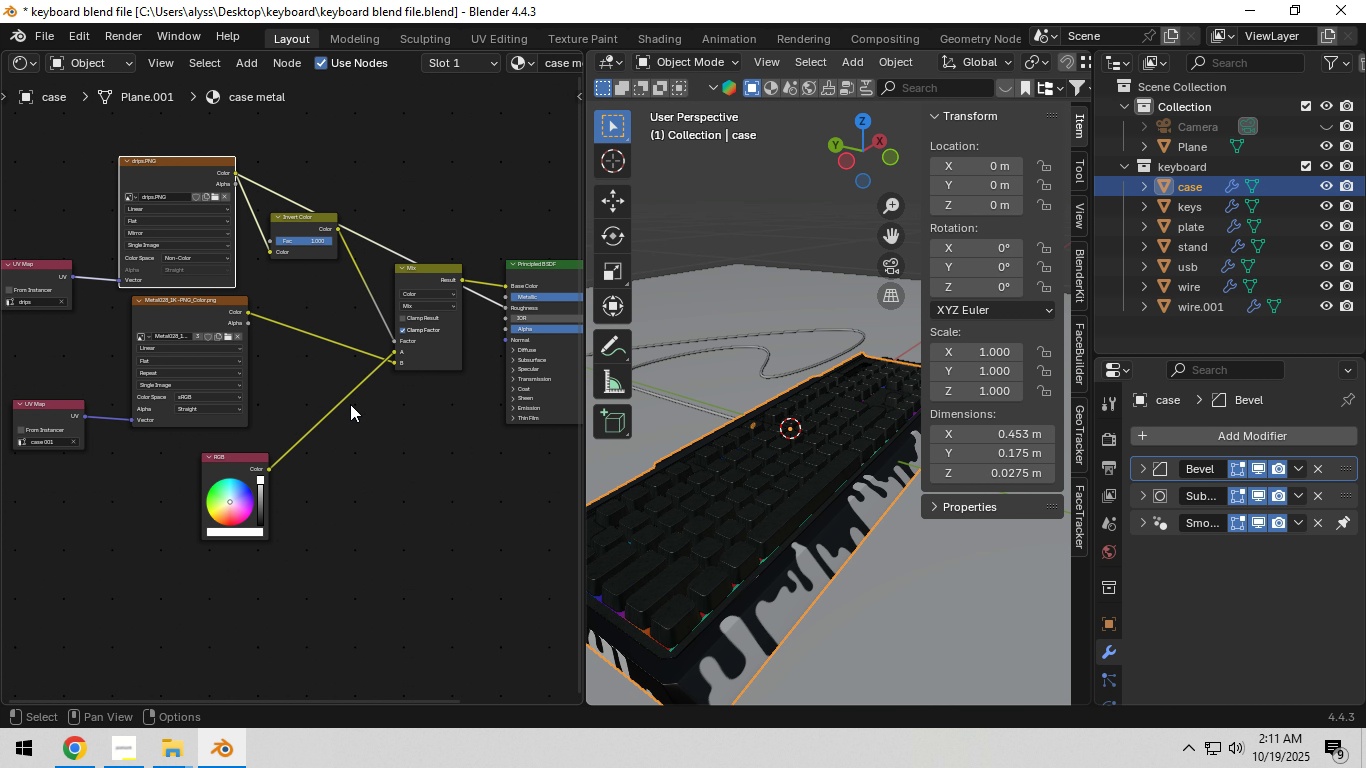 
scroll: coordinate [420, 414], scroll_direction: none, amount: 0.0
 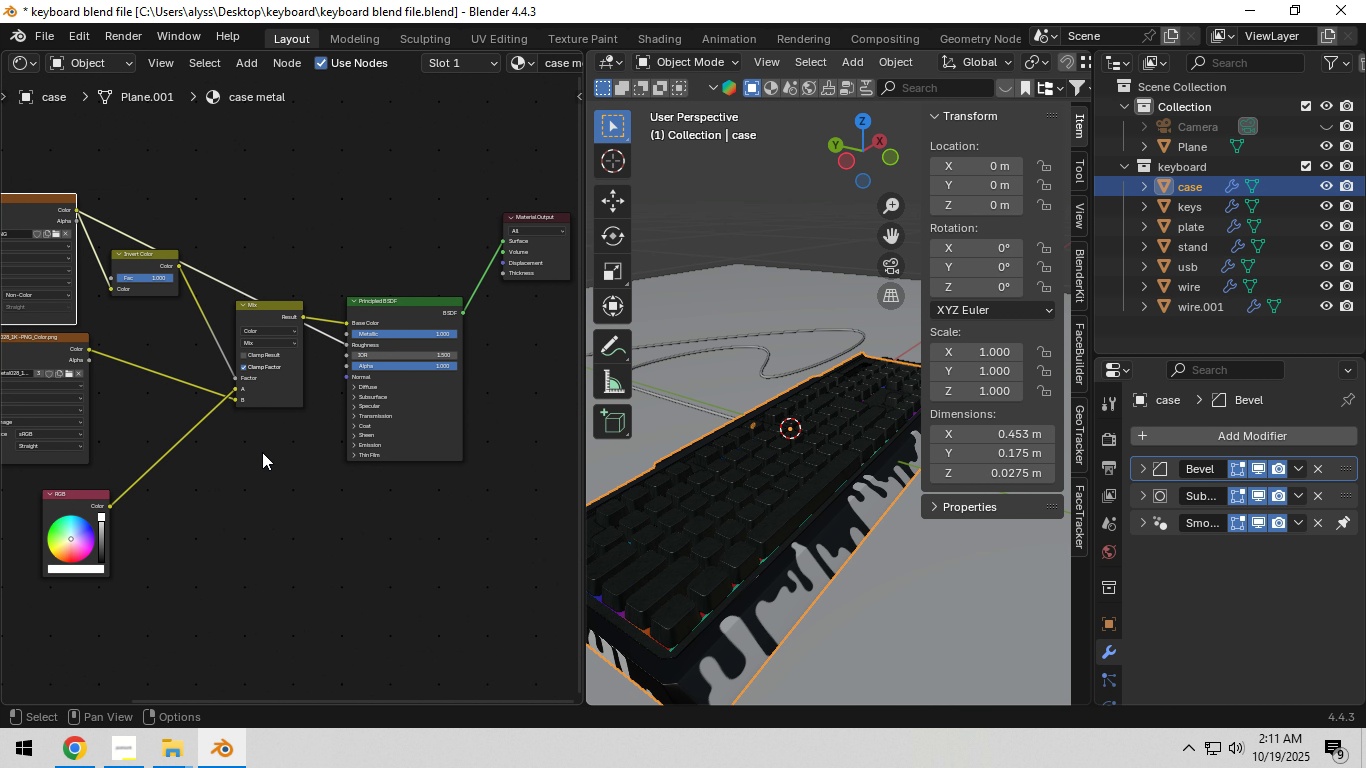 
scroll: coordinate [272, 451], scroll_direction: up, amount: 5.0
 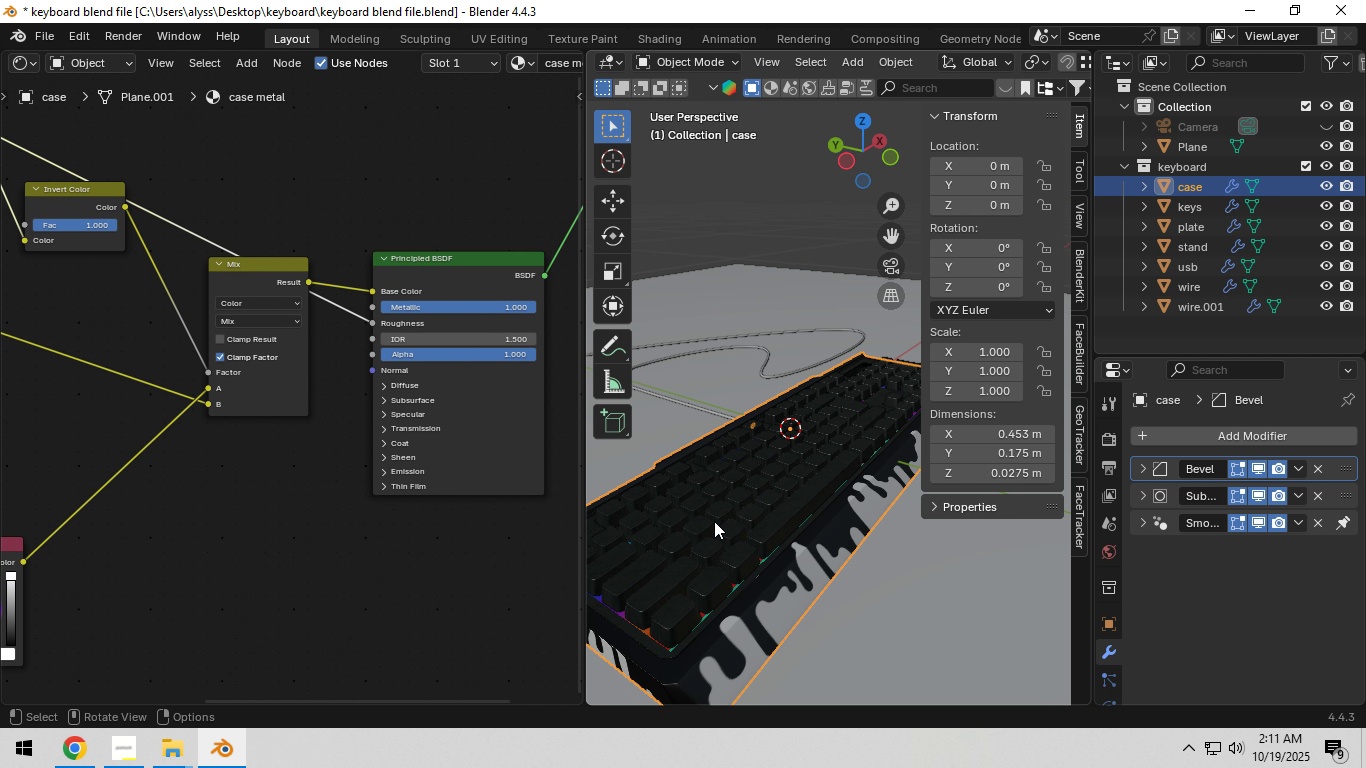 
scroll: coordinate [333, 511], scroll_direction: down, amount: 8.0
 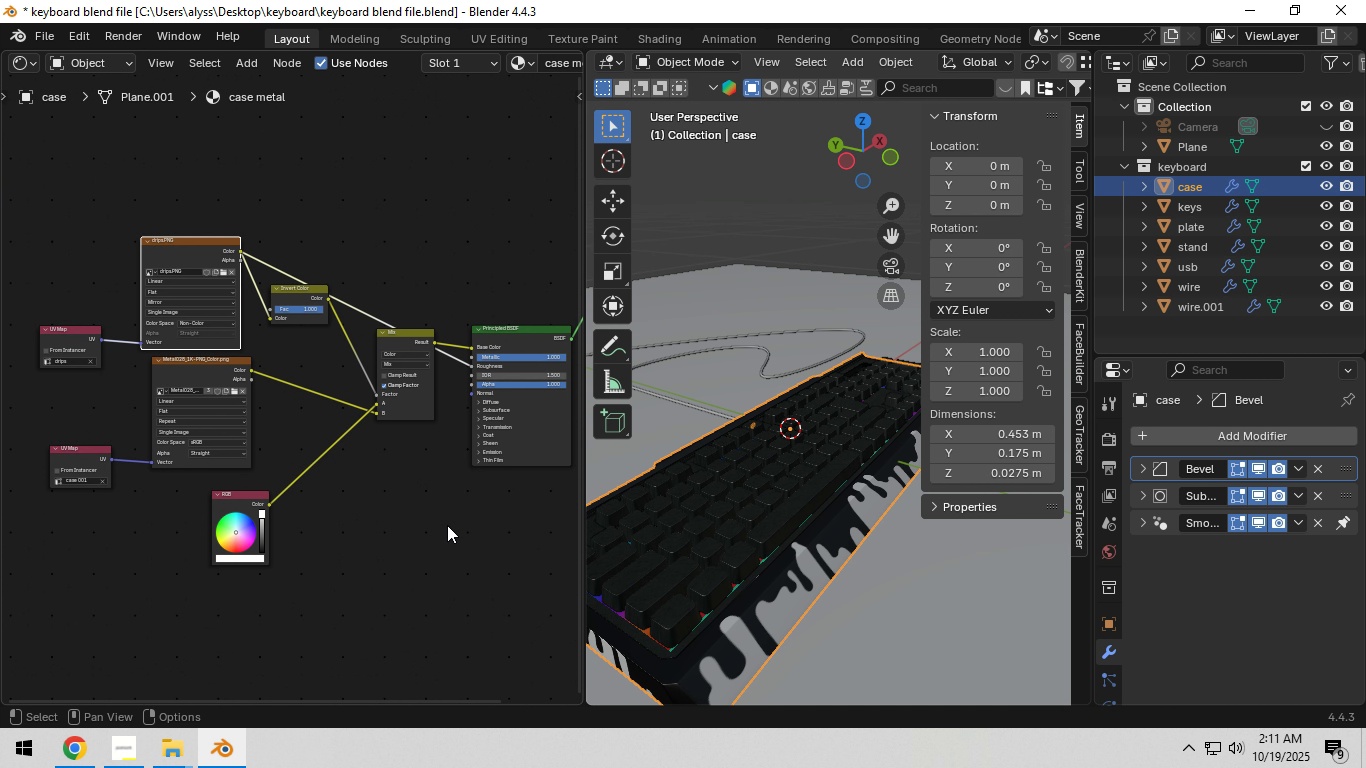 
scroll: coordinate [447, 525], scroll_direction: up, amount: 4.0
 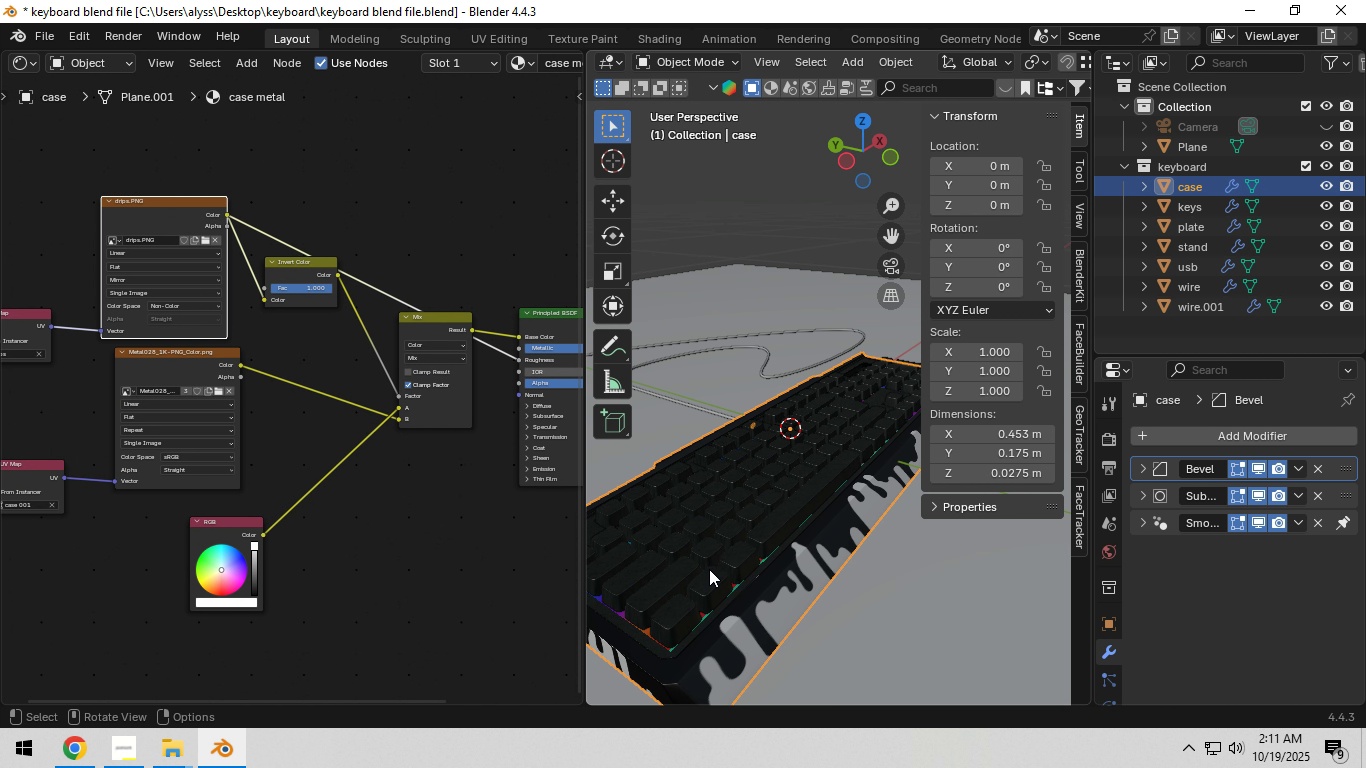 
left_click([709, 569])
 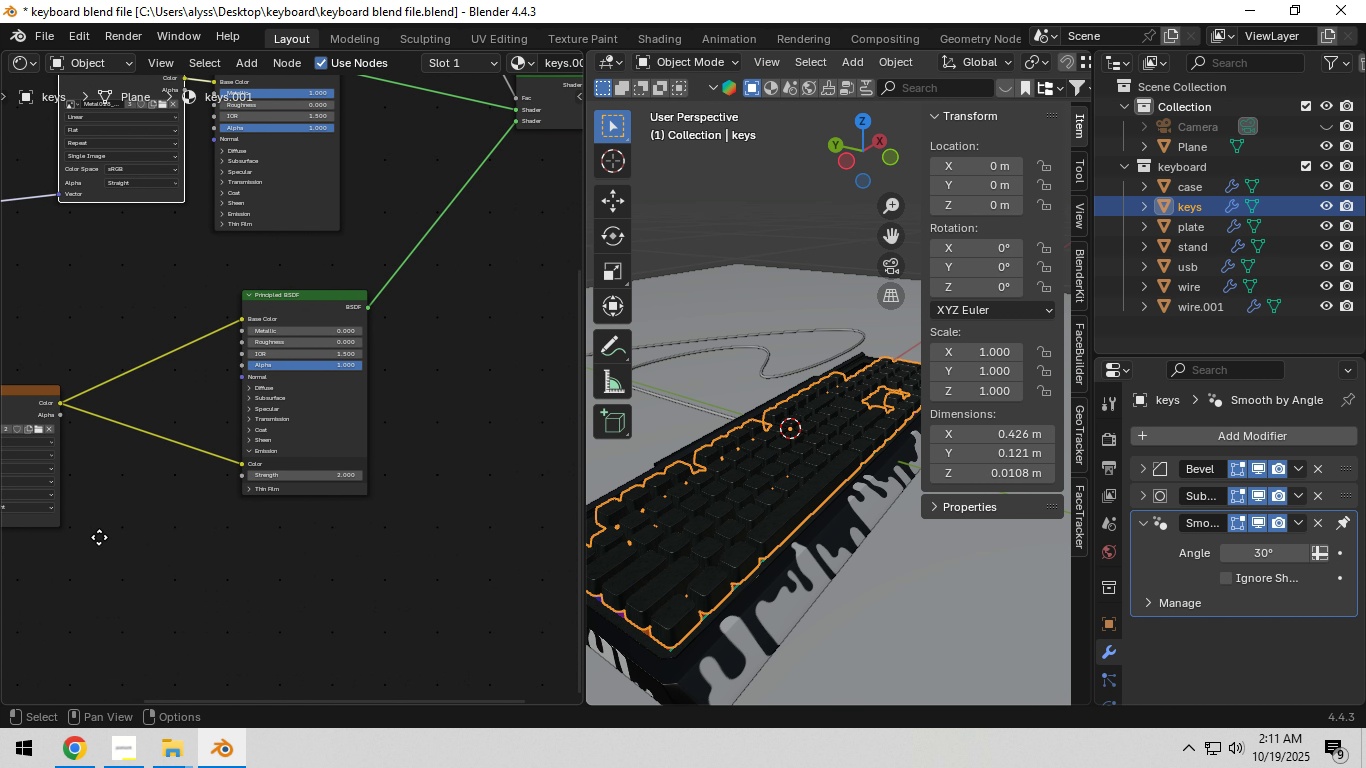 
scroll: coordinate [324, 480], scroll_direction: up, amount: 11.0
 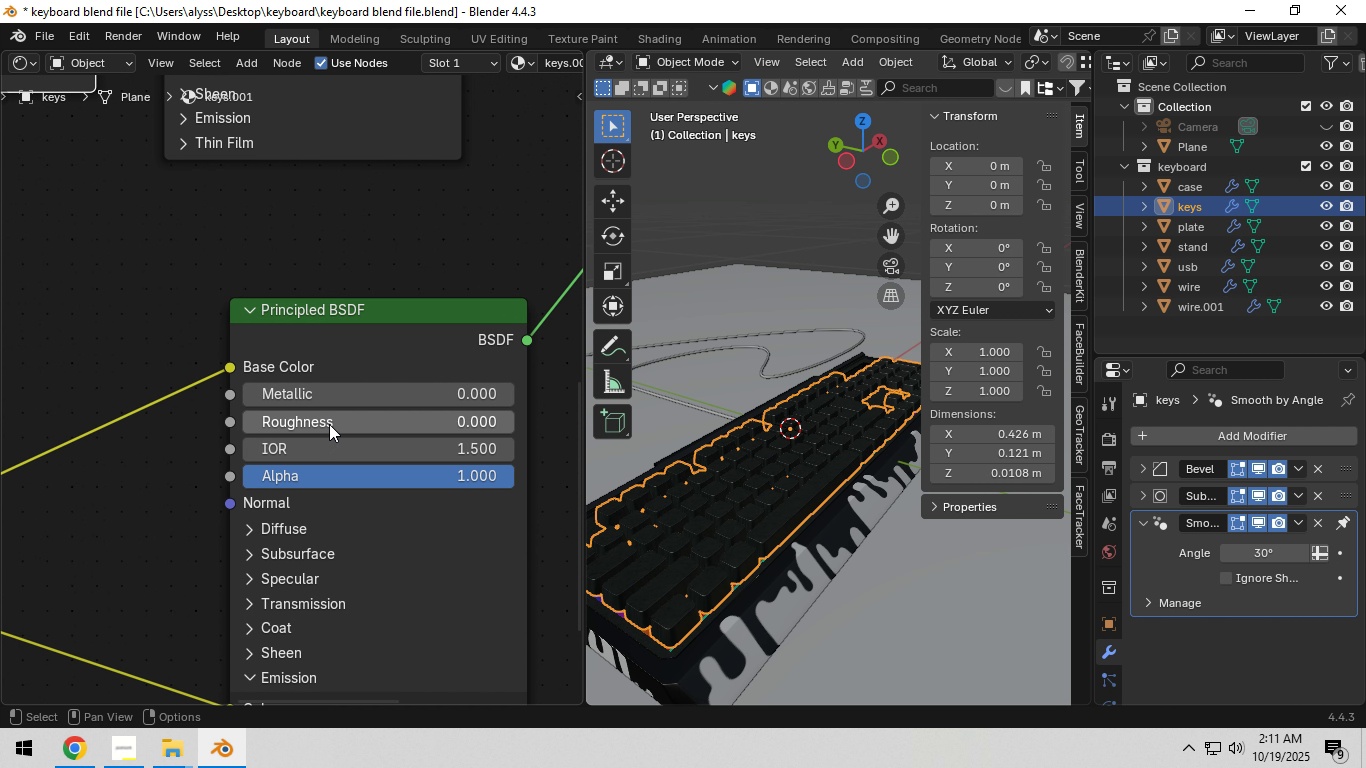 
hold_key(key=ShiftLeft, duration=1.5)
left_click_drag(start_coordinate=[329, 422], to_coordinate=[709, 443])
 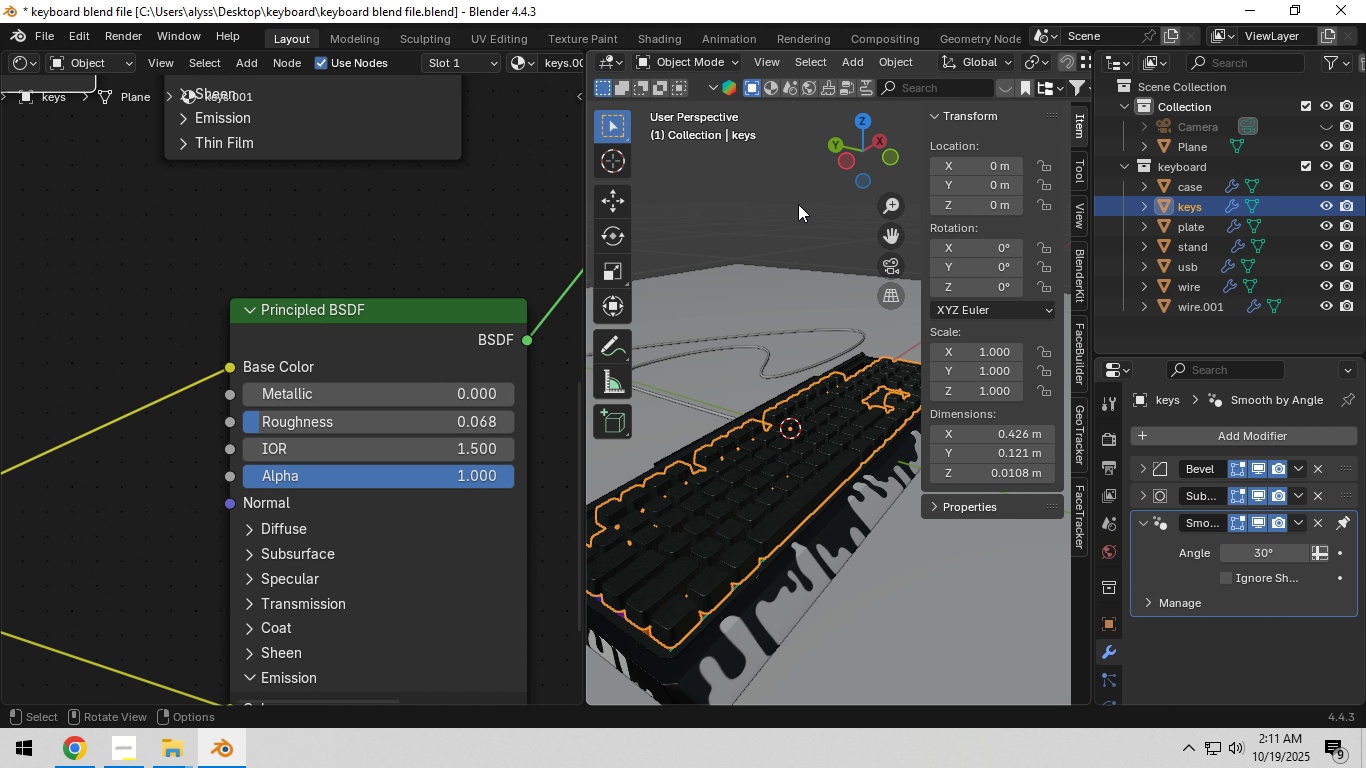 
hold_key(key=ShiftLeft, duration=0.92)
 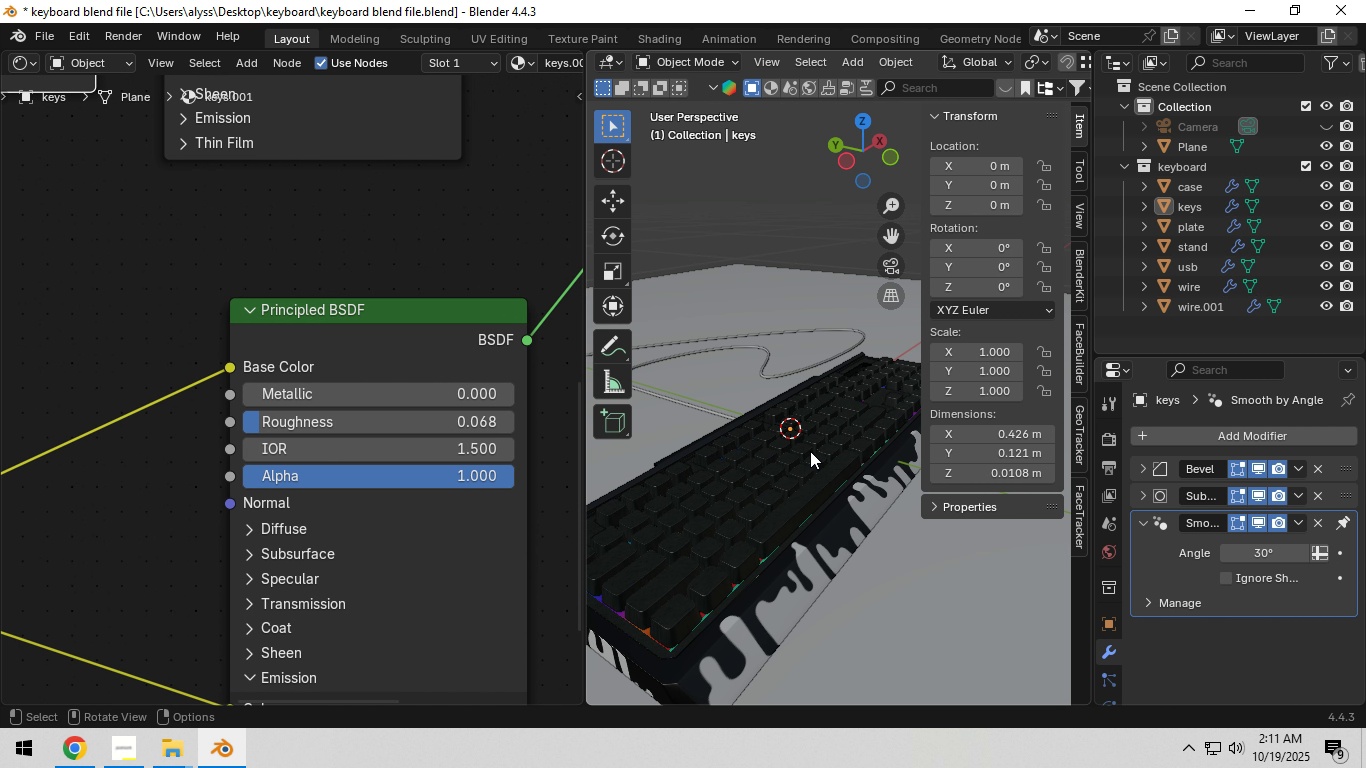 
key(Z)
 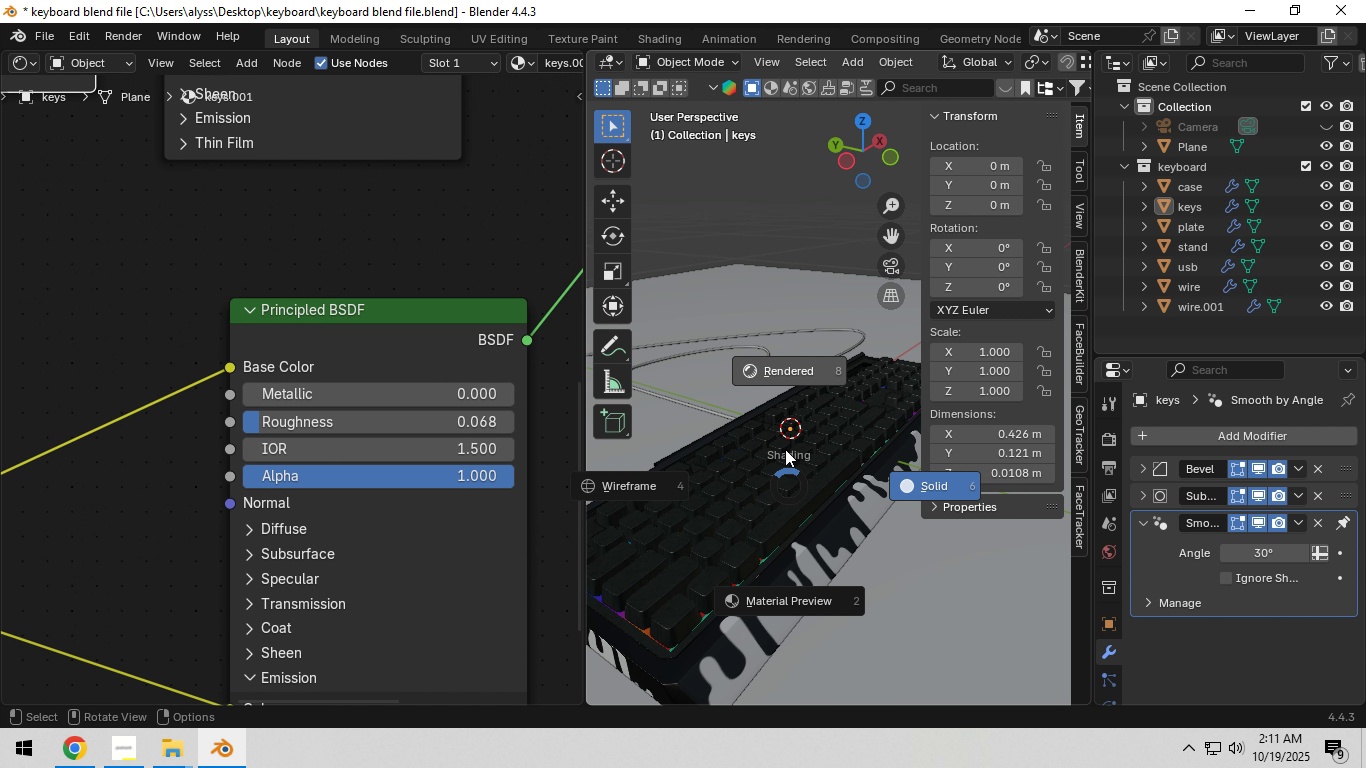 
mouse_move([764, 458])
 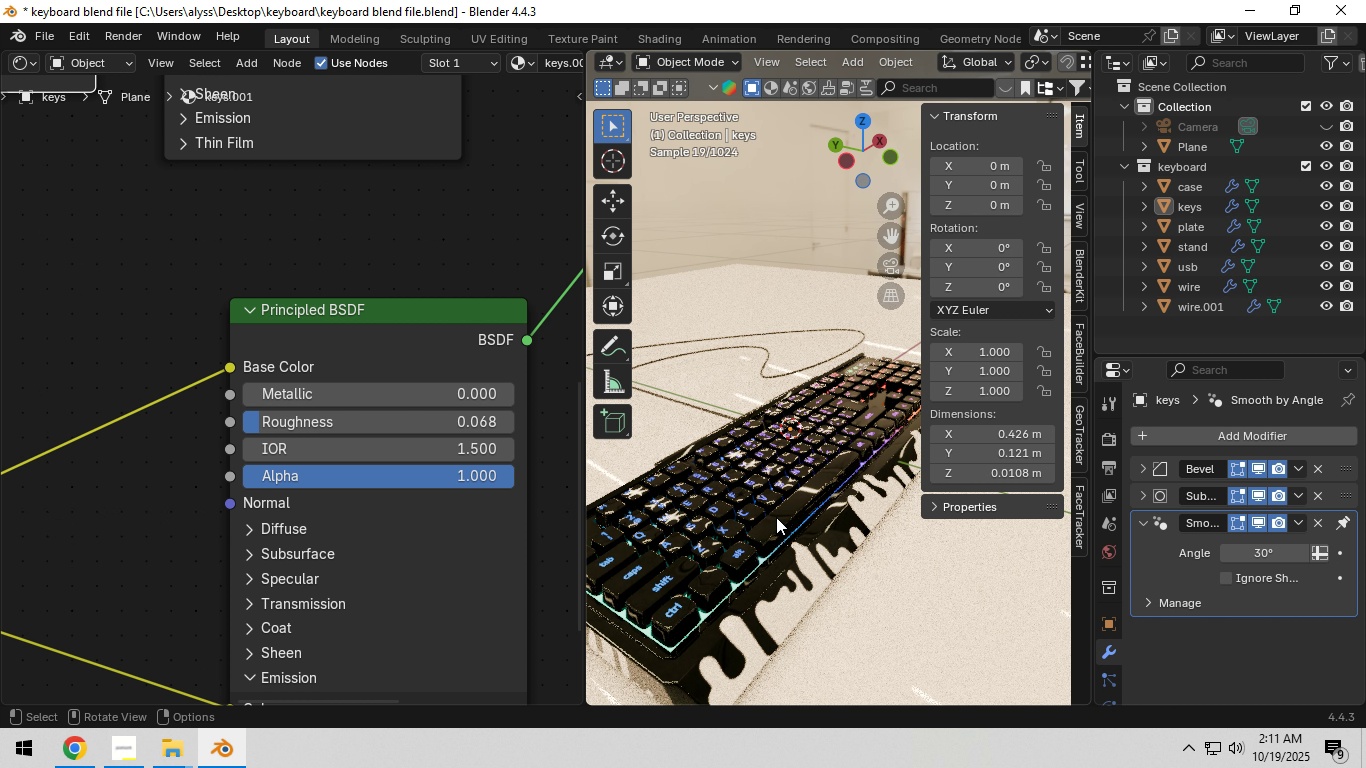 
left_click([776, 517])
 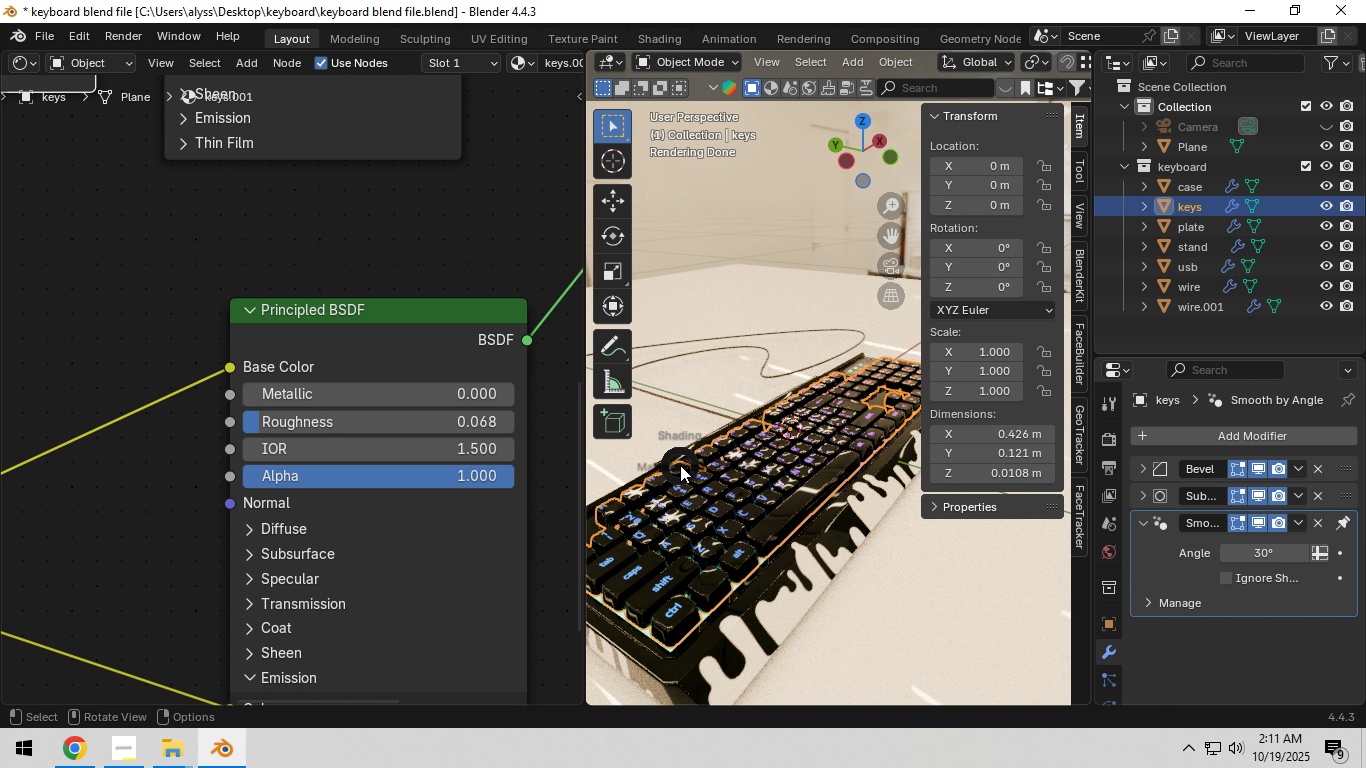 
hold_key(key=Z, duration=0.5)
 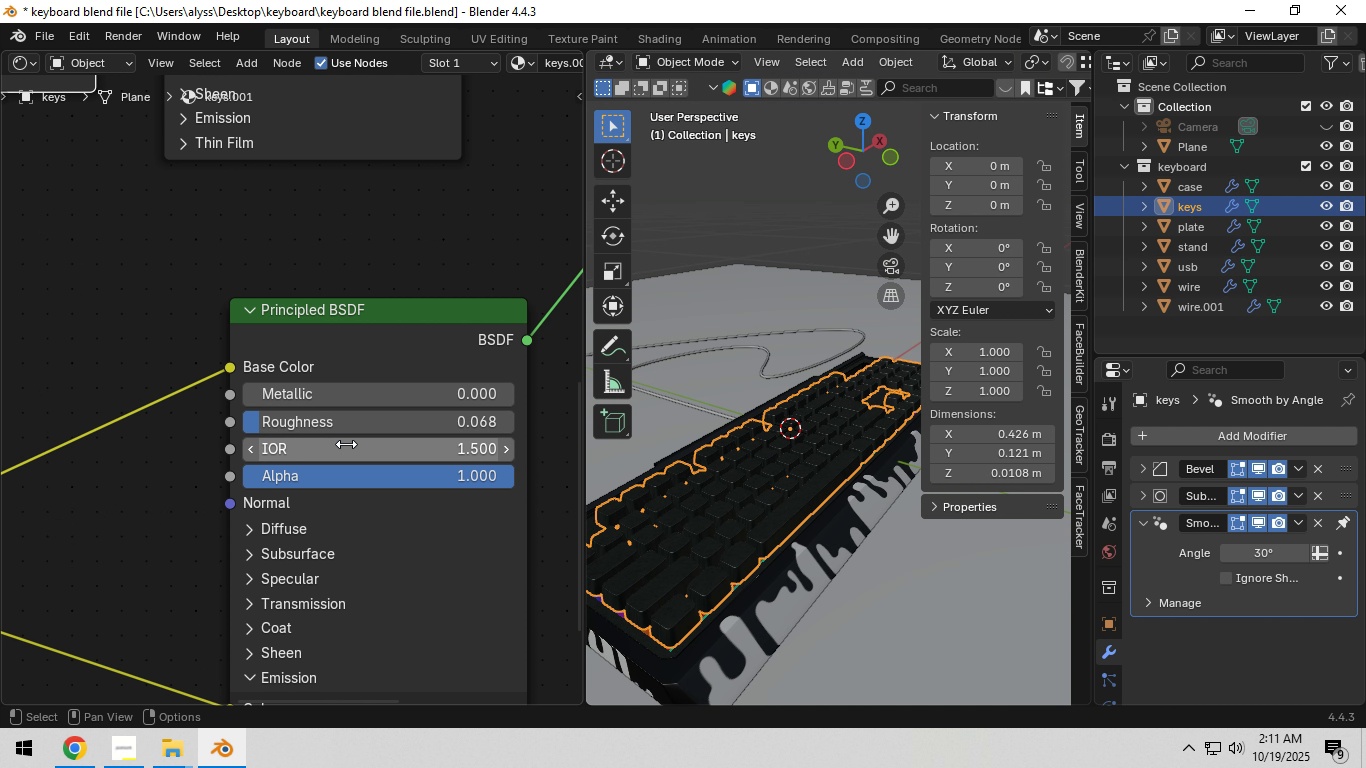 
hold_key(key=ShiftLeft, duration=1.42)
left_click_drag(start_coordinate=[324, 430], to_coordinate=[588, 437])
 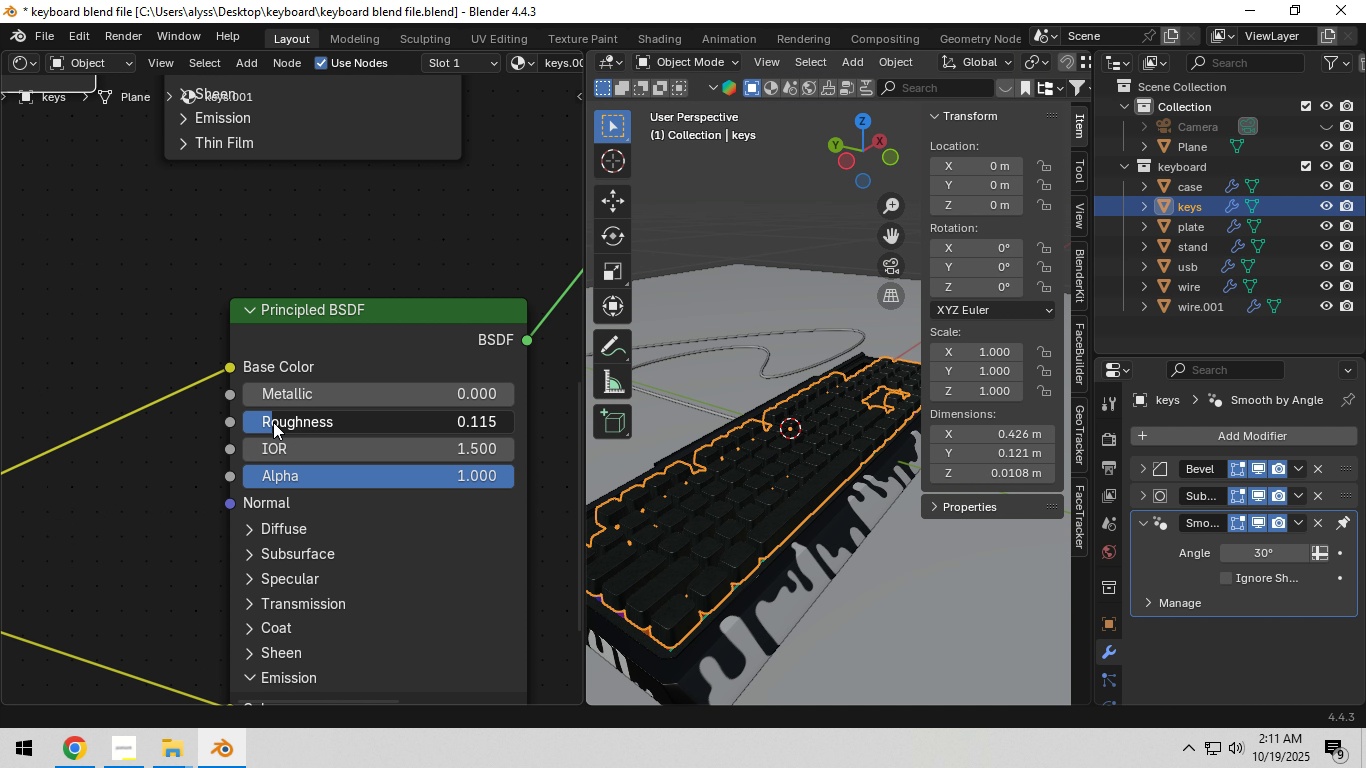 
left_click([273, 422])
 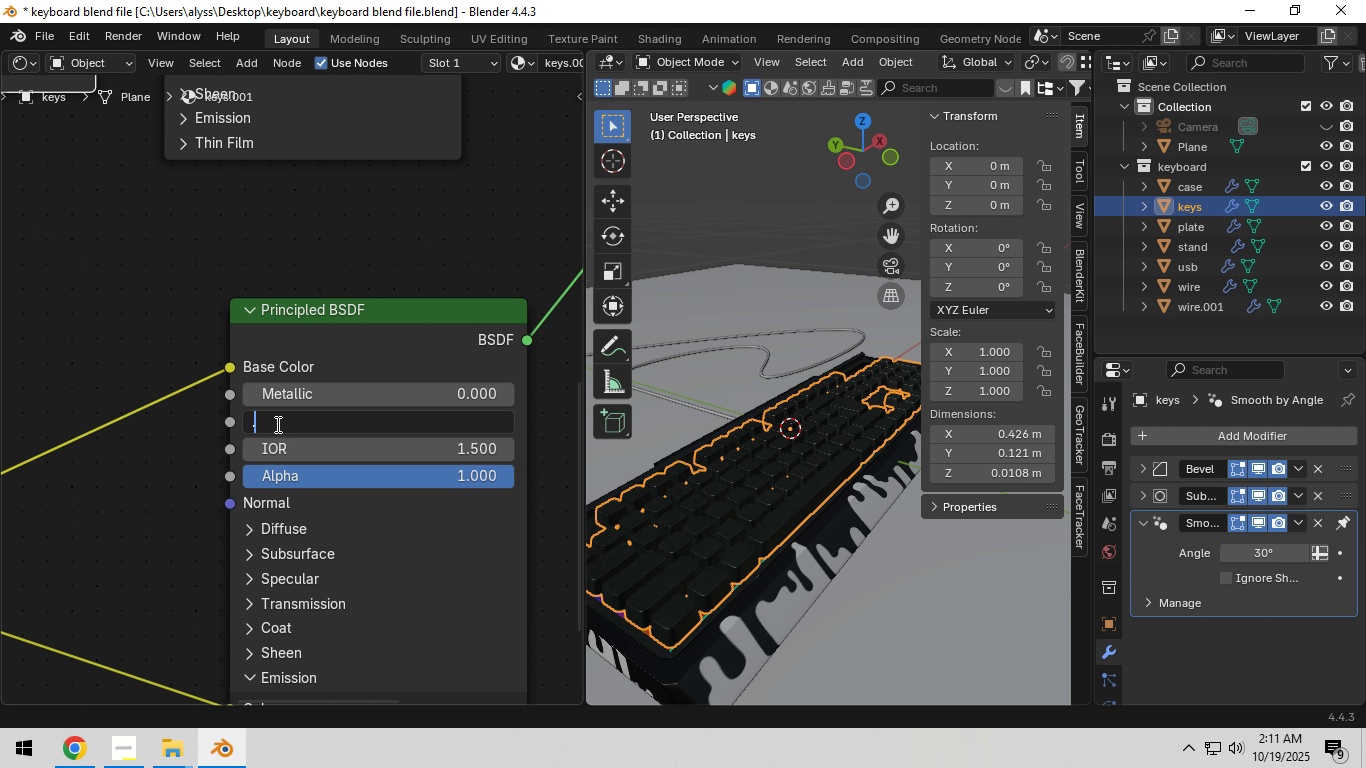 
key(NumpadDecimal)
 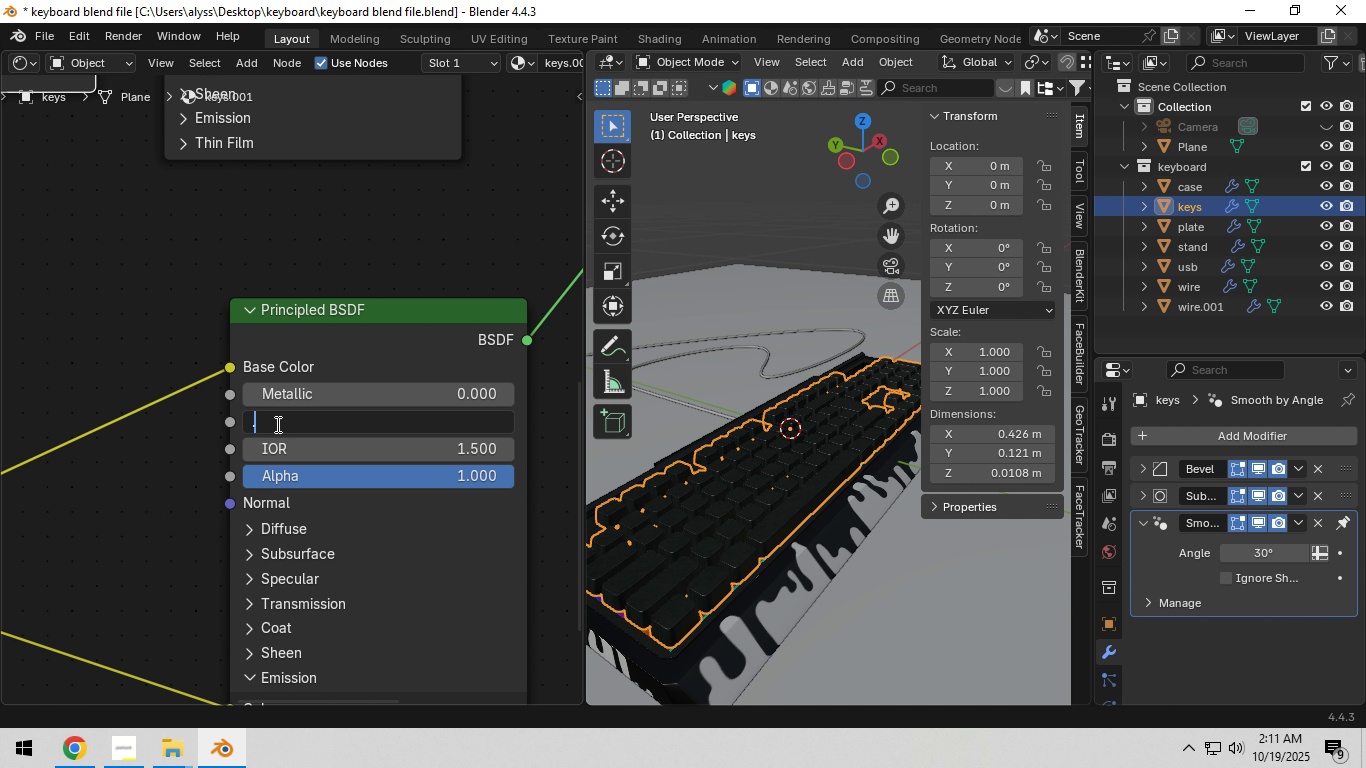 
key(Numpad4)
 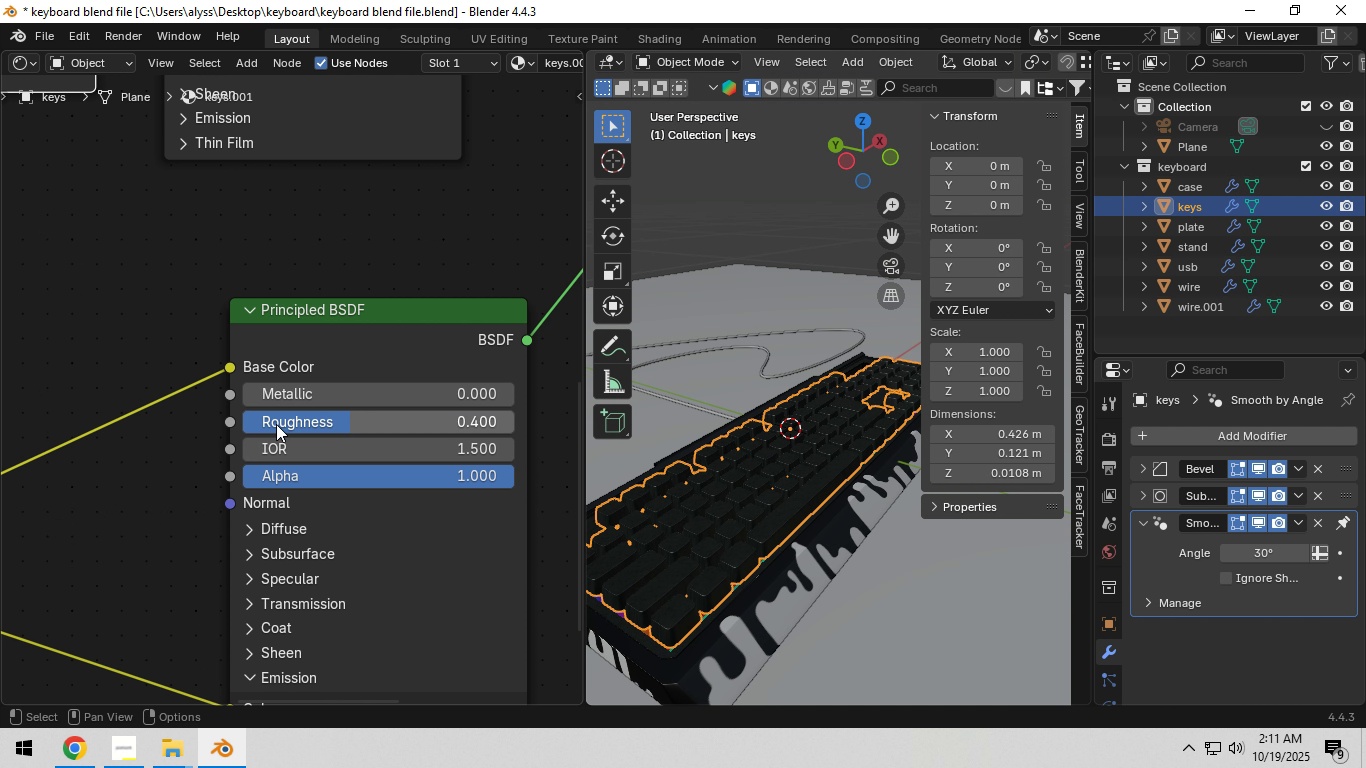 
key(NumpadEnter)
 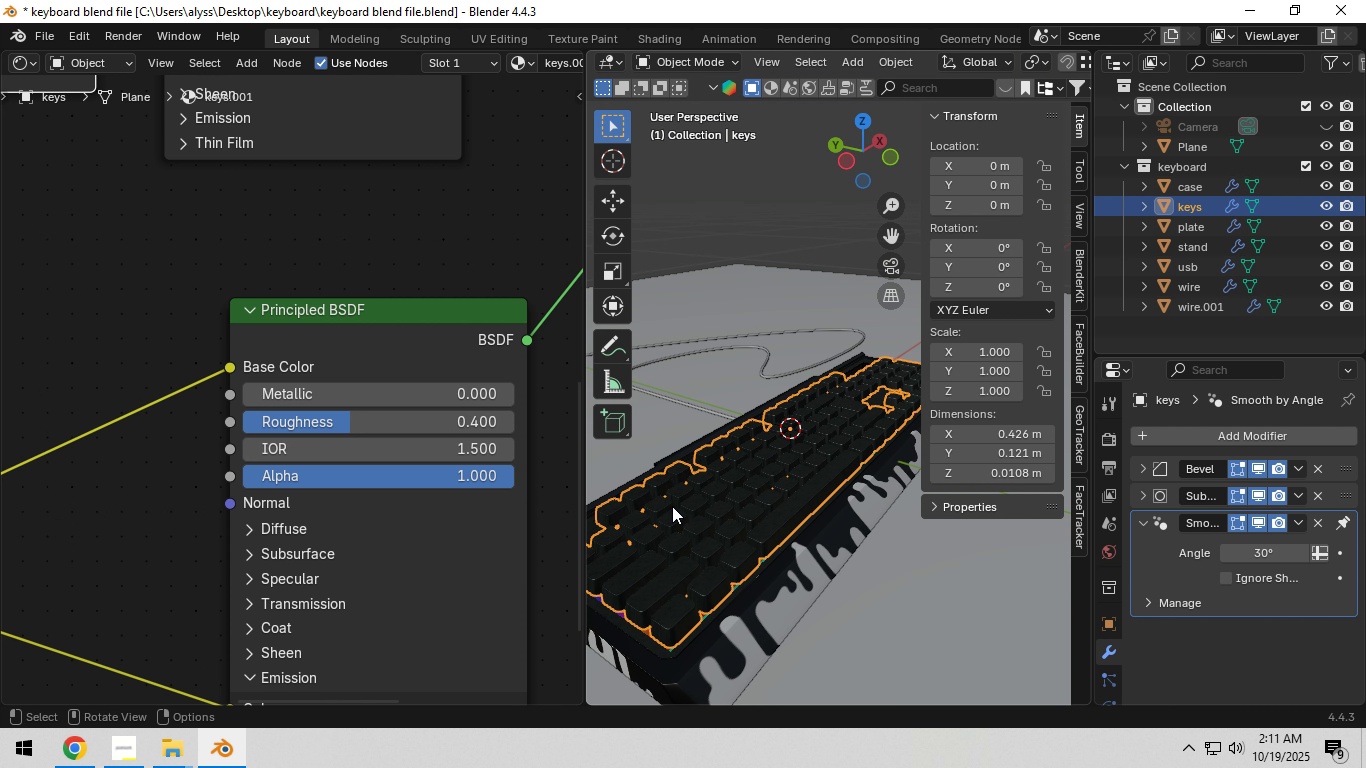 
key(Z)
 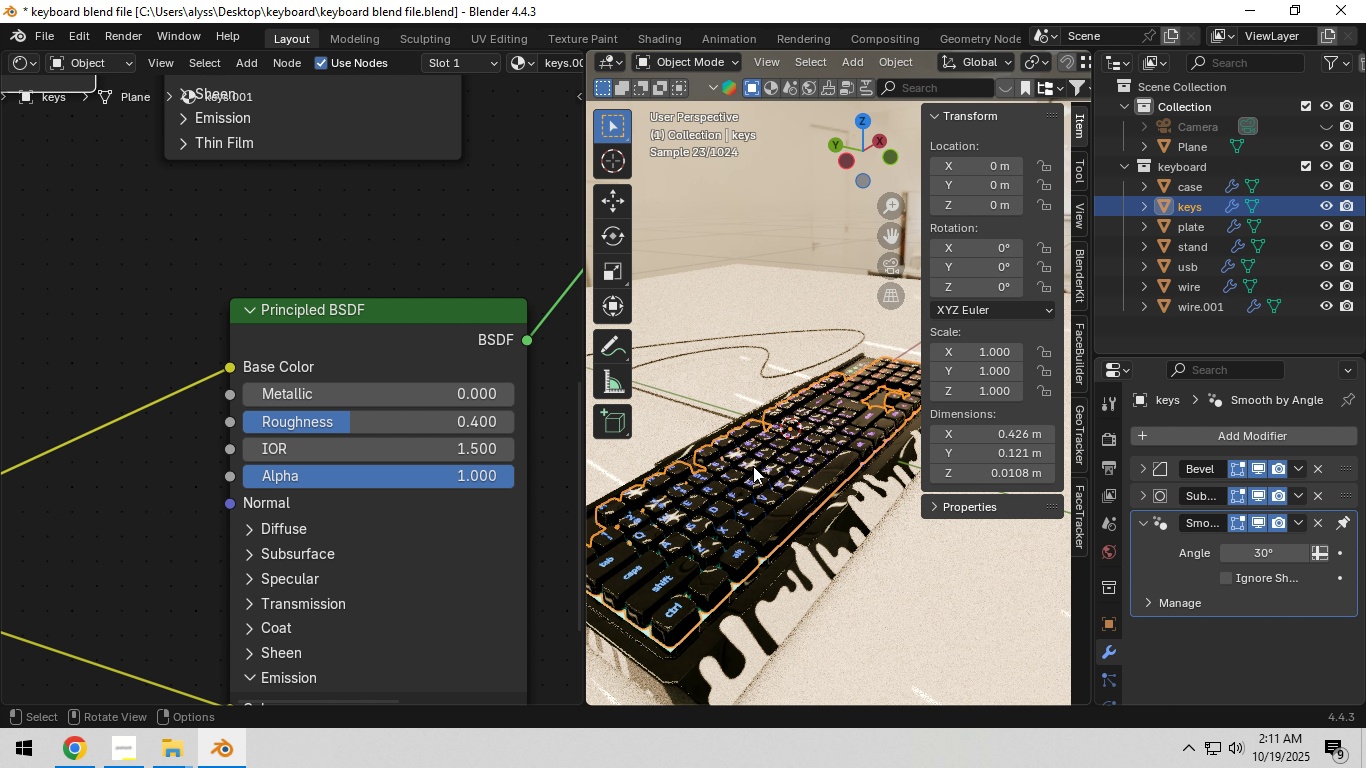 
wait(5.5)
 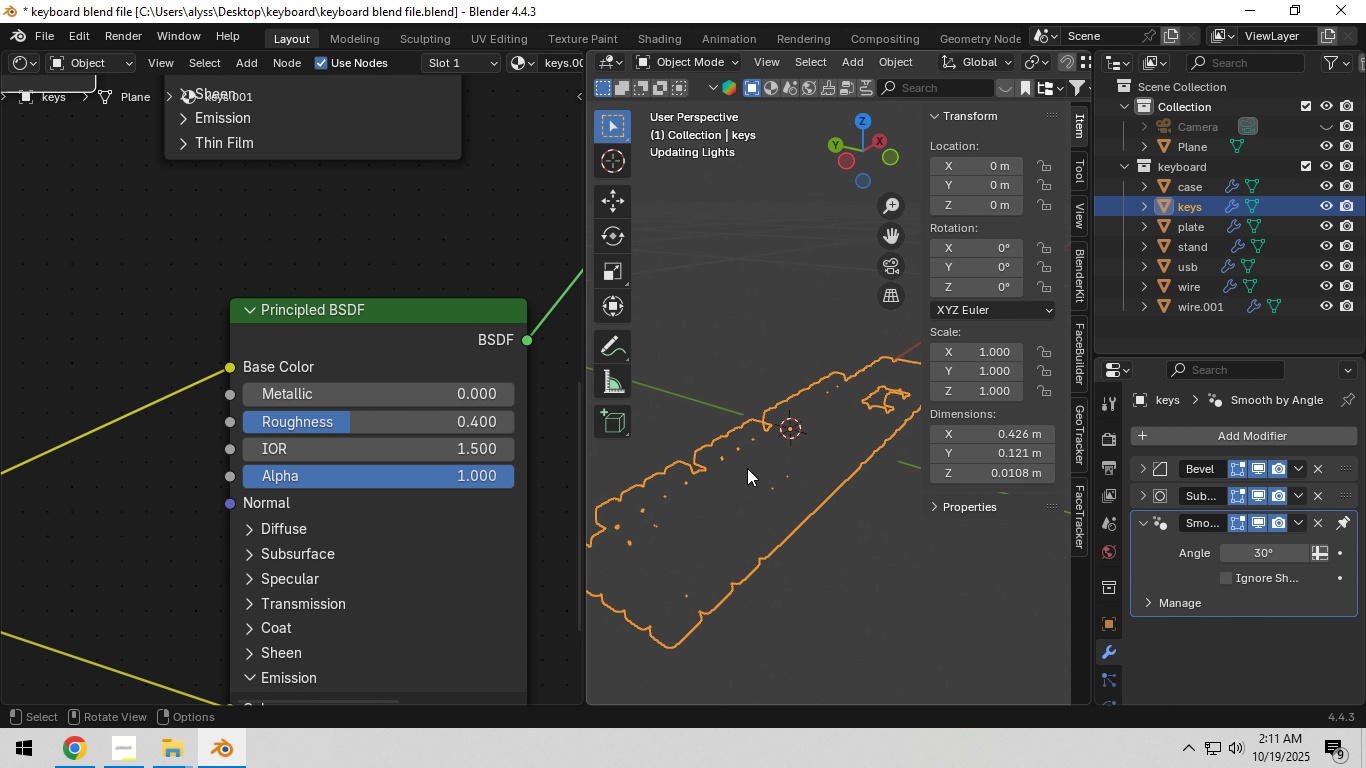 
hold_key(key=Z, duration=1.53)
 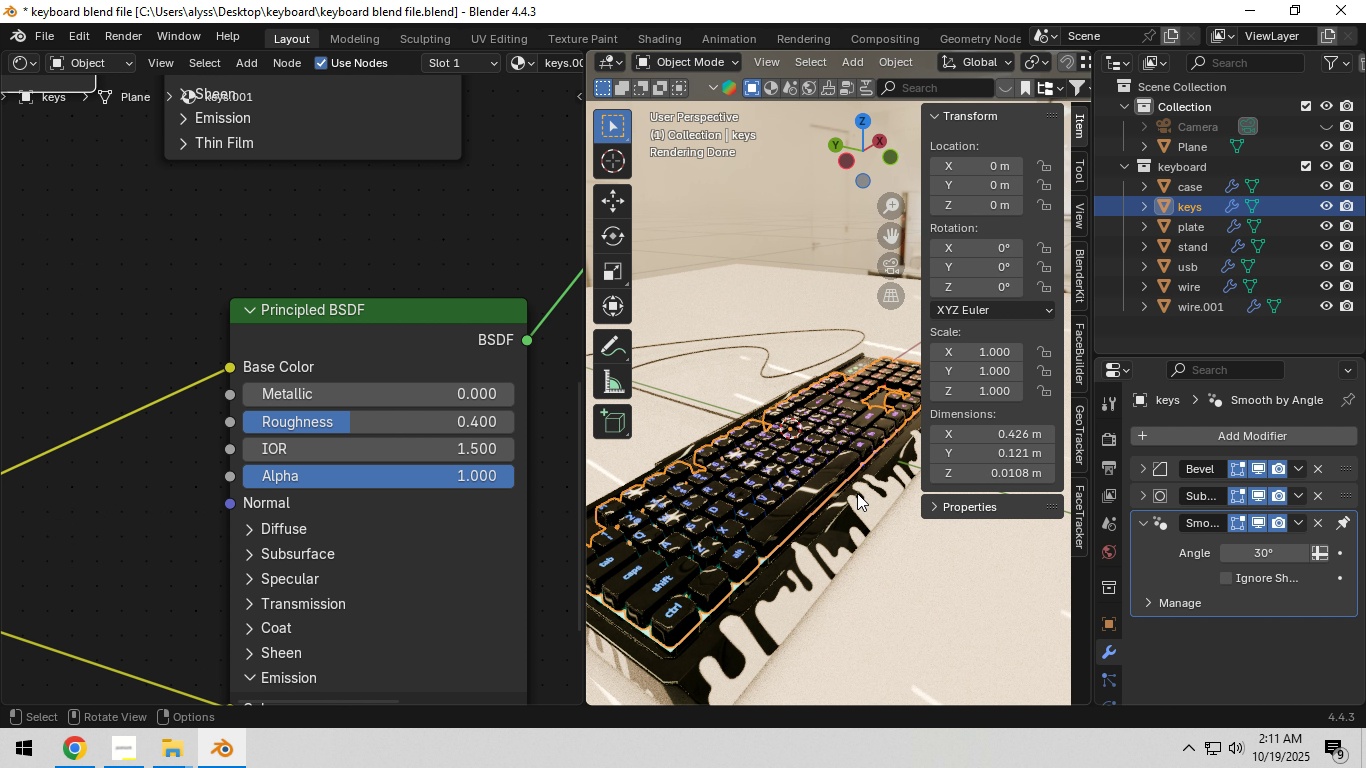 
hold_key(key=Z, duration=1.05)
 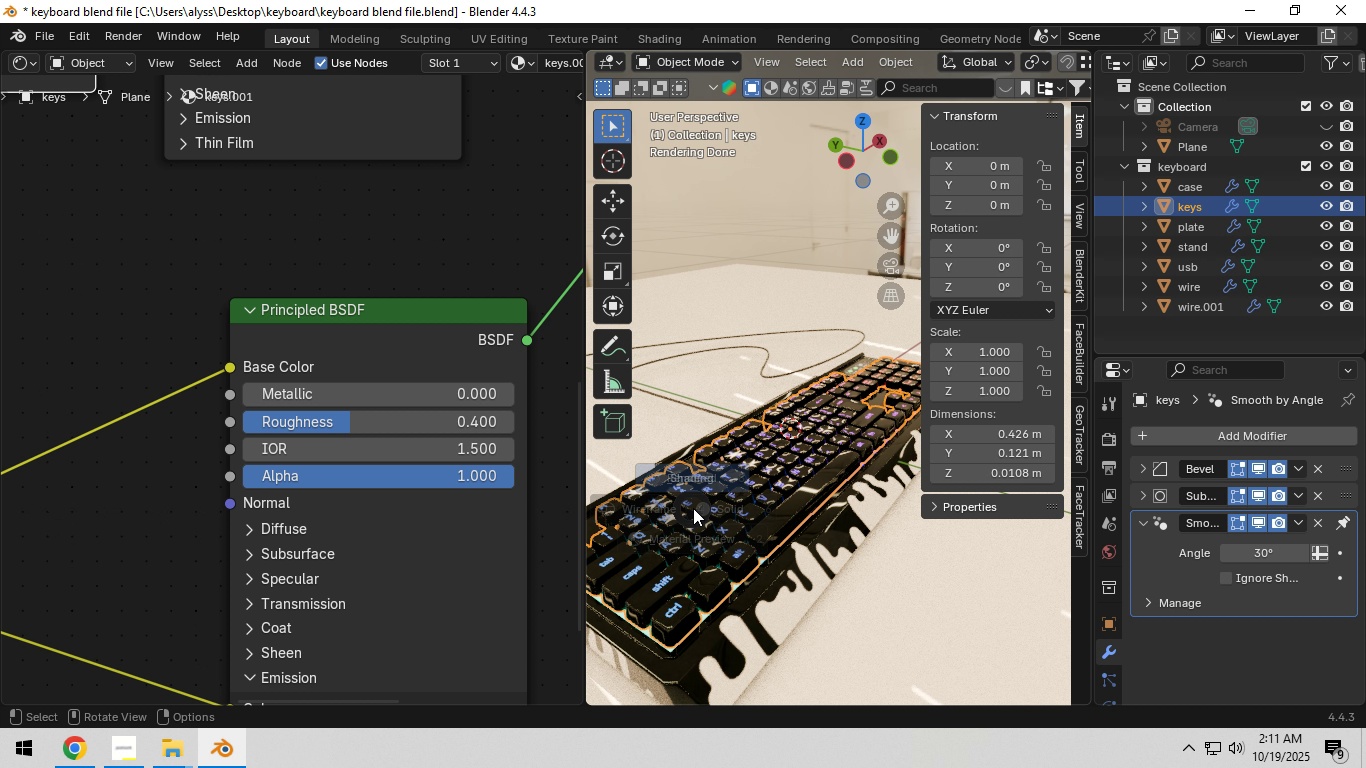 
hold_key(key=Z, duration=0.41)
 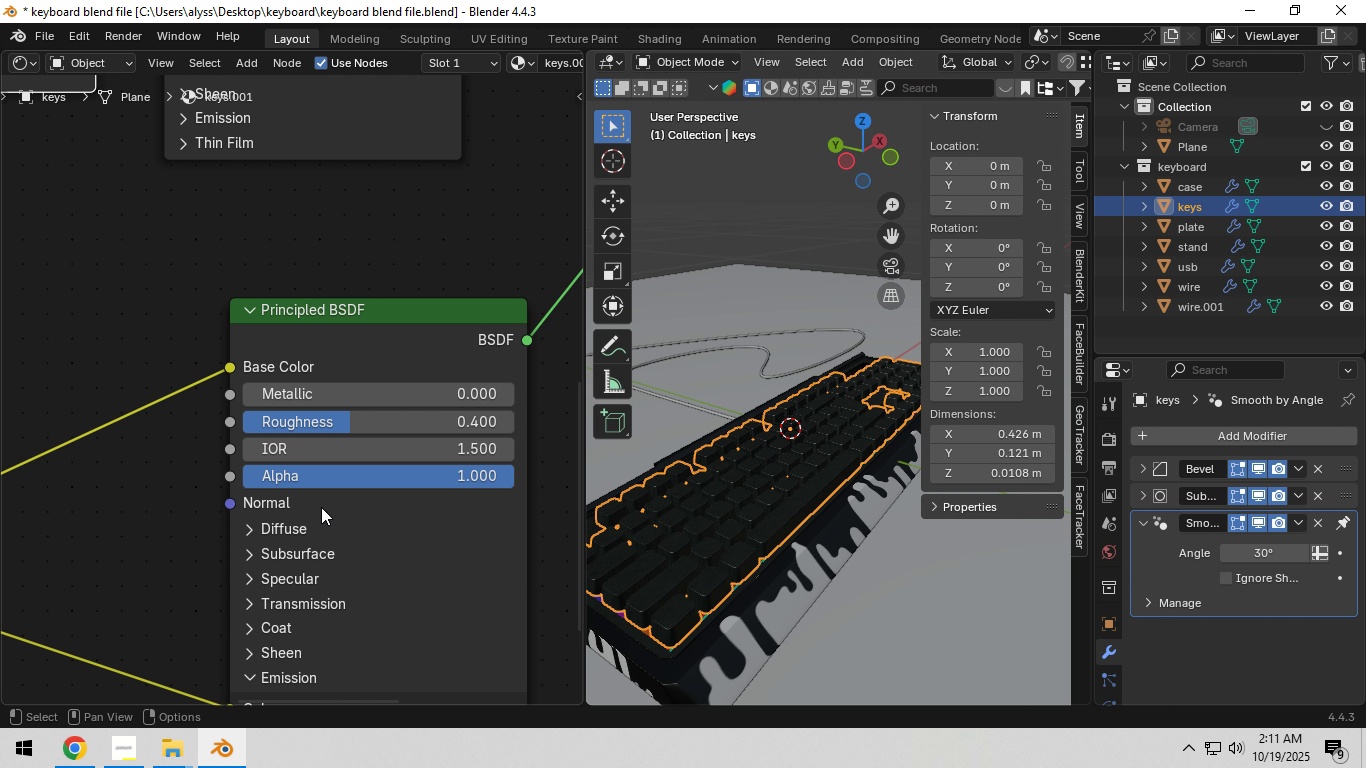 
scroll: coordinate [327, 504], scroll_direction: down, amount: 15.0
 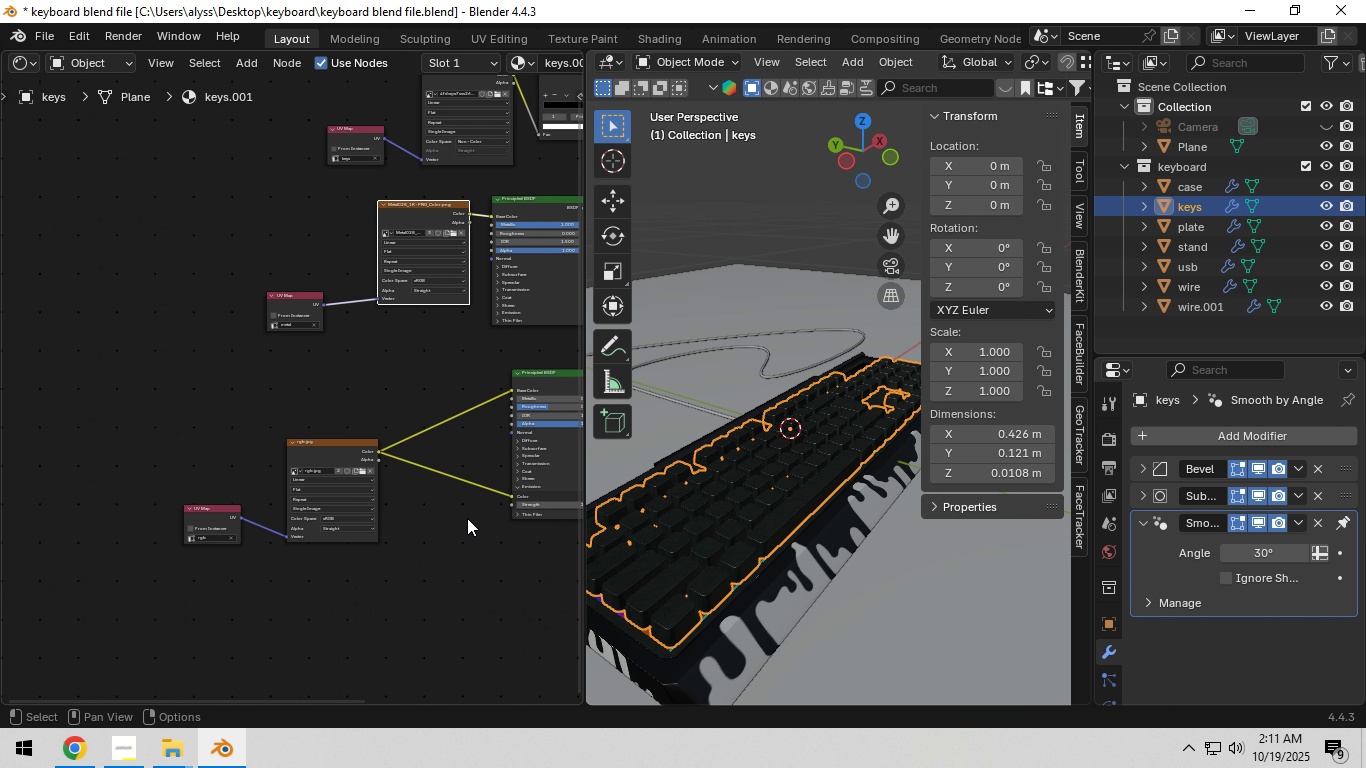 
scroll: coordinate [438, 519], scroll_direction: up, amount: 11.0
 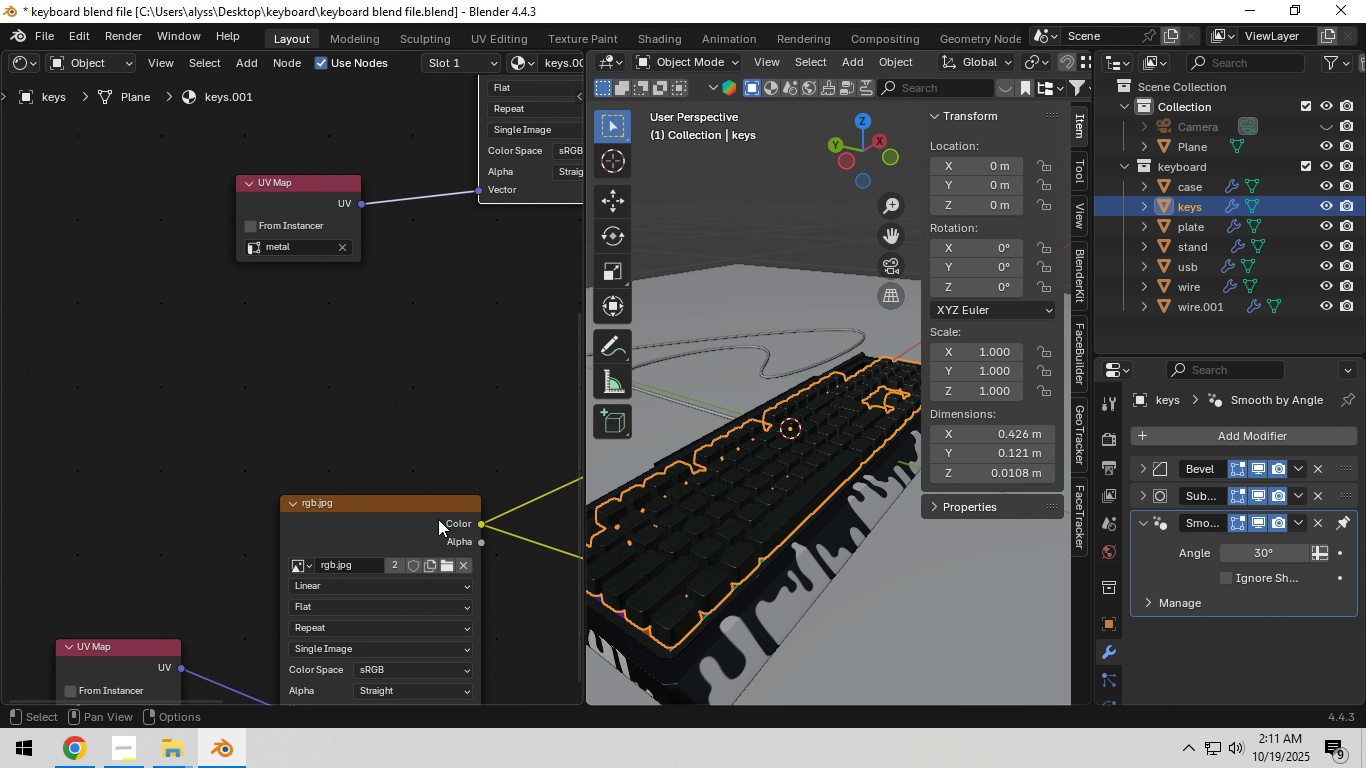 
scroll: coordinate [456, 511], scroll_direction: down, amount: 15.0
 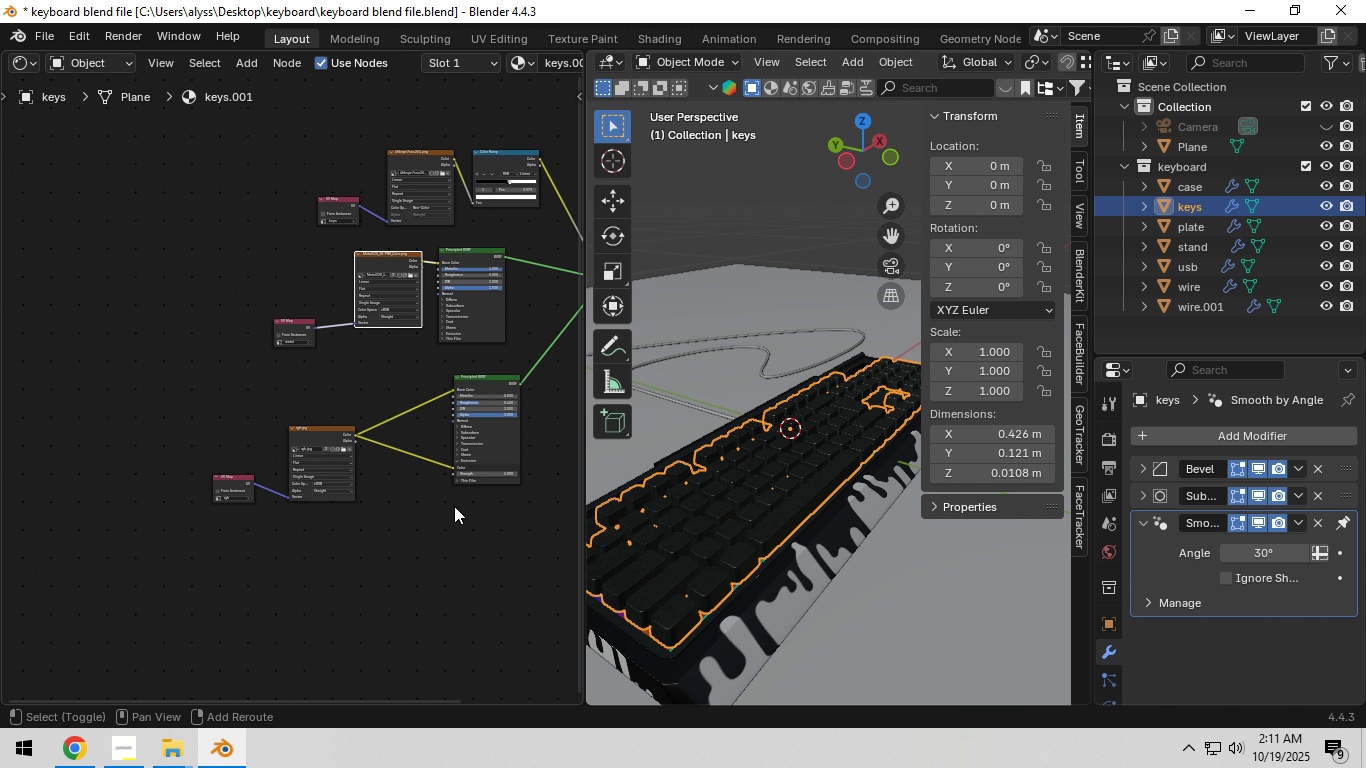 
hold_key(key=ShiftLeft, duration=0.43)
 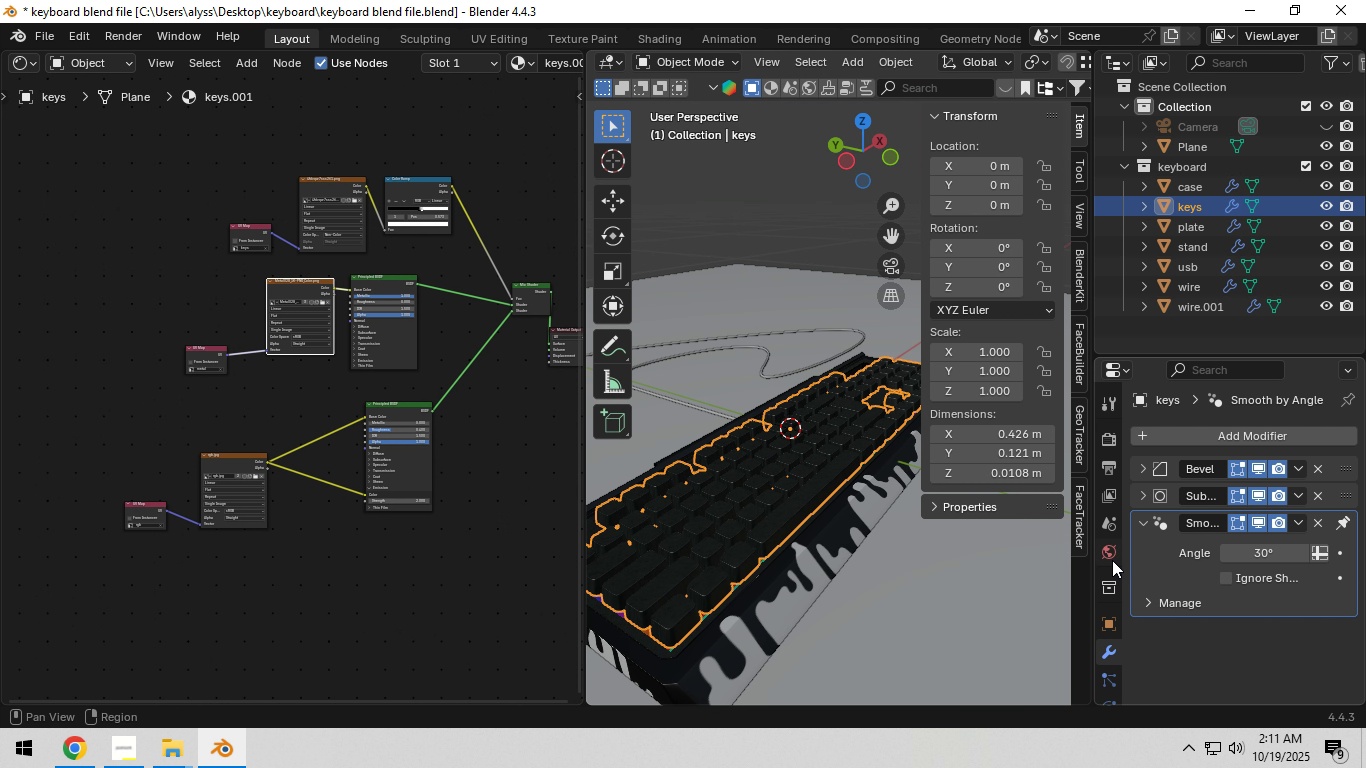 
left_click([1112, 559])
 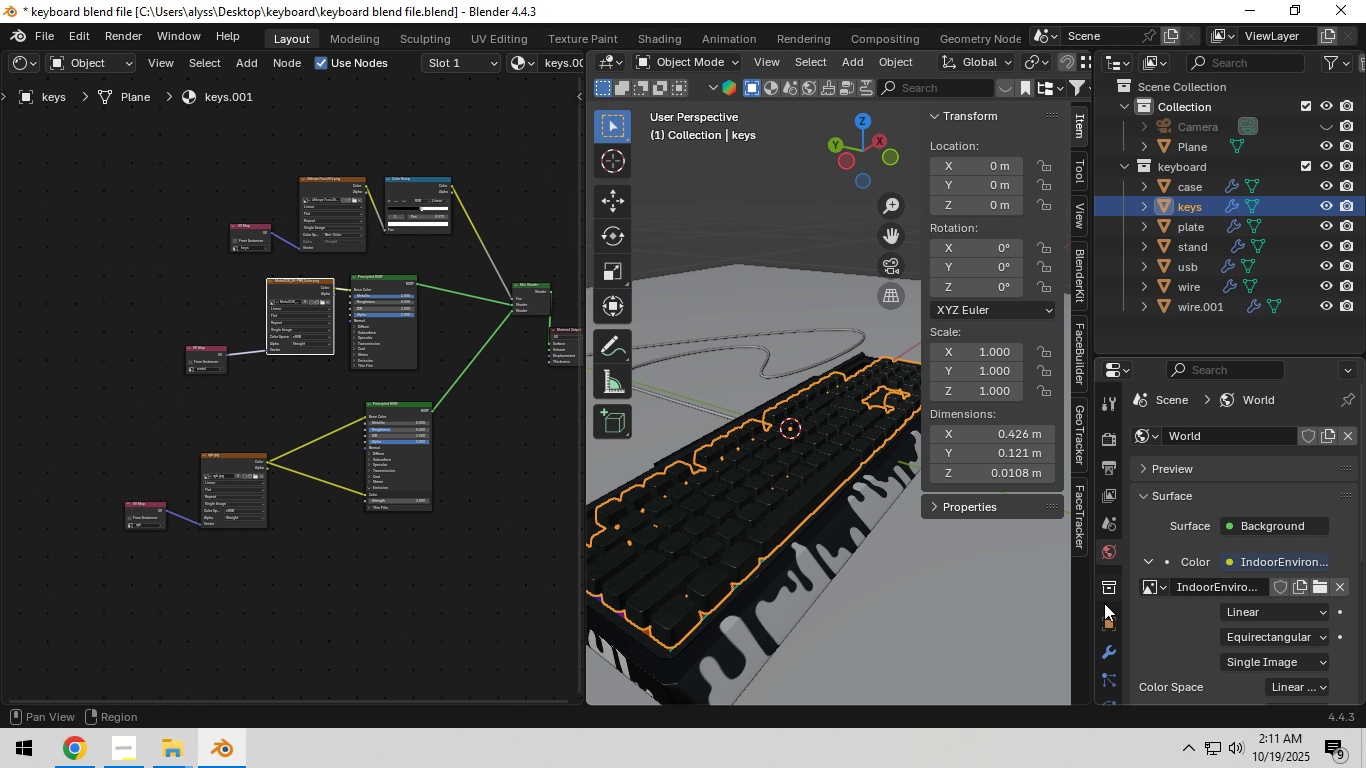 
scroll: coordinate [1108, 624], scroll_direction: down, amount: 5.0
 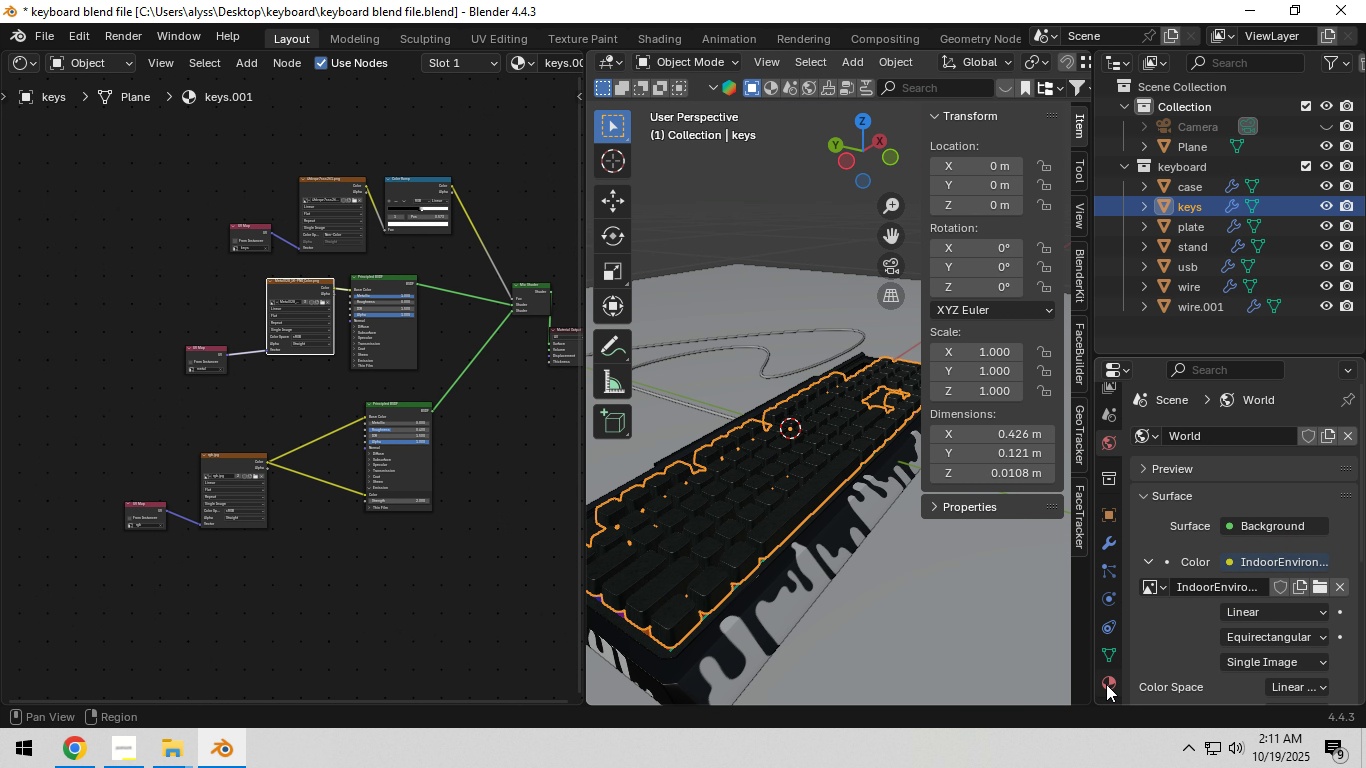 
left_click([1106, 684])
 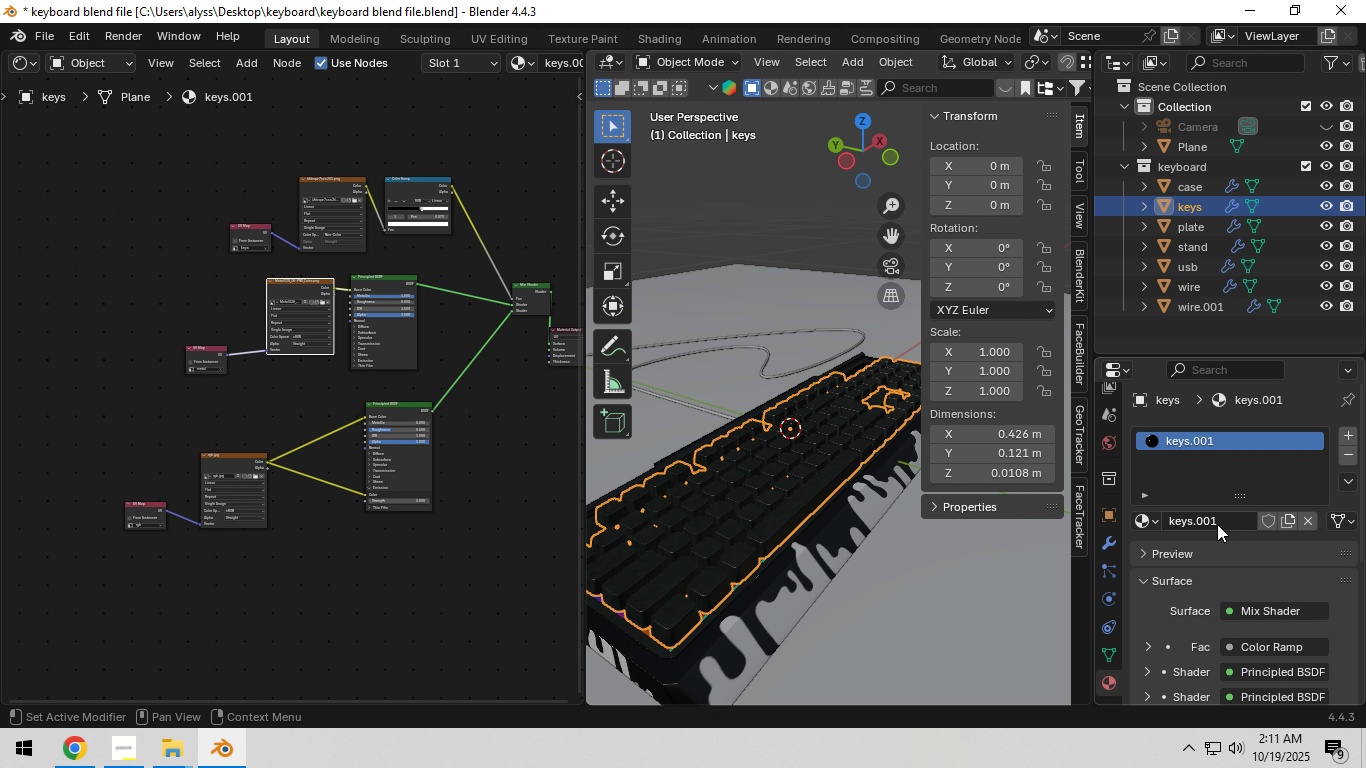 
scroll: coordinate [1217, 524], scroll_direction: up, amount: 1.0
 